 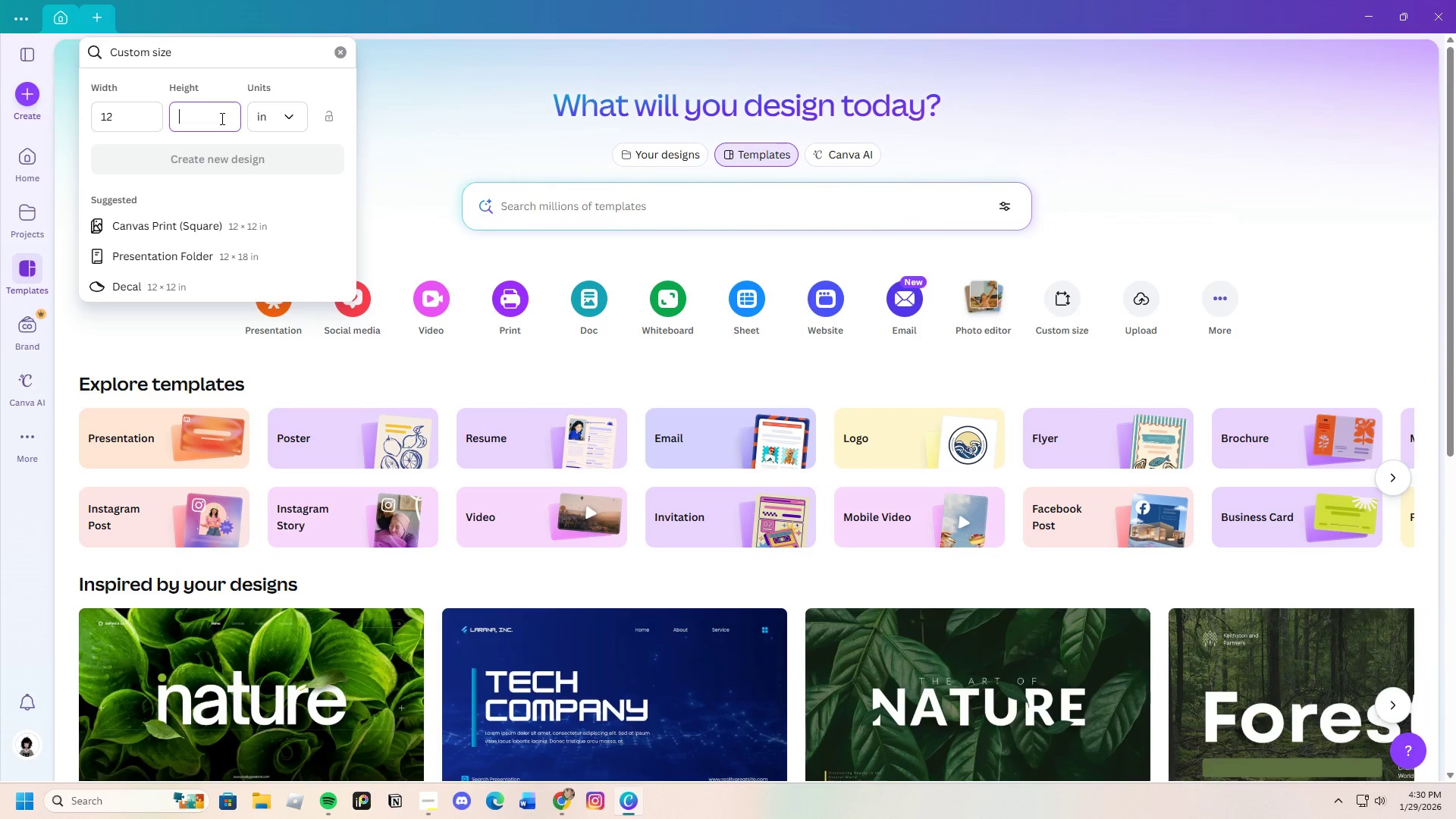 
type(12)
 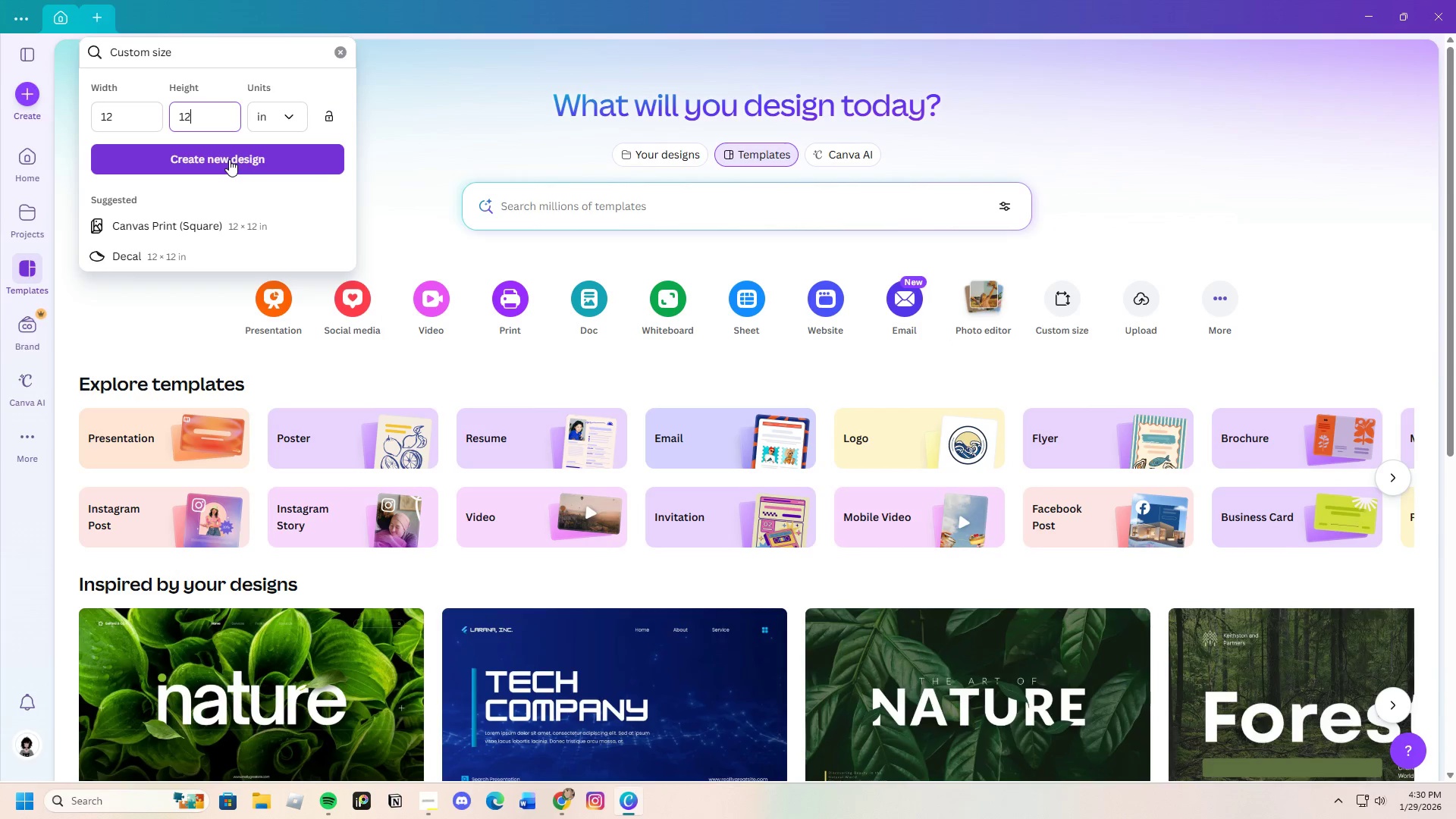 
left_click([229, 159])
 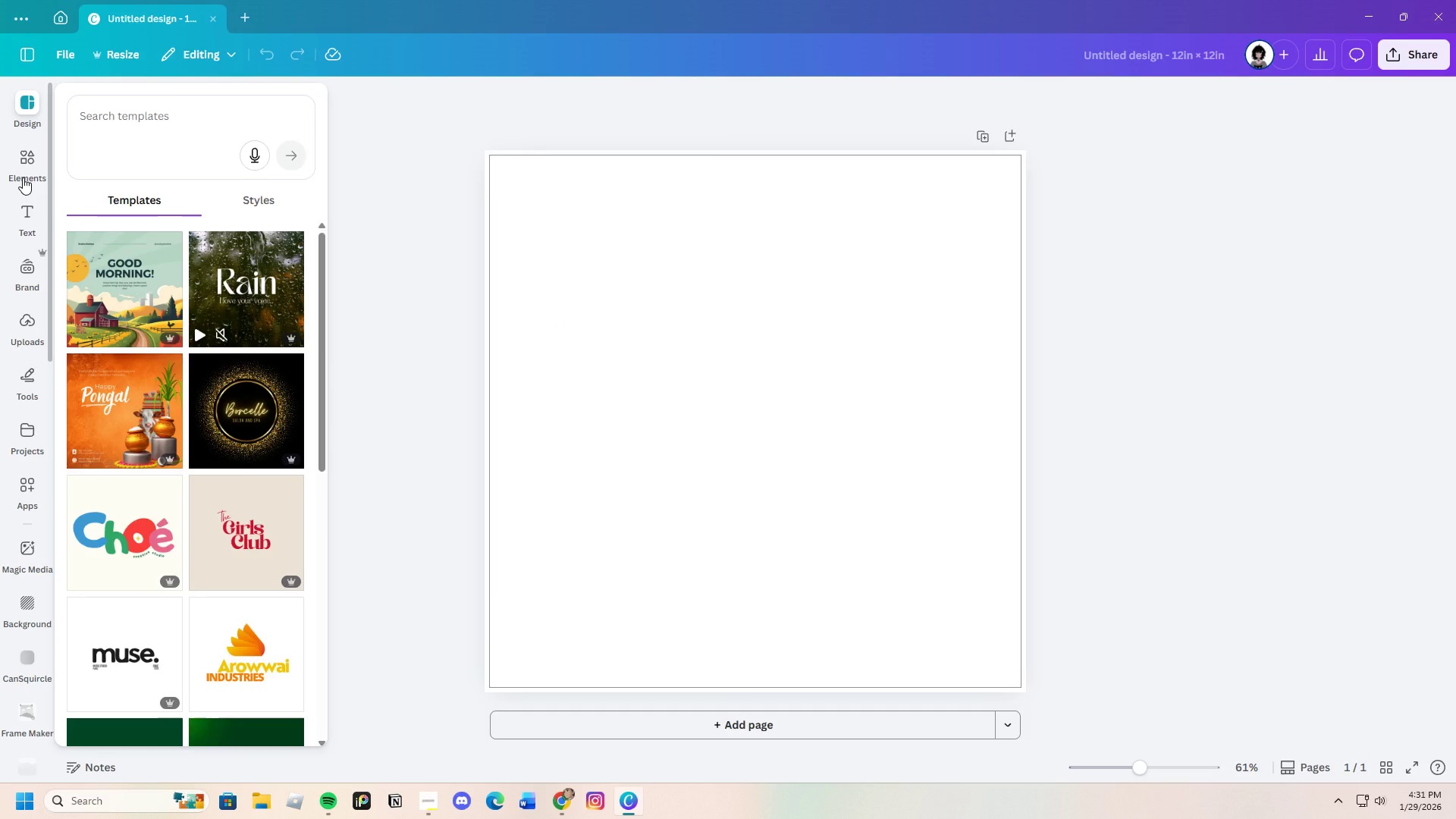 
wait(27.59)
 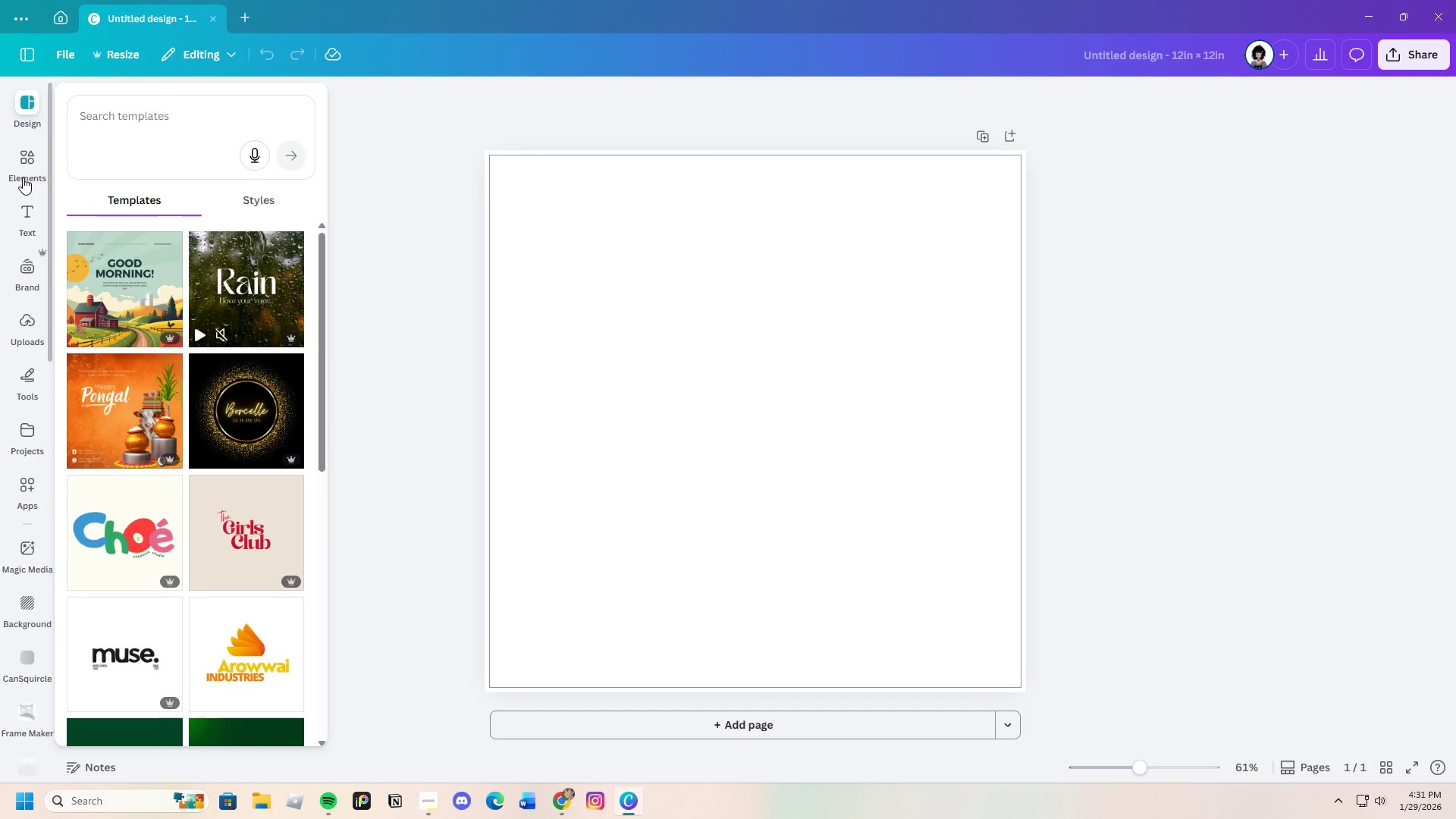 
left_click([26, 167])
 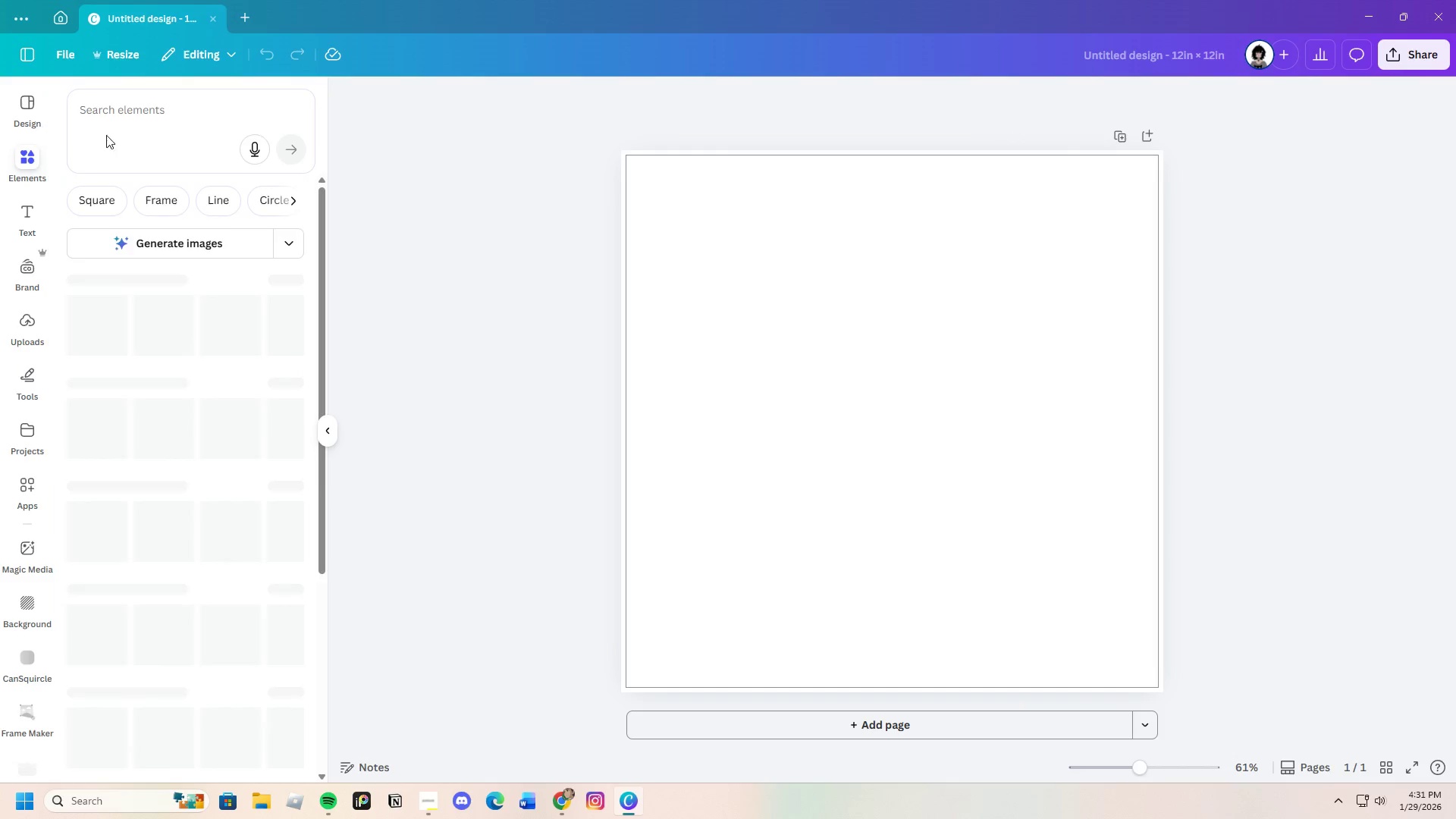 
left_click([143, 119])
 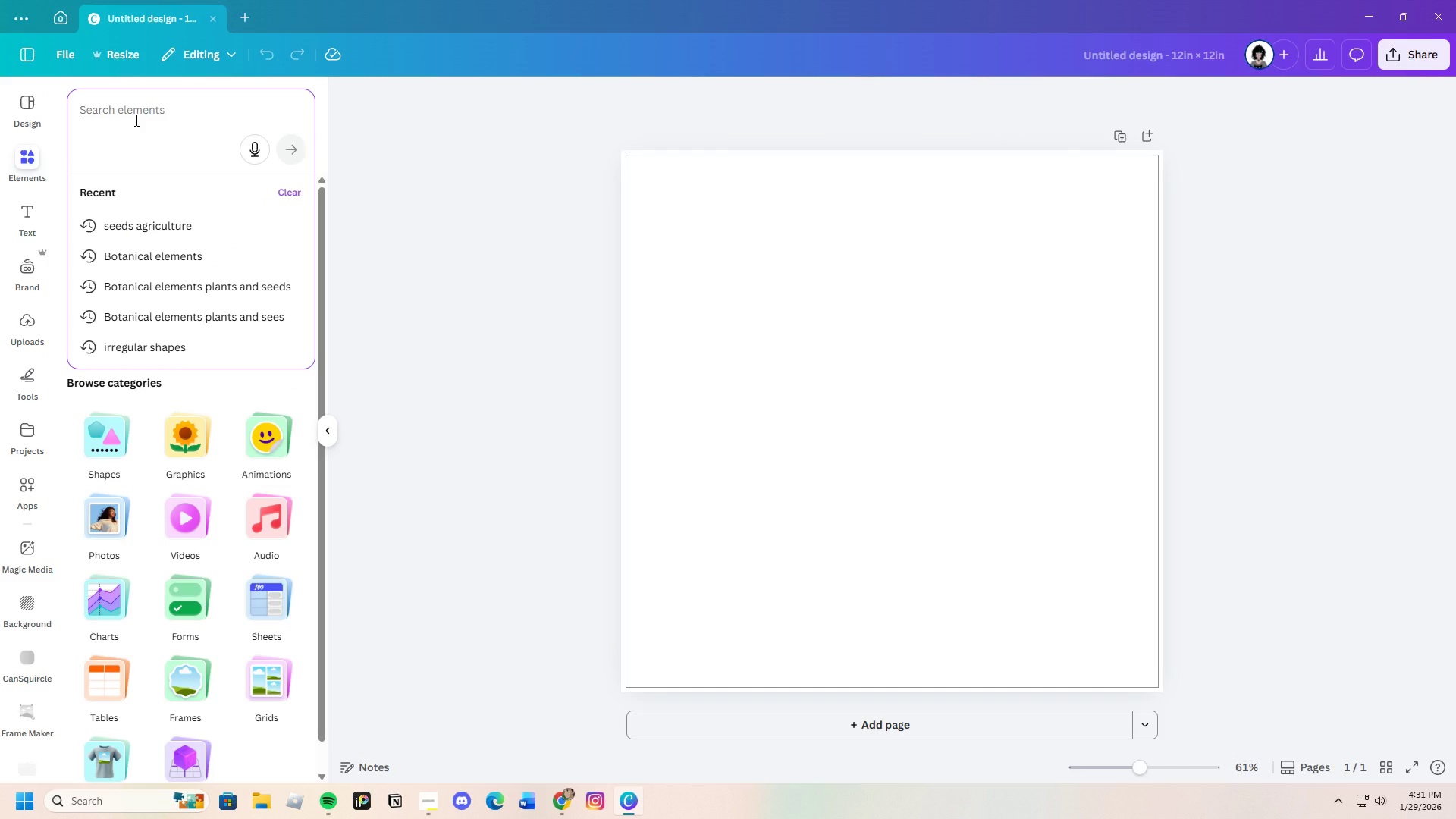 
type(x)
key(Backspace)
type(chair in a romm)
key(Backspace)
key(Backspace)
type(om)
 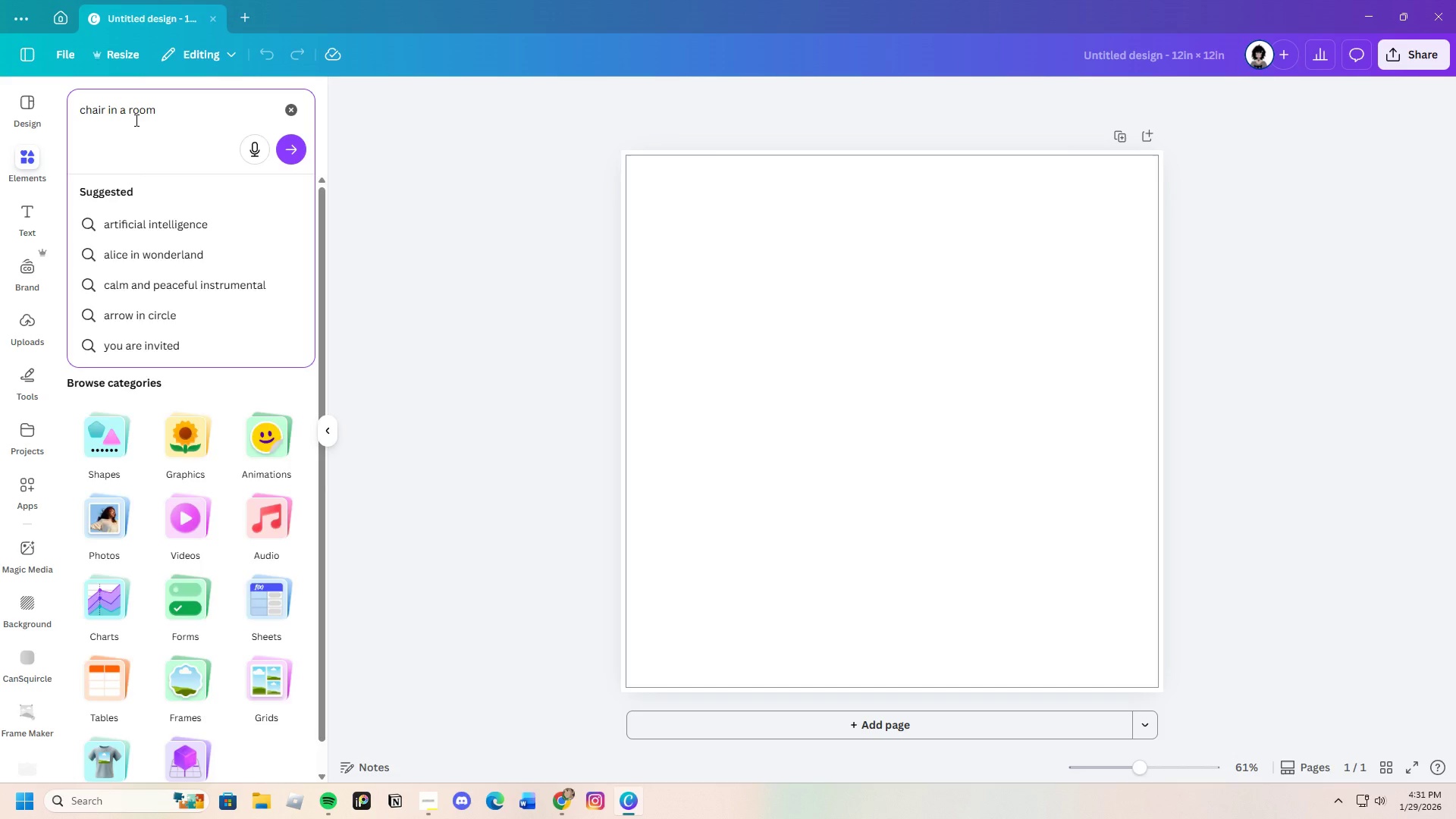 
key(Enter)
 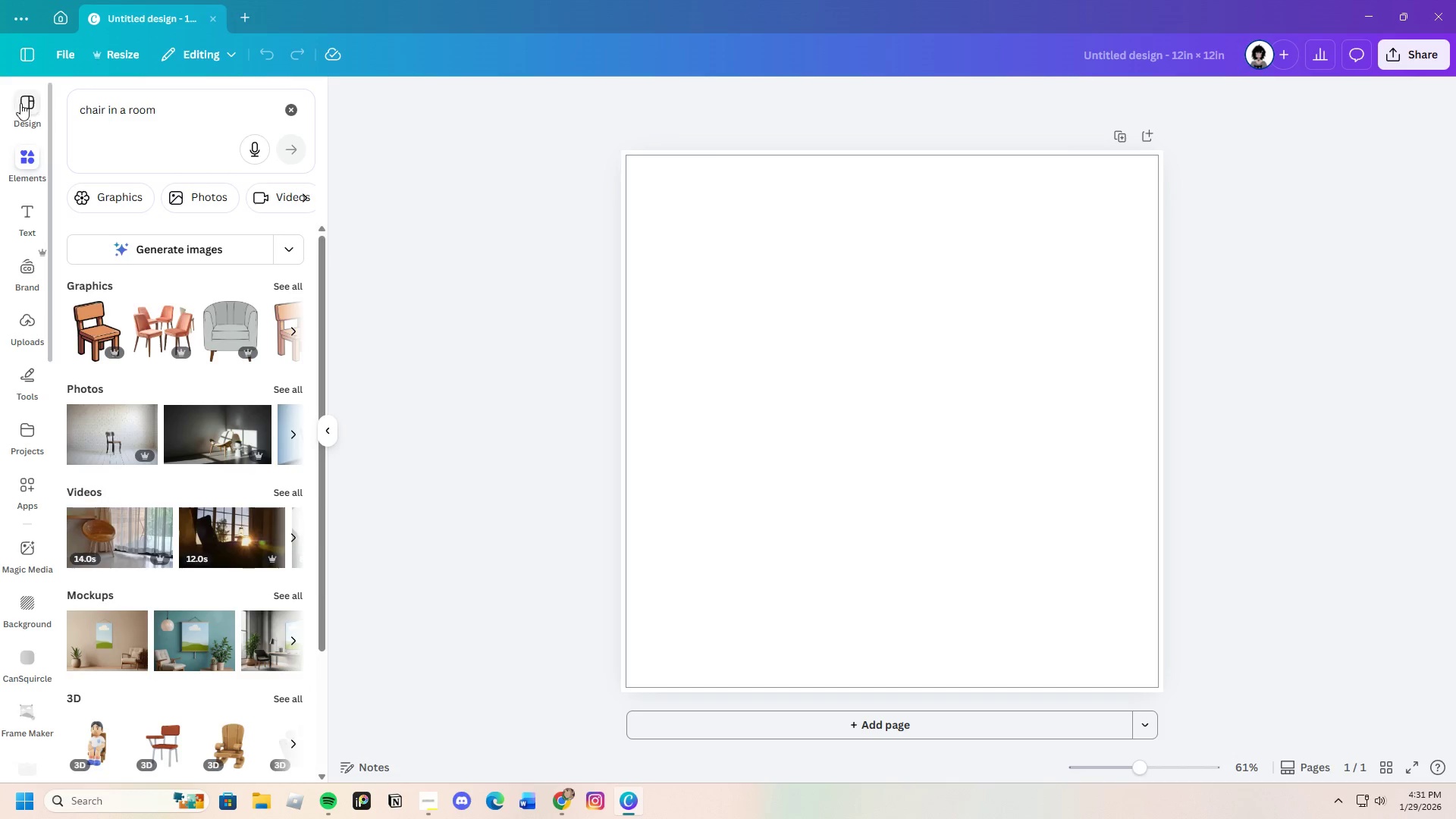 
scroll: coordinate [161, 455], scroll_direction: down, amount: 1.0
 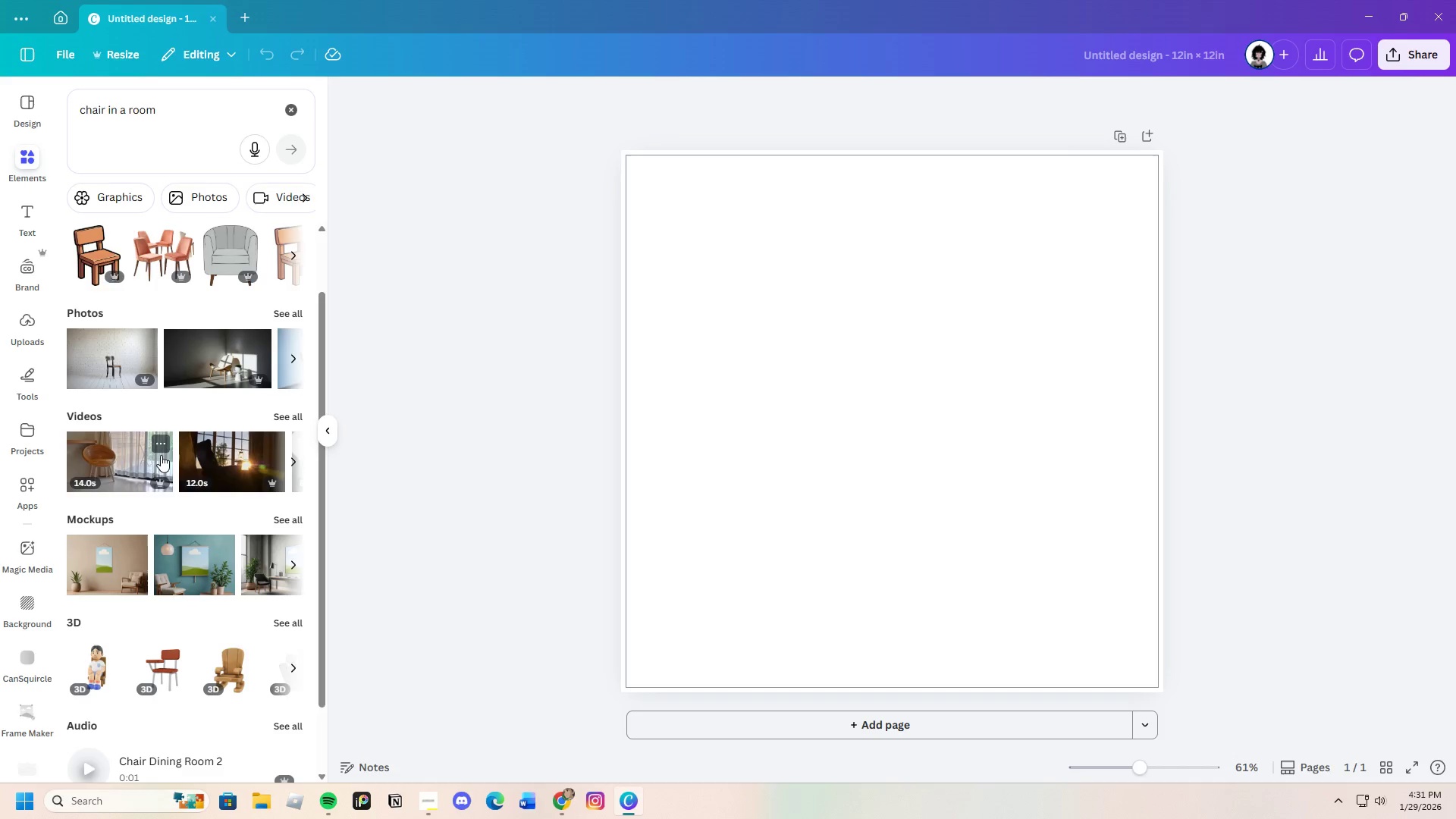 
wait(8.44)
 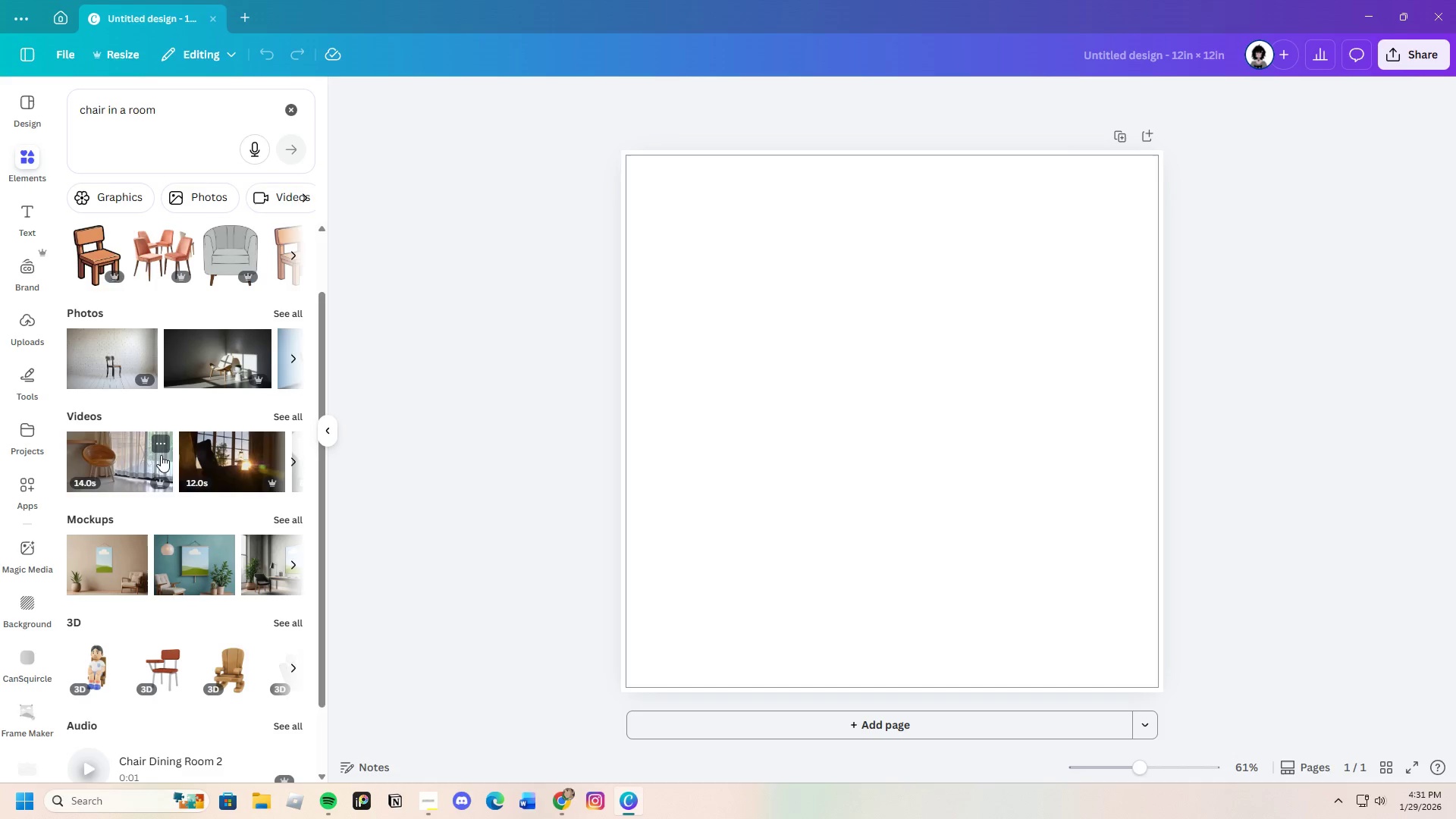 
scroll: coordinate [172, 535], scroll_direction: down, amount: 6.0
 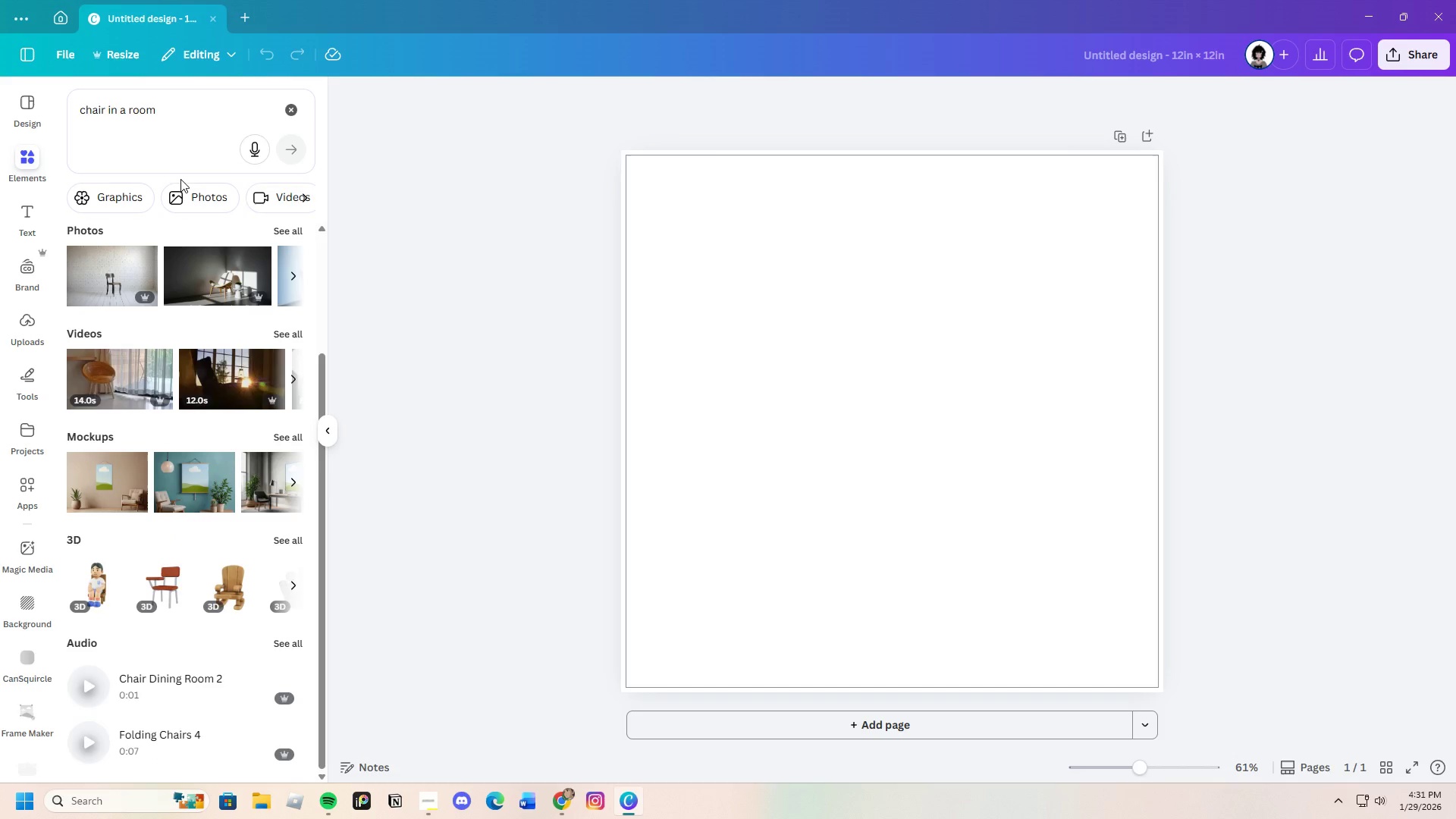 
left_click([192, 201])
 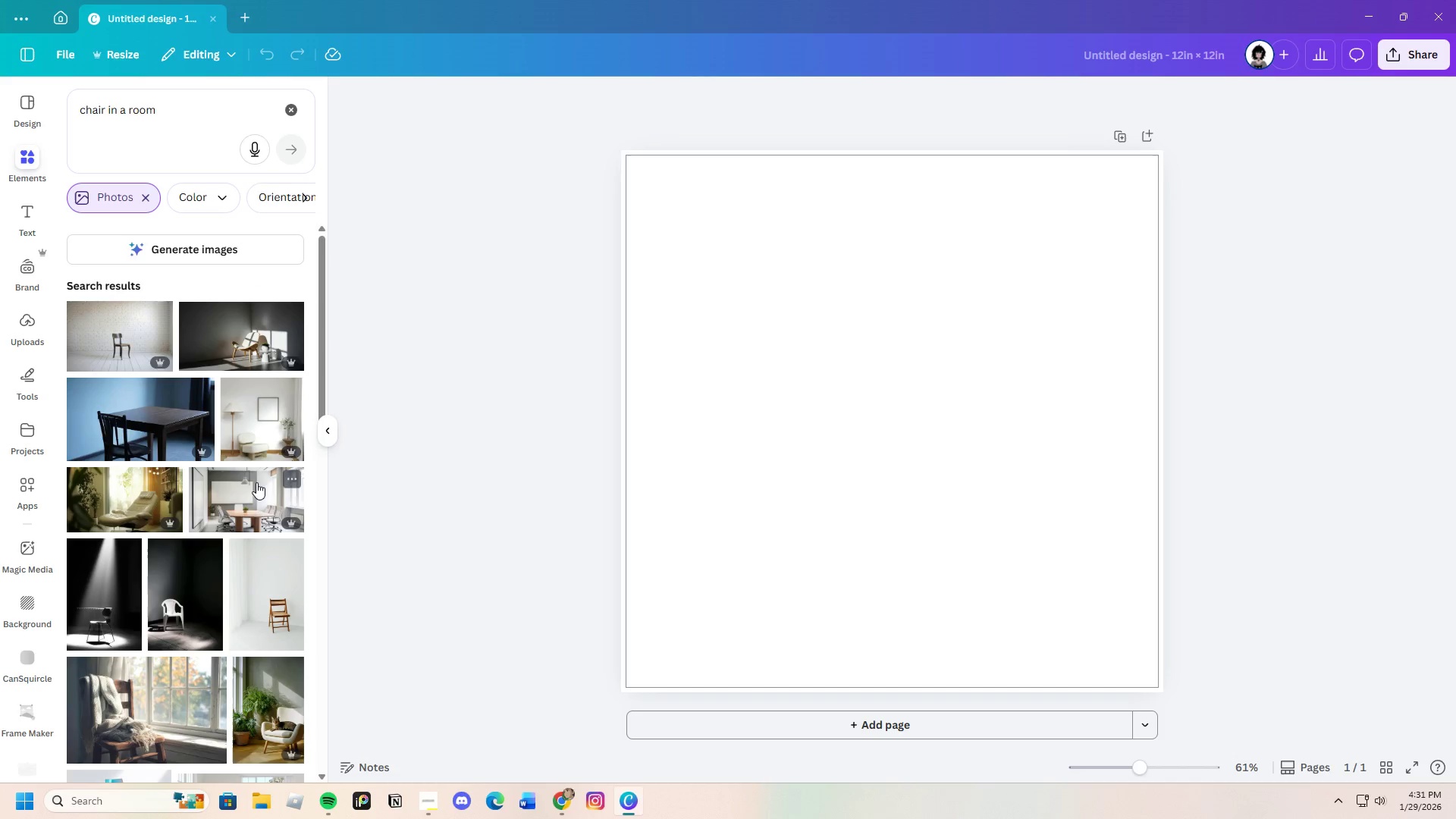 
scroll: coordinate [256, 482], scroll_direction: down, amount: 2.0
 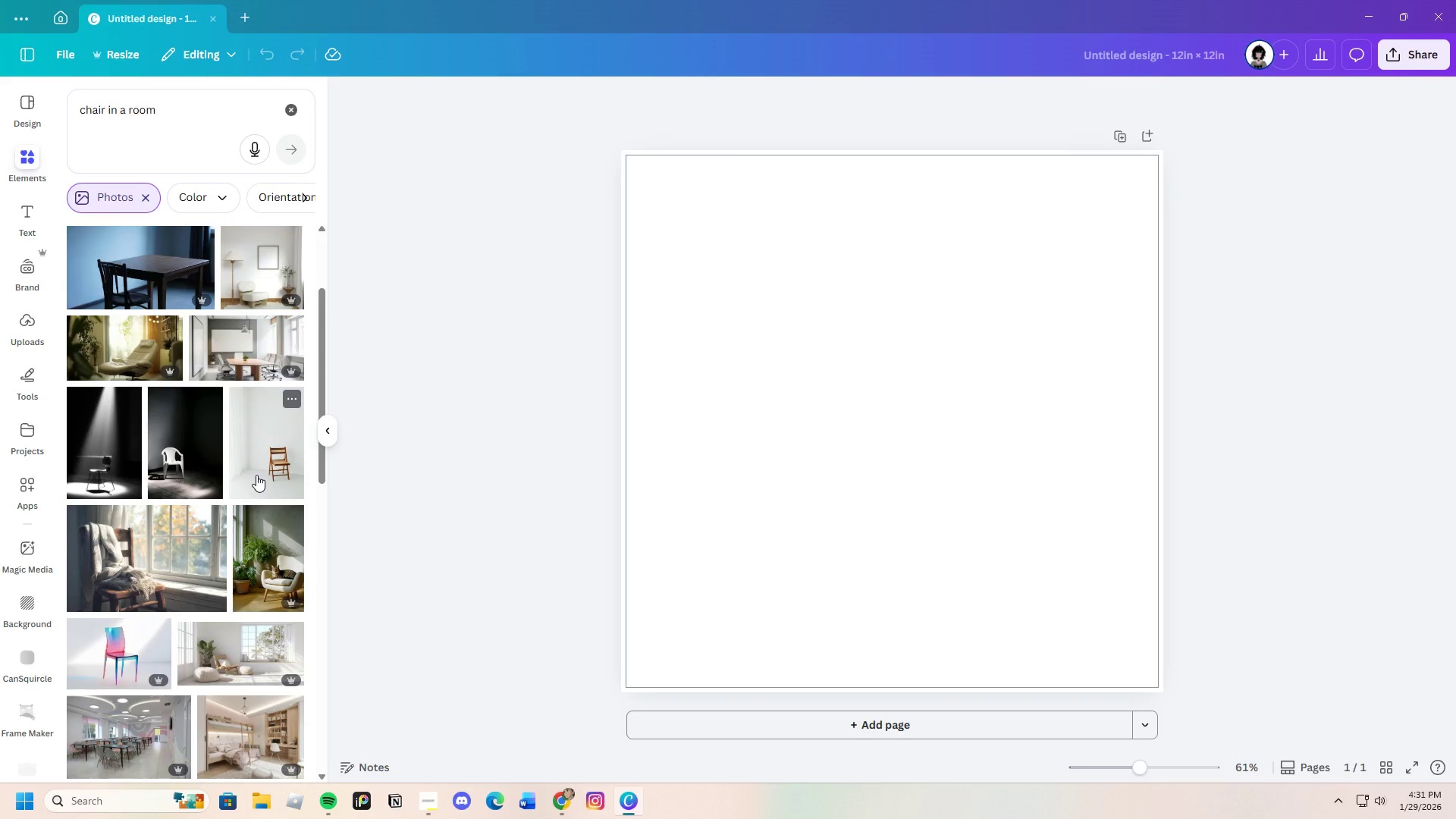 
wait(7.91)
 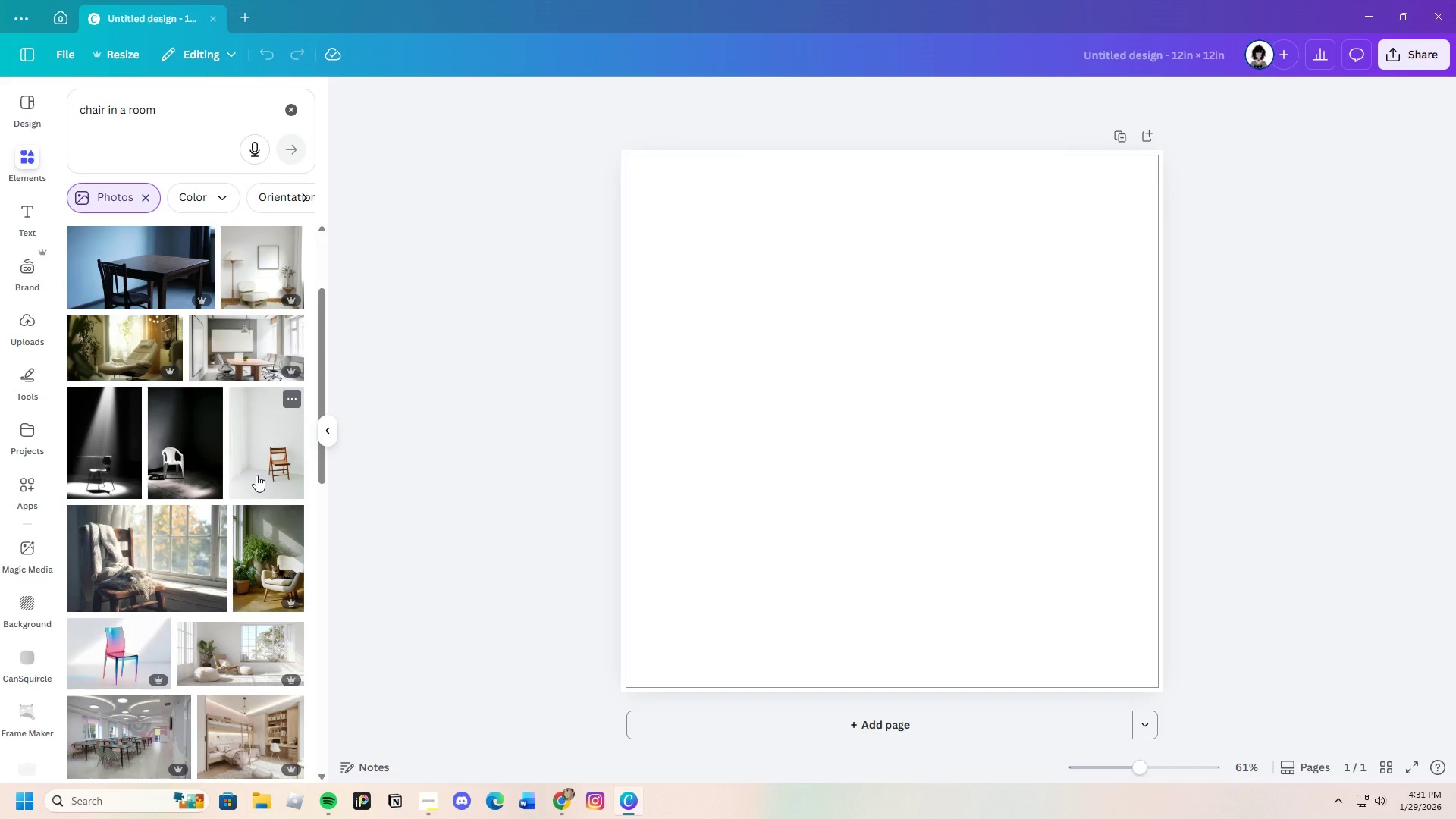 
scroll: coordinate [232, 469], scroll_direction: down, amount: 6.0
 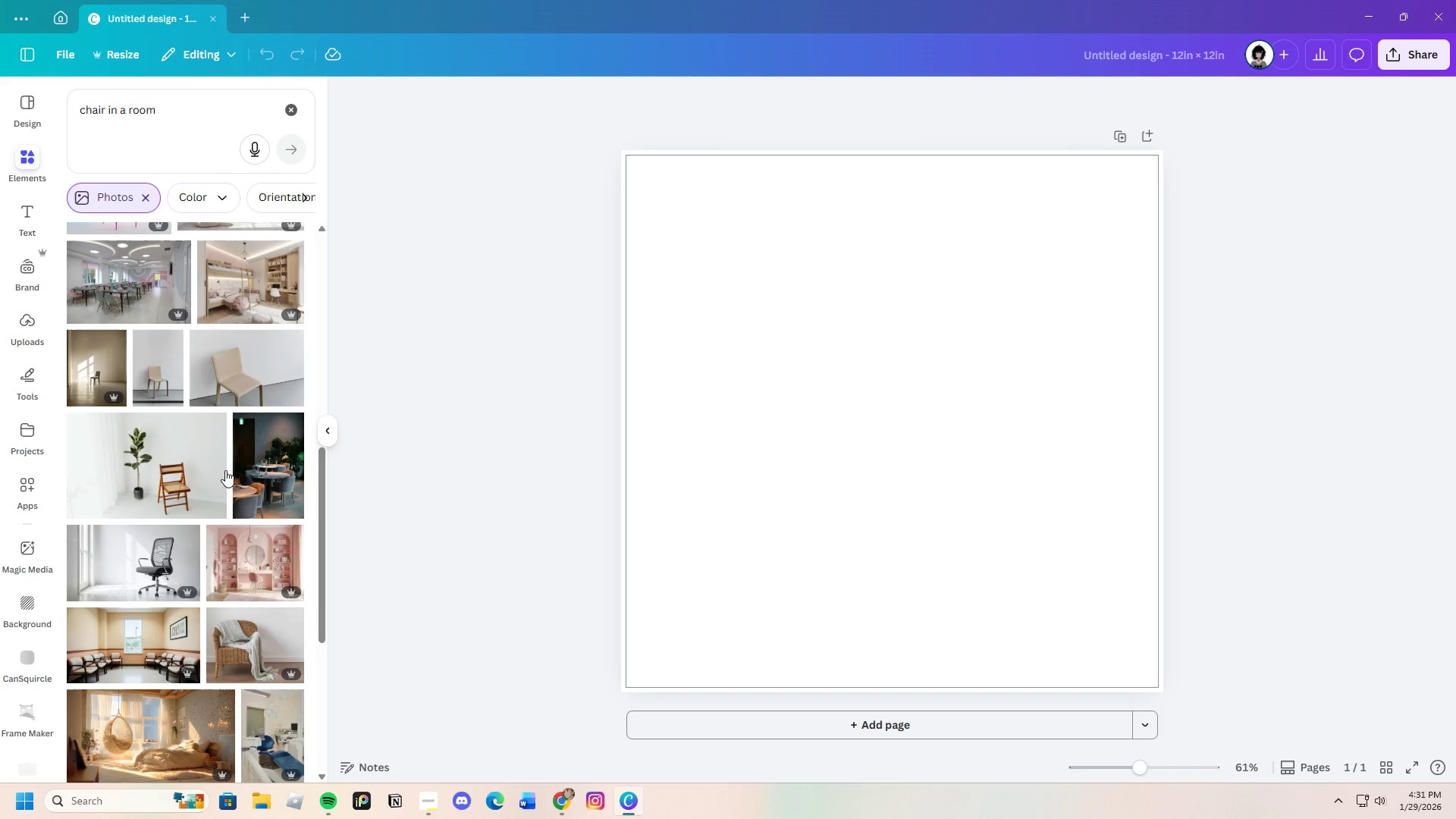 
mouse_move([218, 493])
 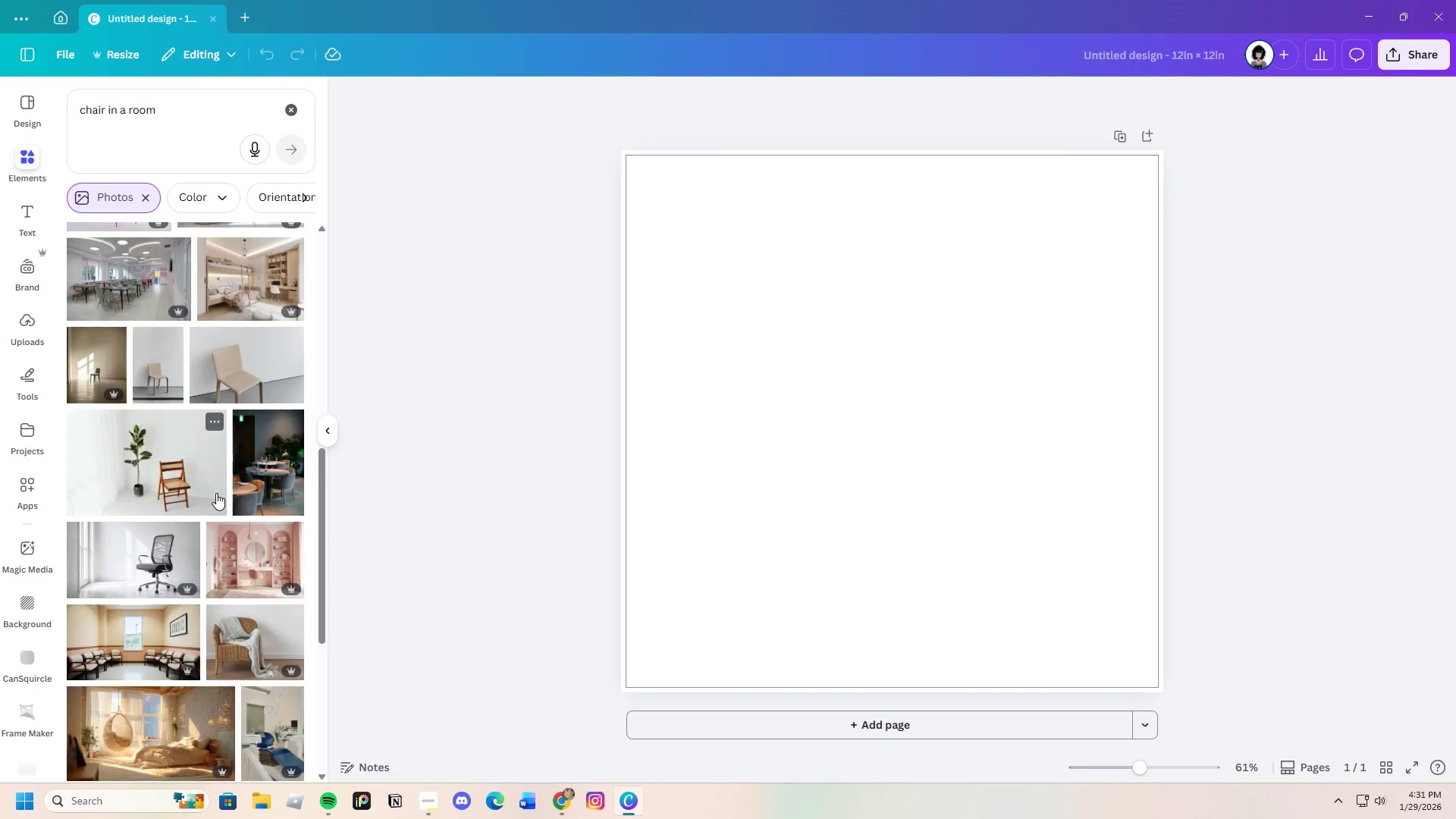 
scroll: coordinate [243, 642], scroll_direction: down, amount: 13.0
 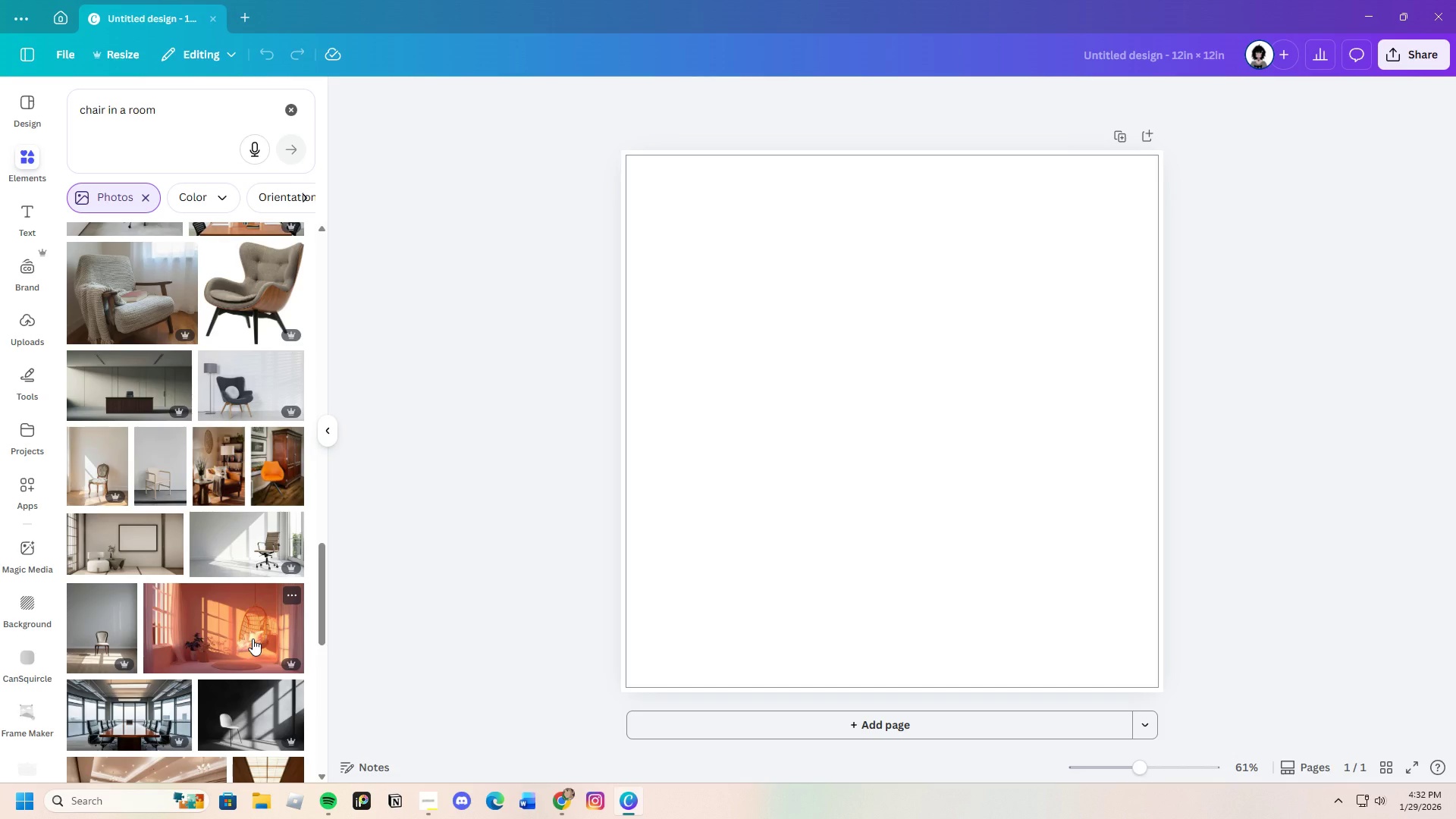 
wait(7.58)
 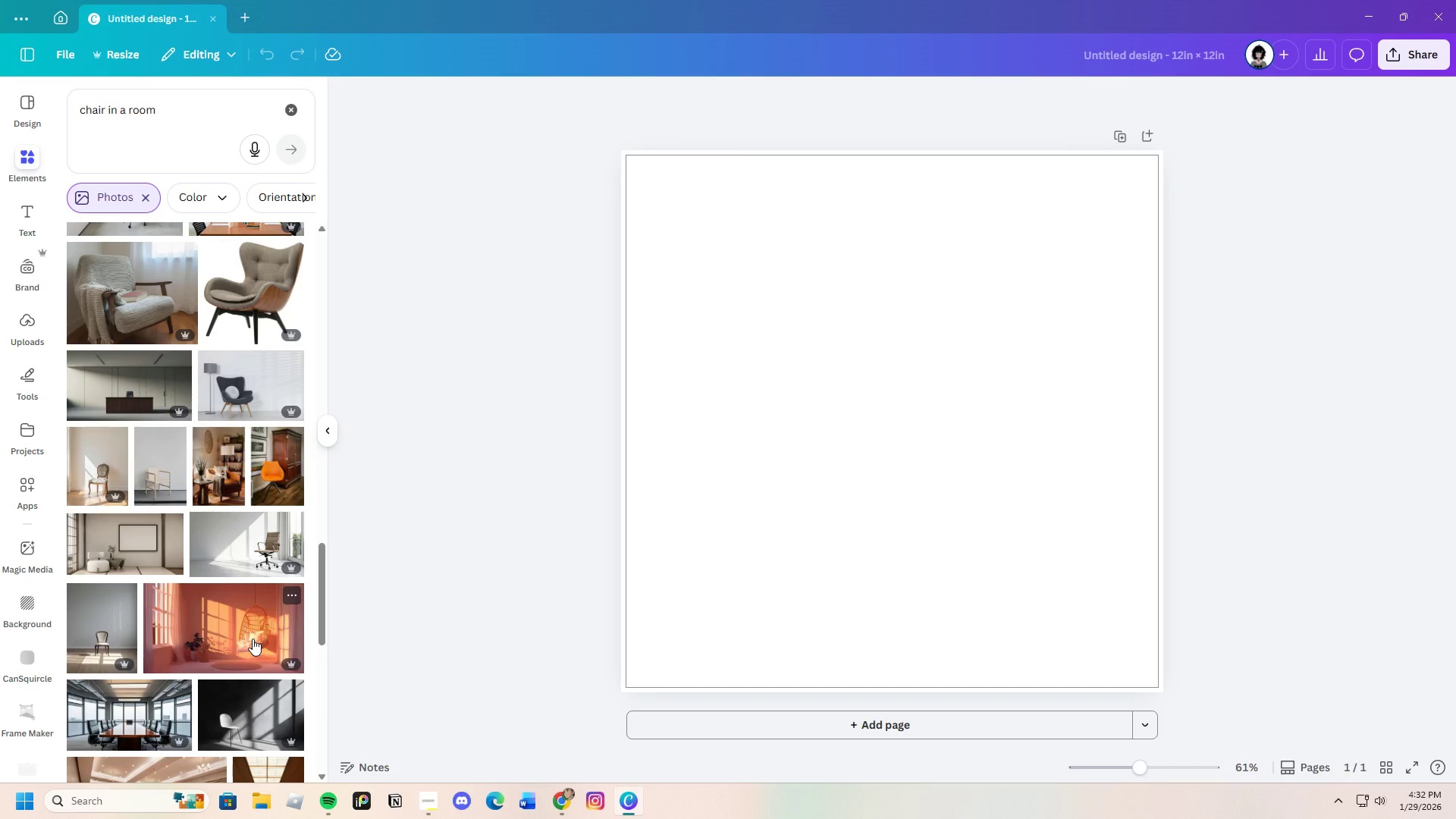 
scroll: coordinate [253, 639], scroll_direction: down, amount: 7.0
 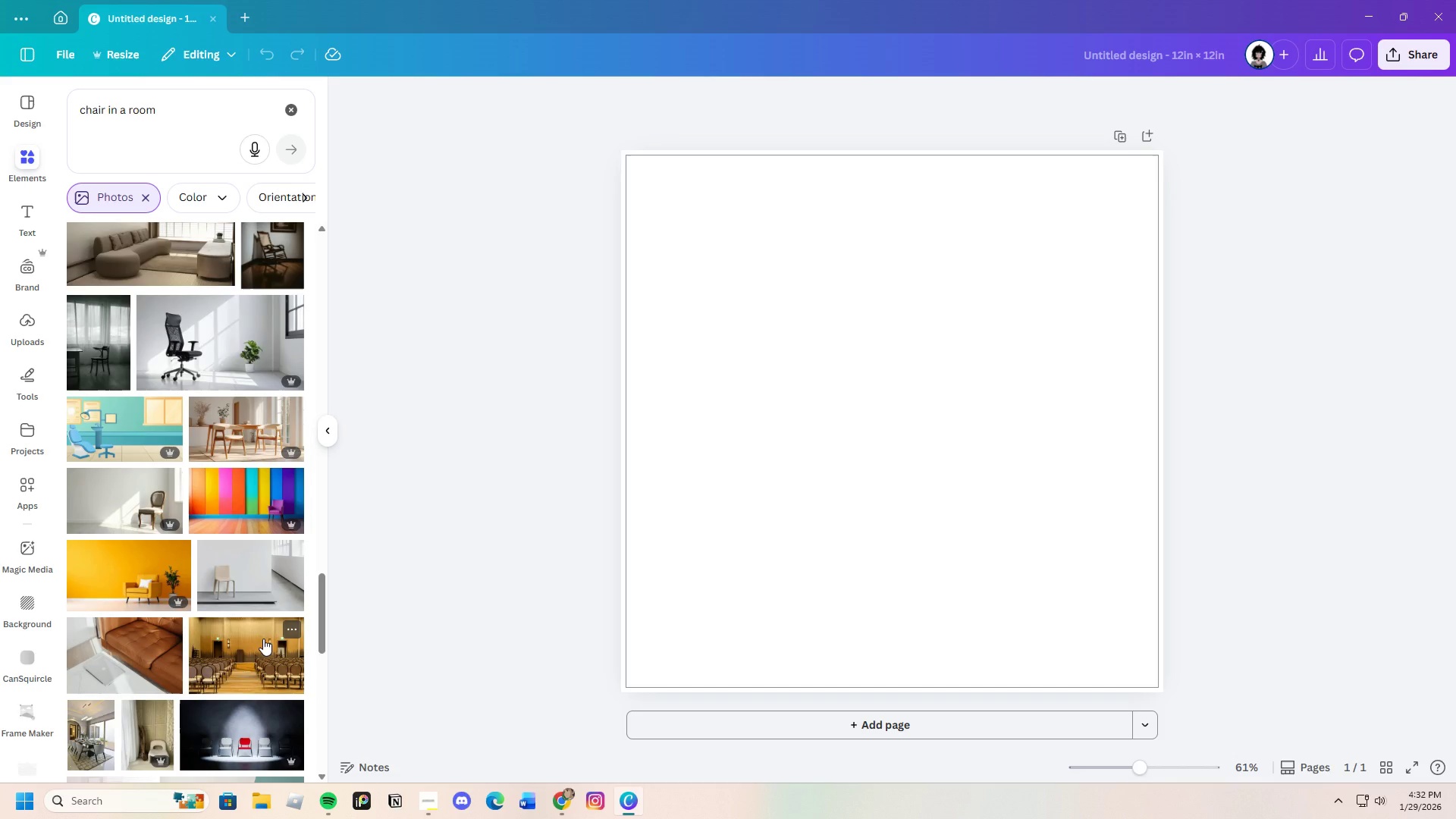 
wait(6.3)
 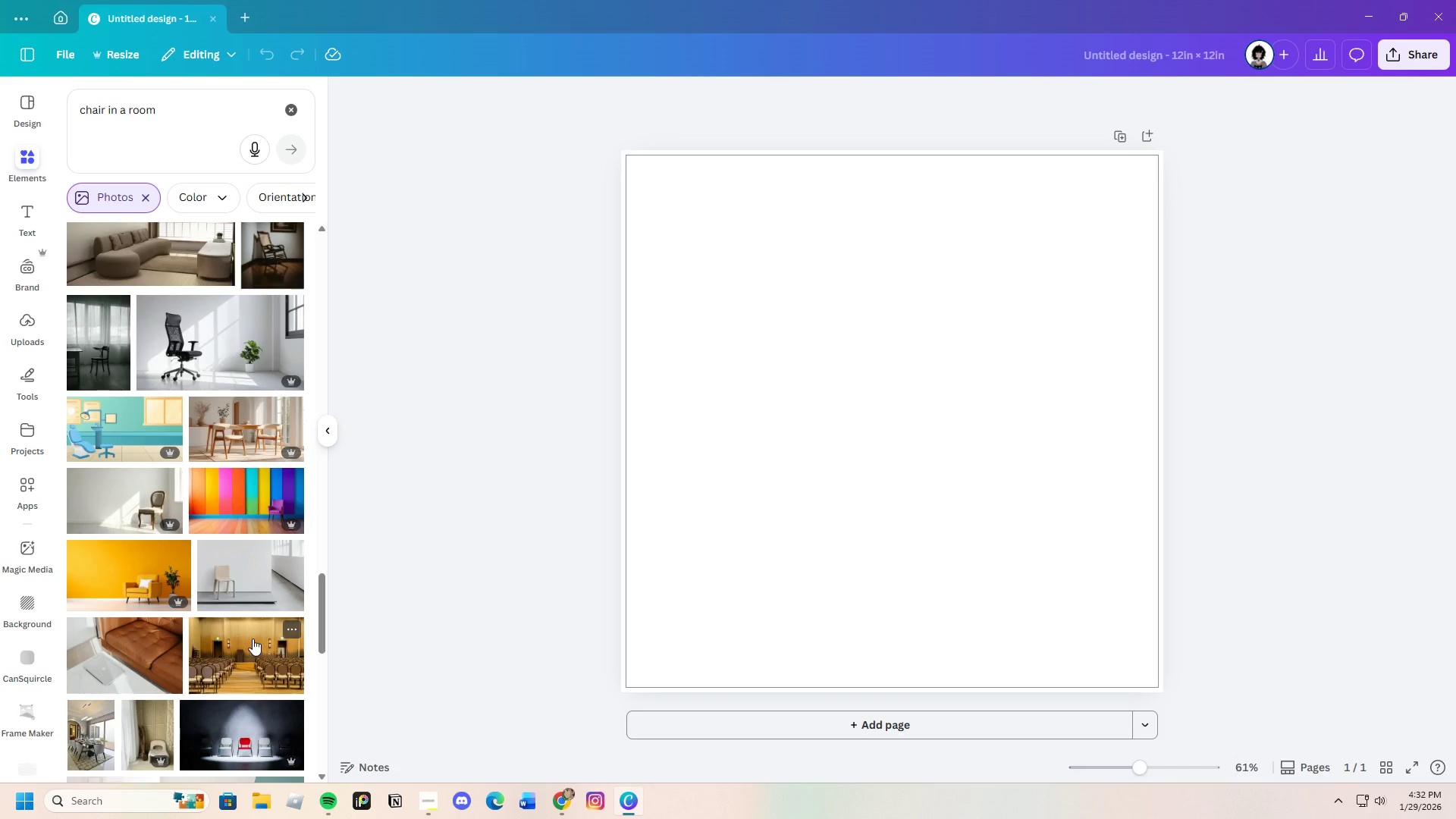 
scroll: coordinate [198, 671], scroll_direction: down, amount: 14.0
 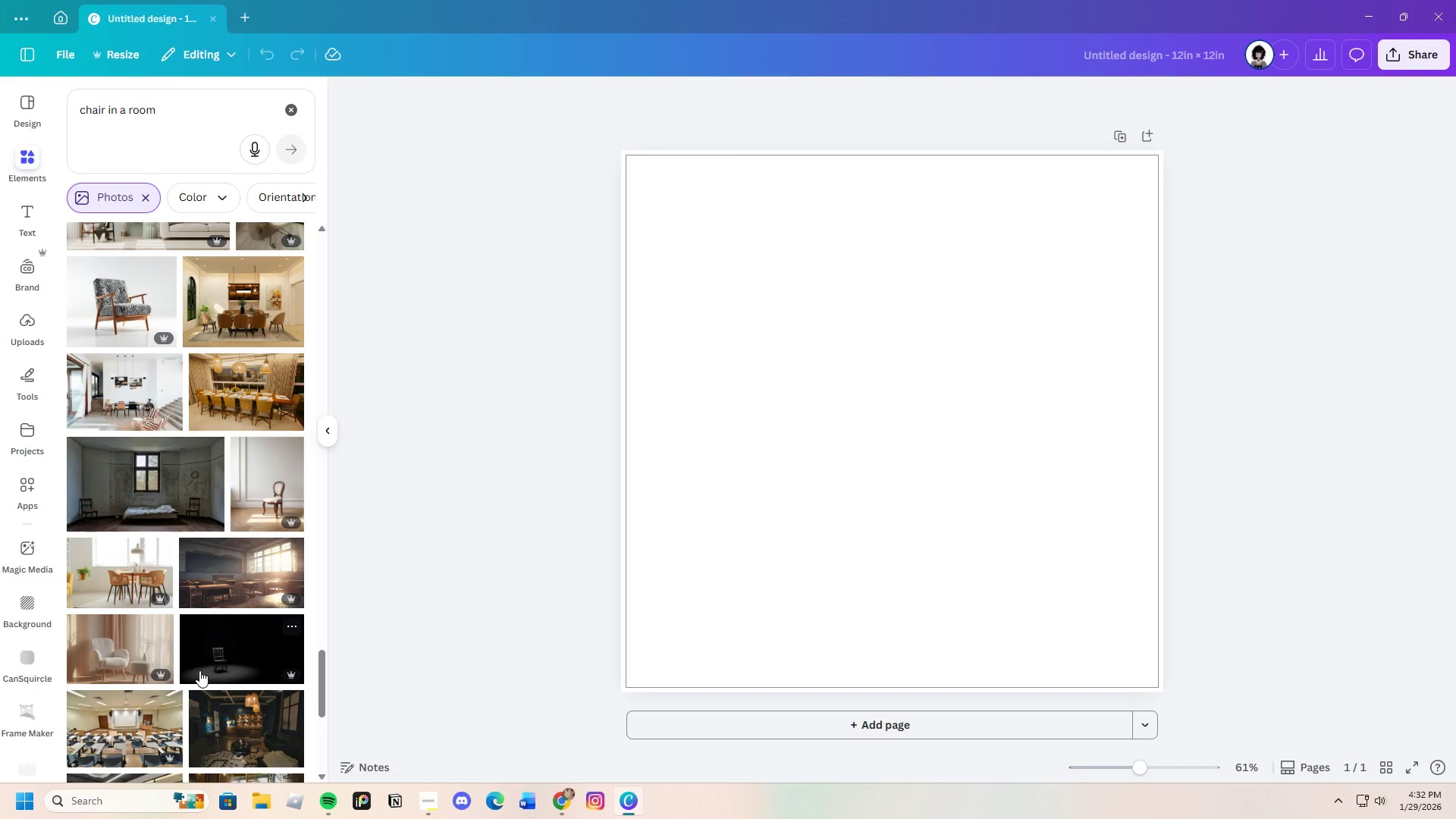 
scroll: coordinate [202, 669], scroll_direction: down, amount: 6.0
 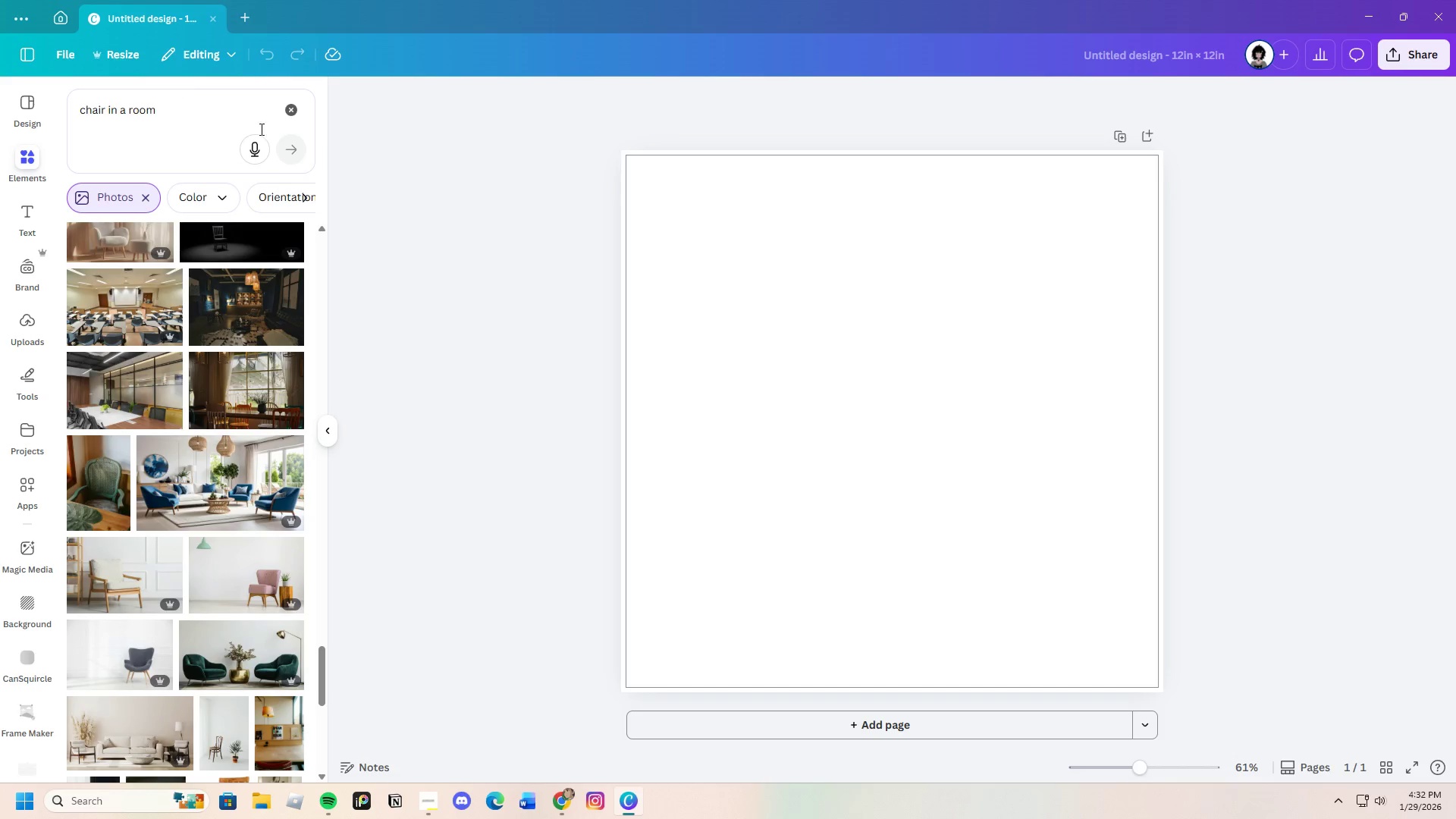 
left_click([288, 112])
 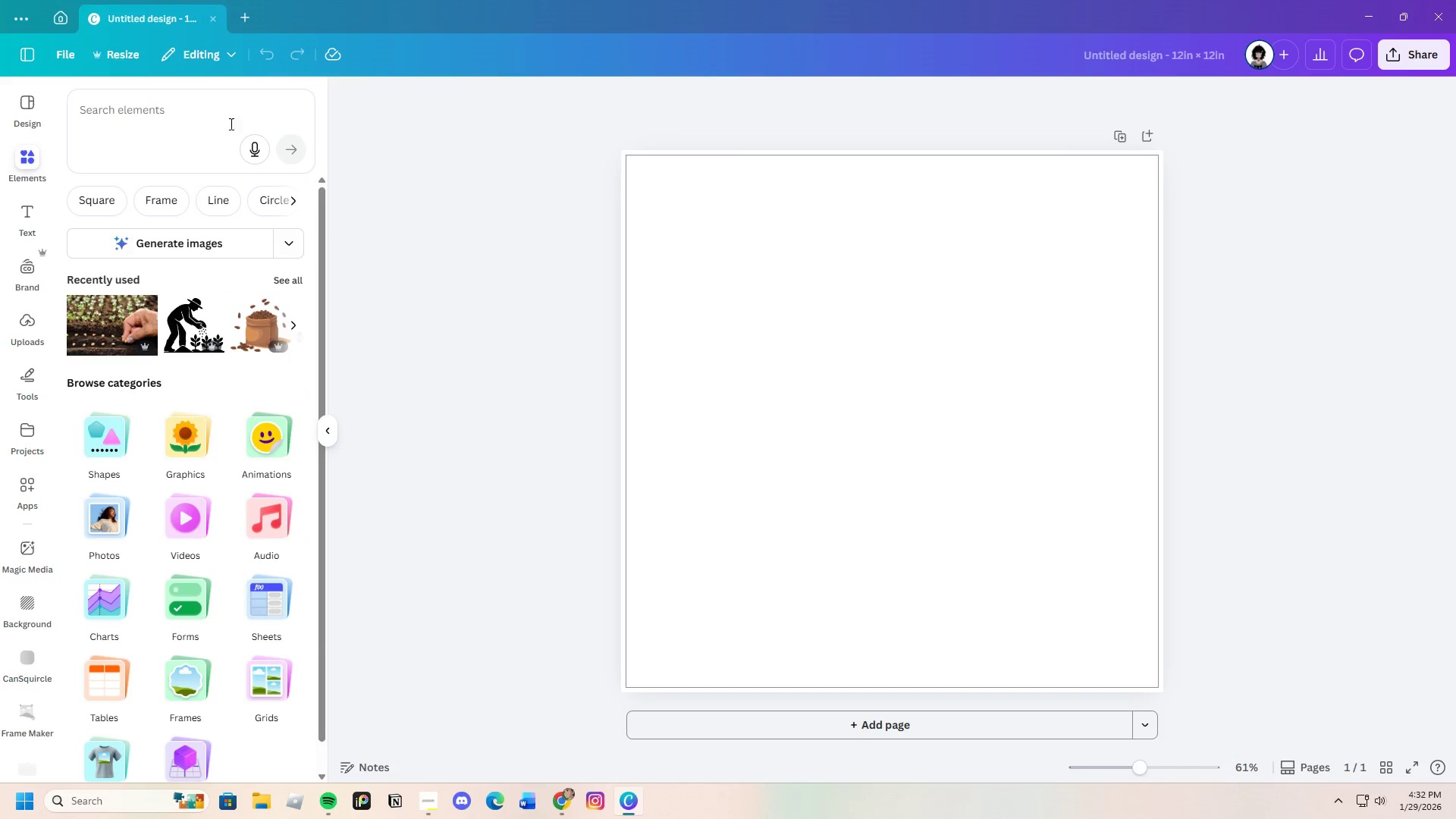 
left_click([185, 124])
 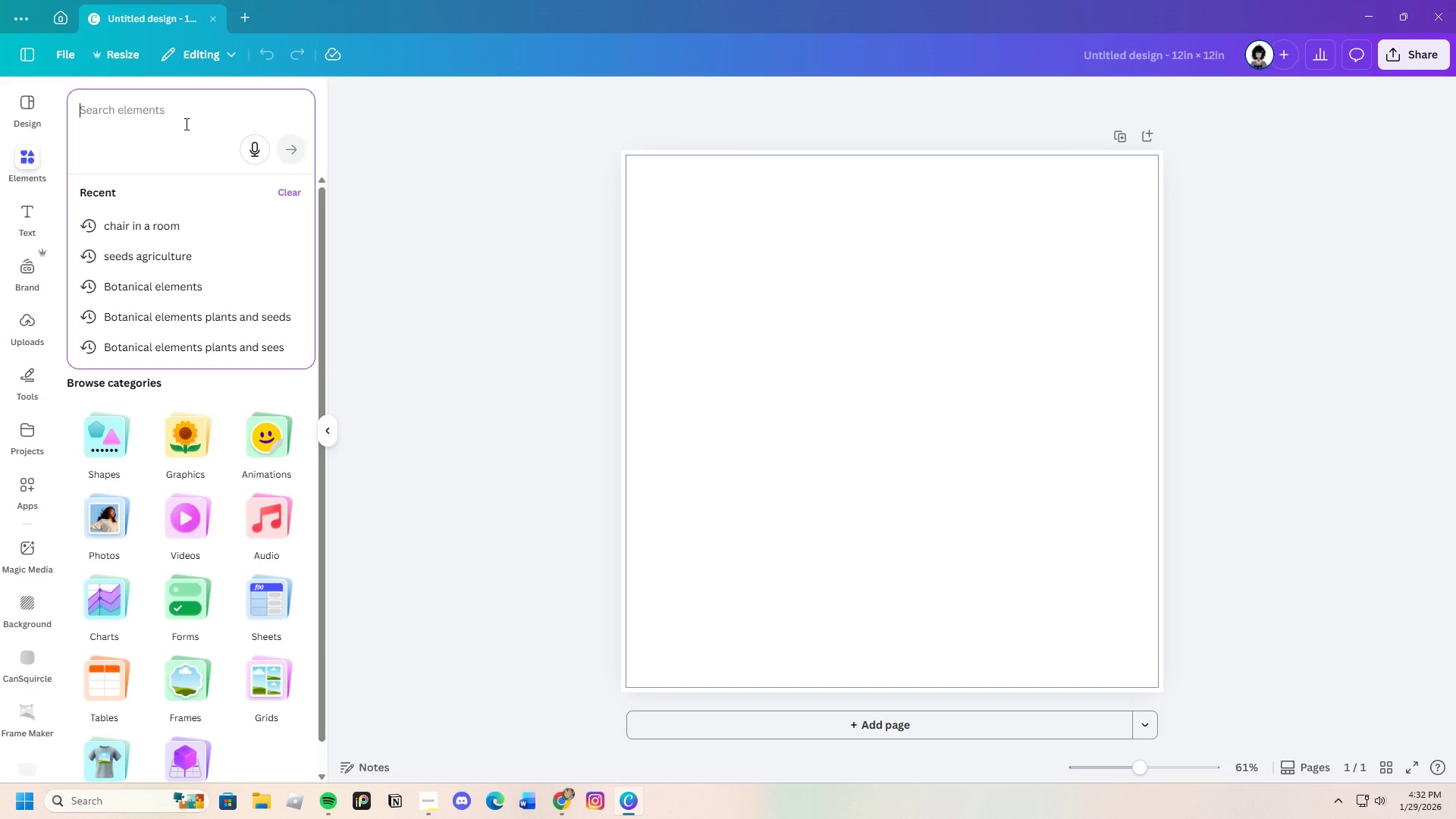 
type(lonely place)
 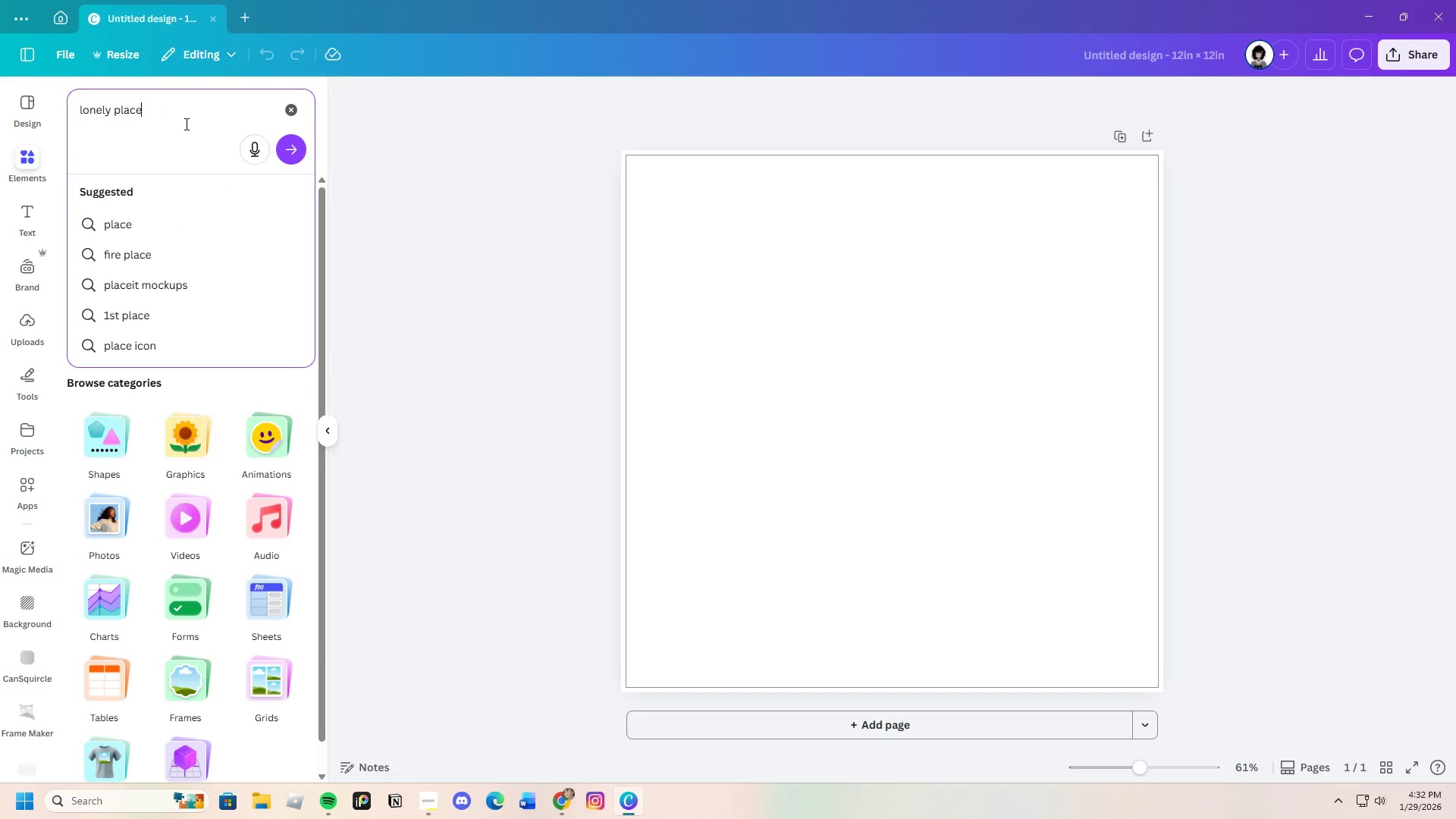 
key(Enter)
 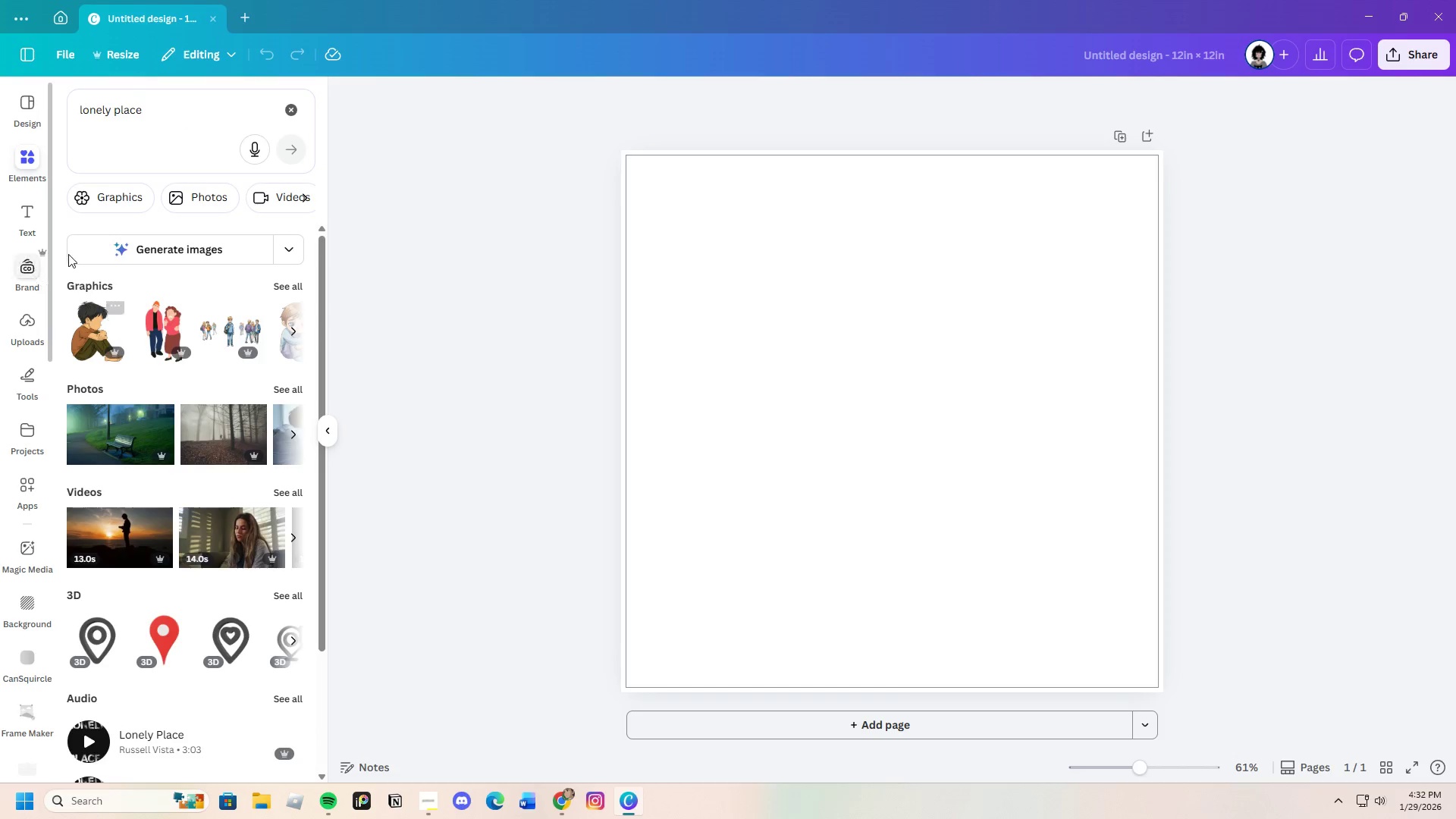 
left_click([195, 190])
 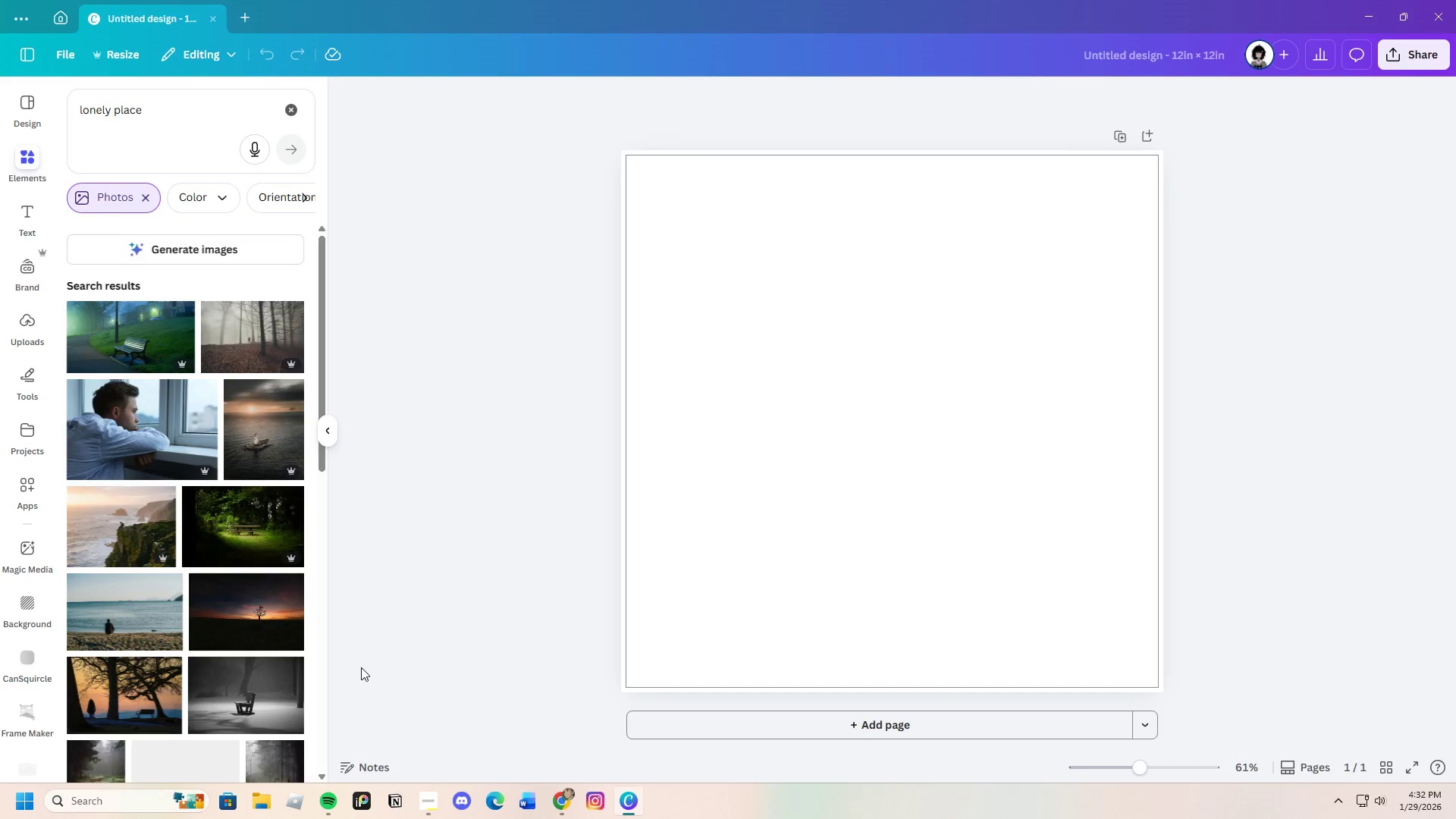 
scroll: coordinate [157, 679], scroll_direction: down, amount: 21.0
 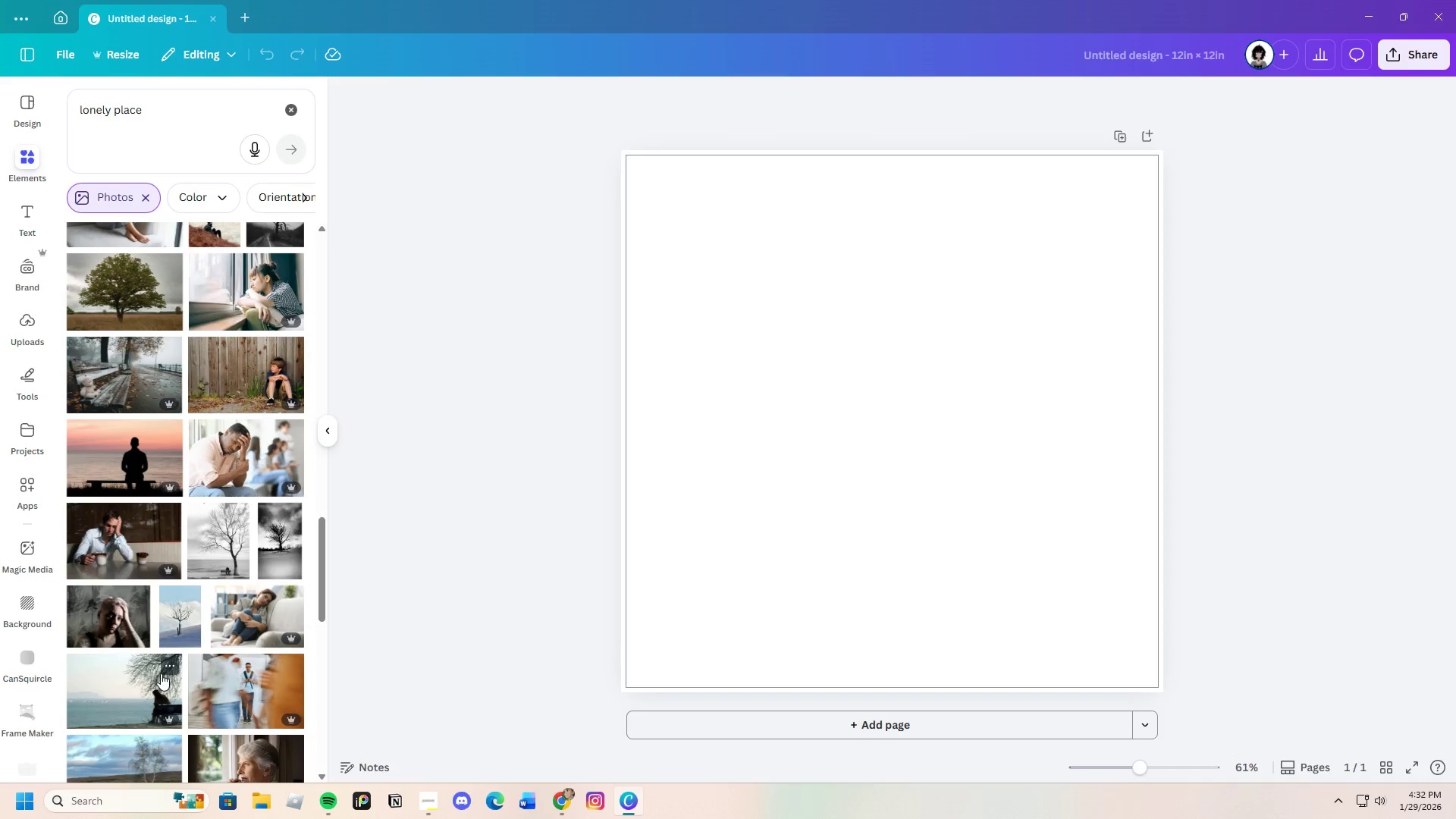 
scroll: coordinate [165, 670], scroll_direction: down, amount: 19.0
 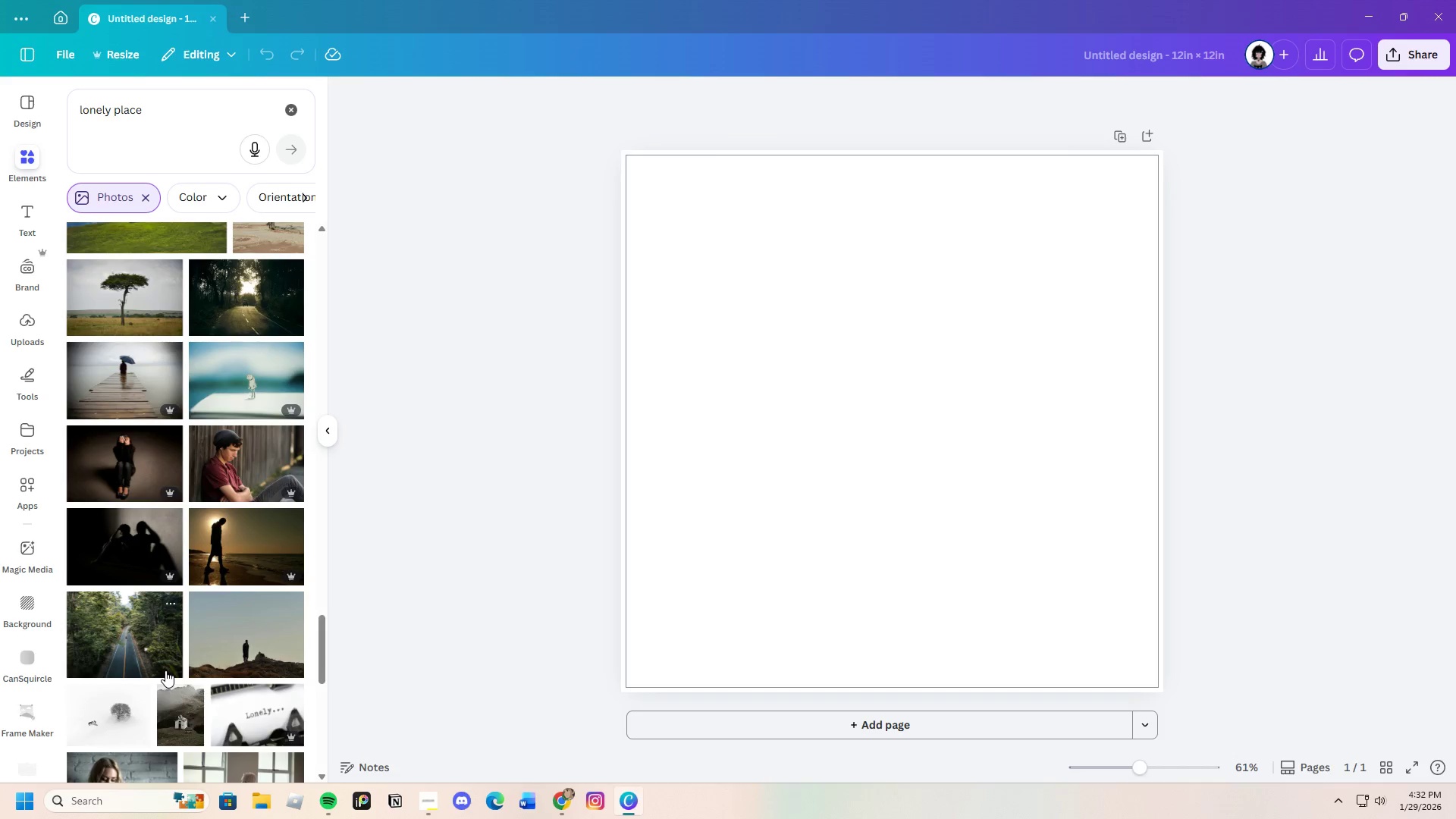 
scroll: coordinate [165, 670], scroll_direction: down, amount: 21.0
 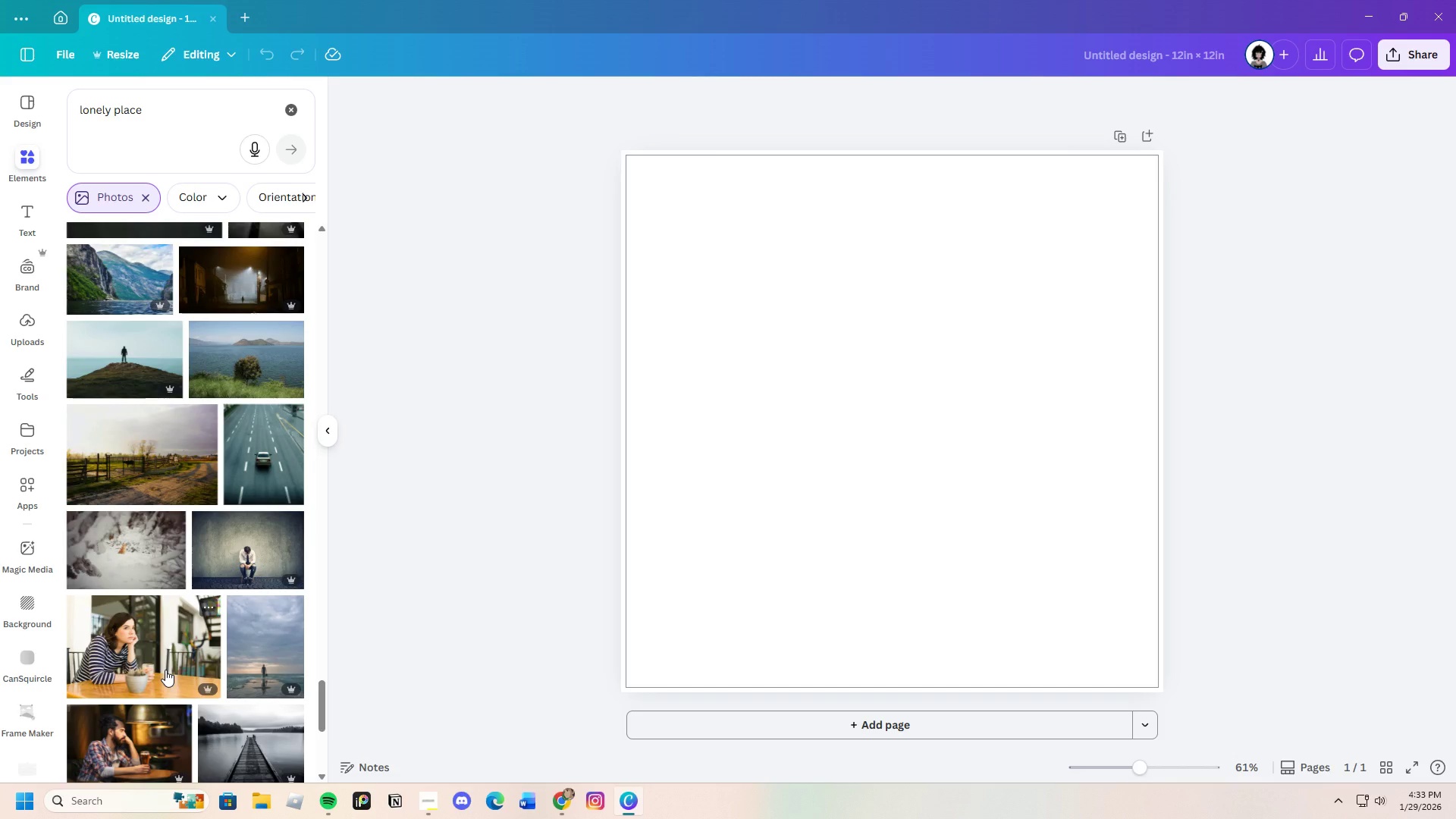 
scroll: coordinate [165, 670], scroll_direction: down, amount: 21.0
 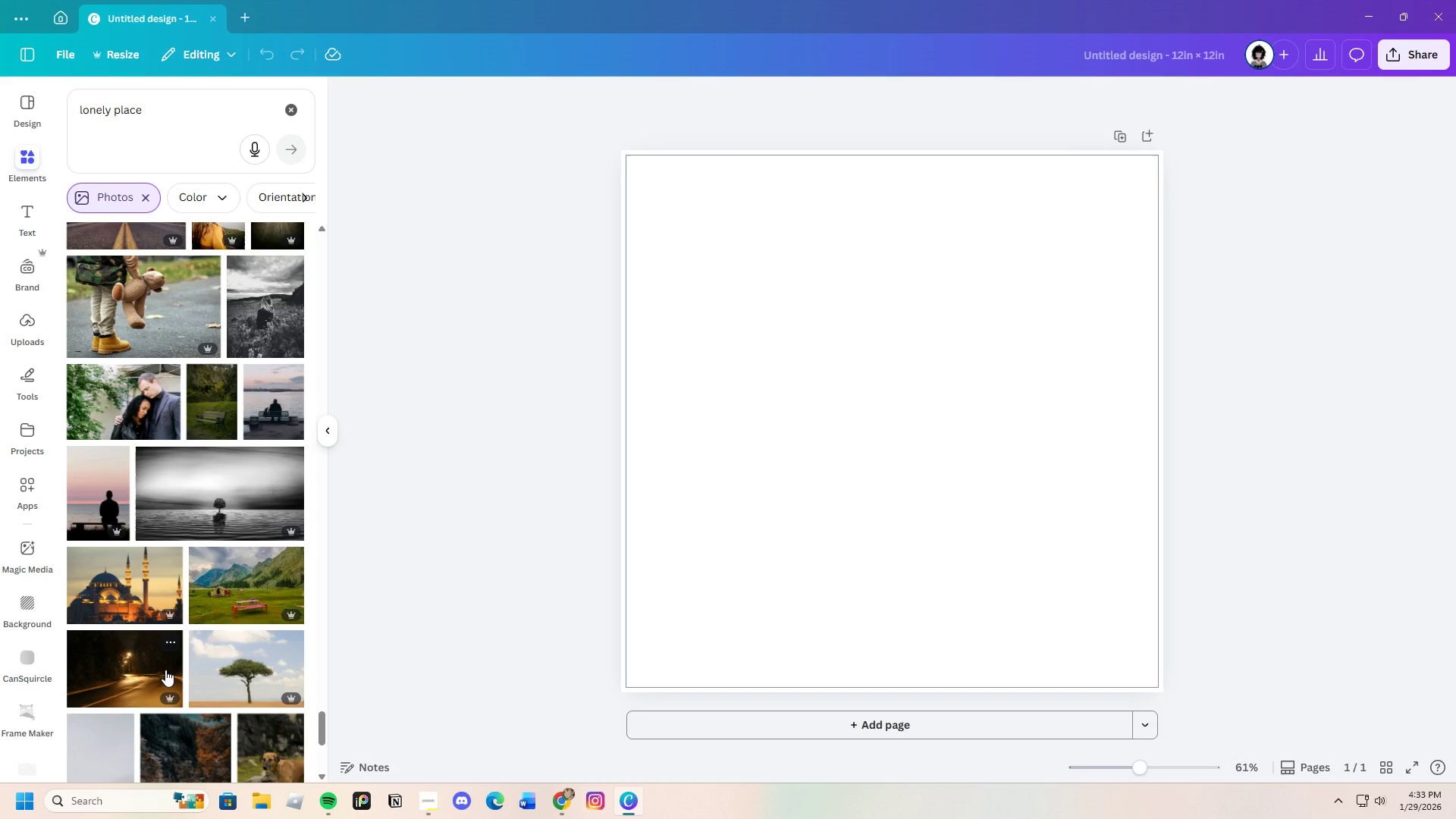 
scroll: coordinate [165, 670], scroll_direction: down, amount: 5.0
 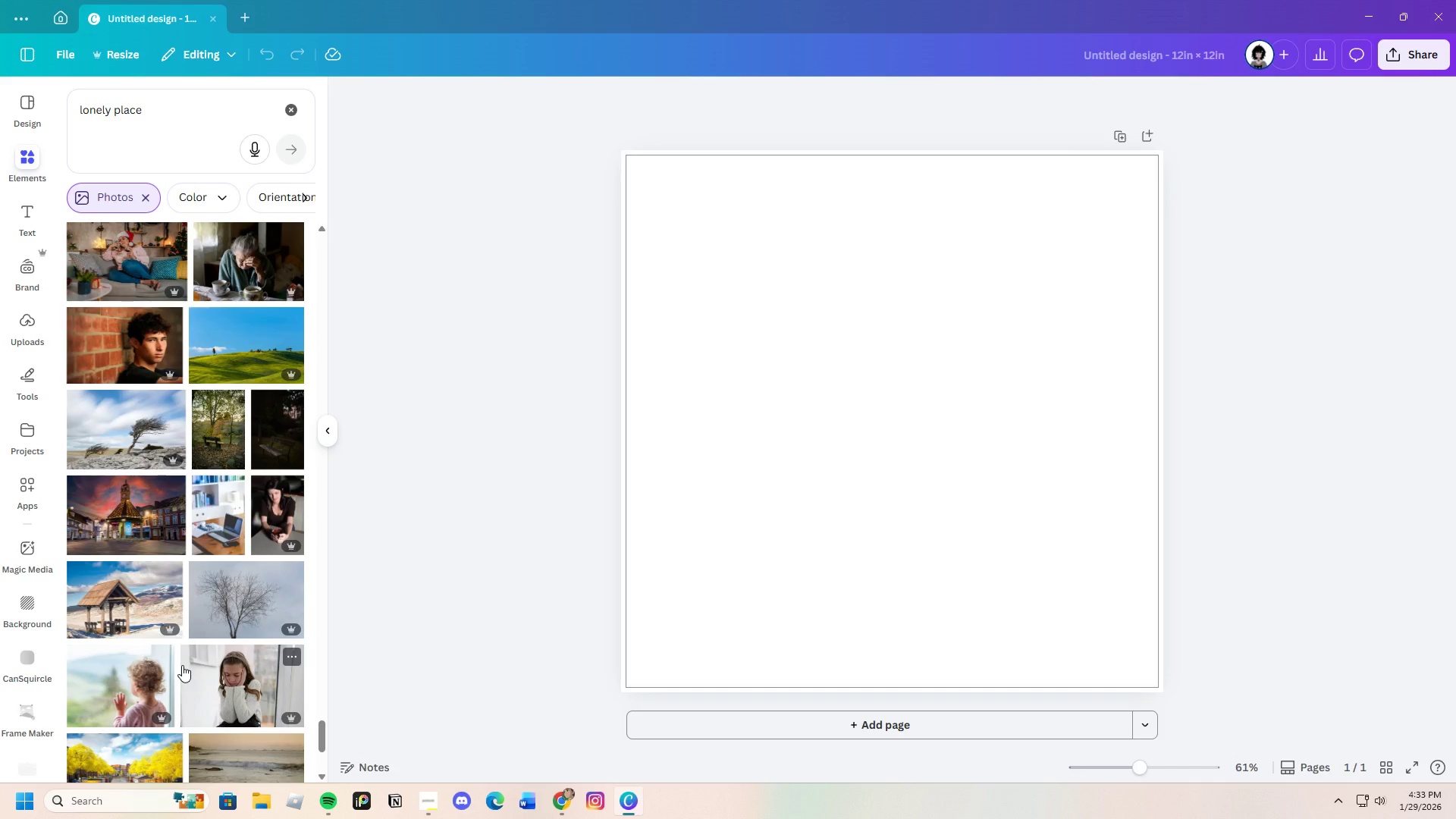 
wait(14.59)
 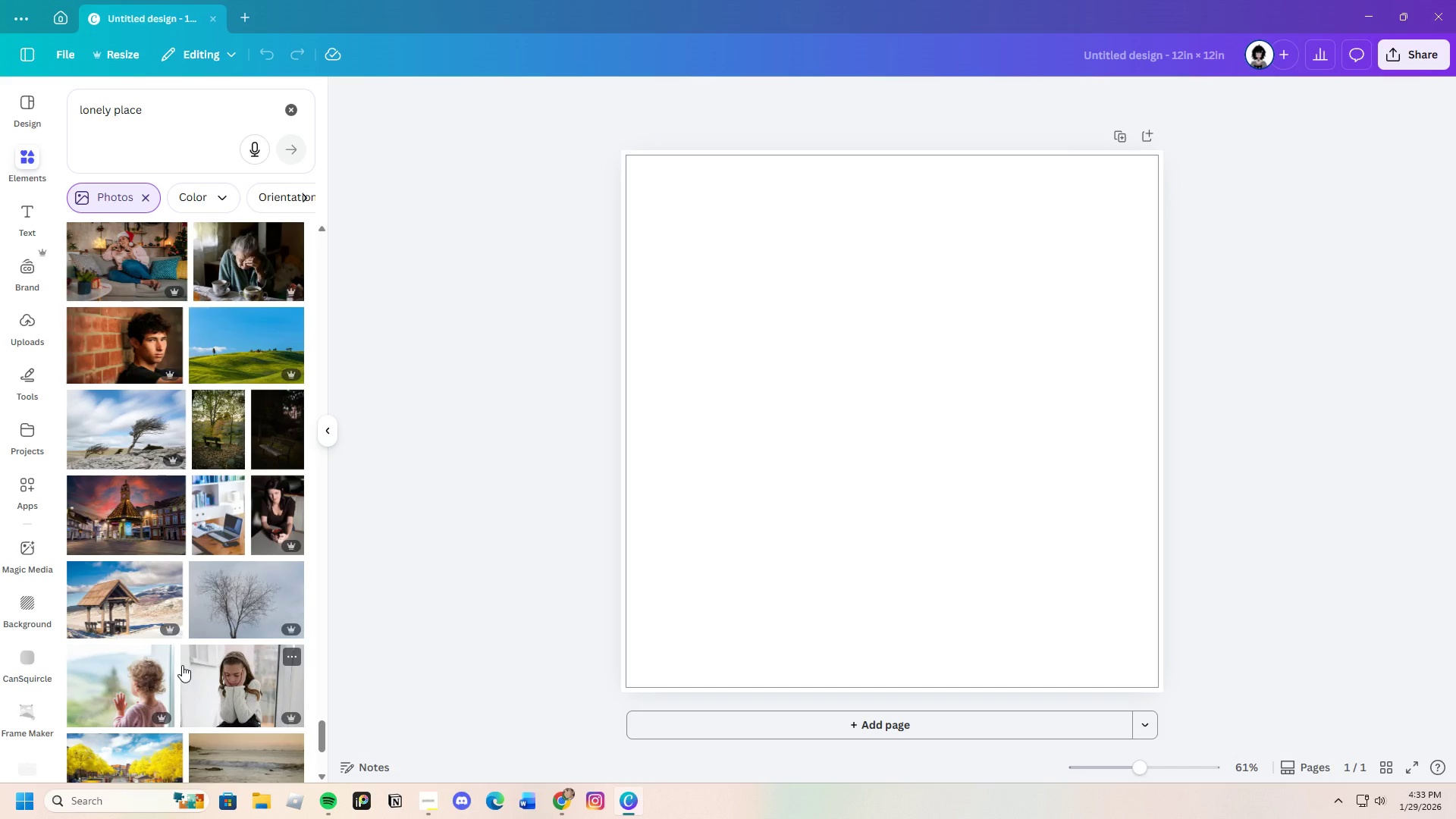 
scroll: coordinate [241, 586], scroll_direction: down, amount: 22.0
 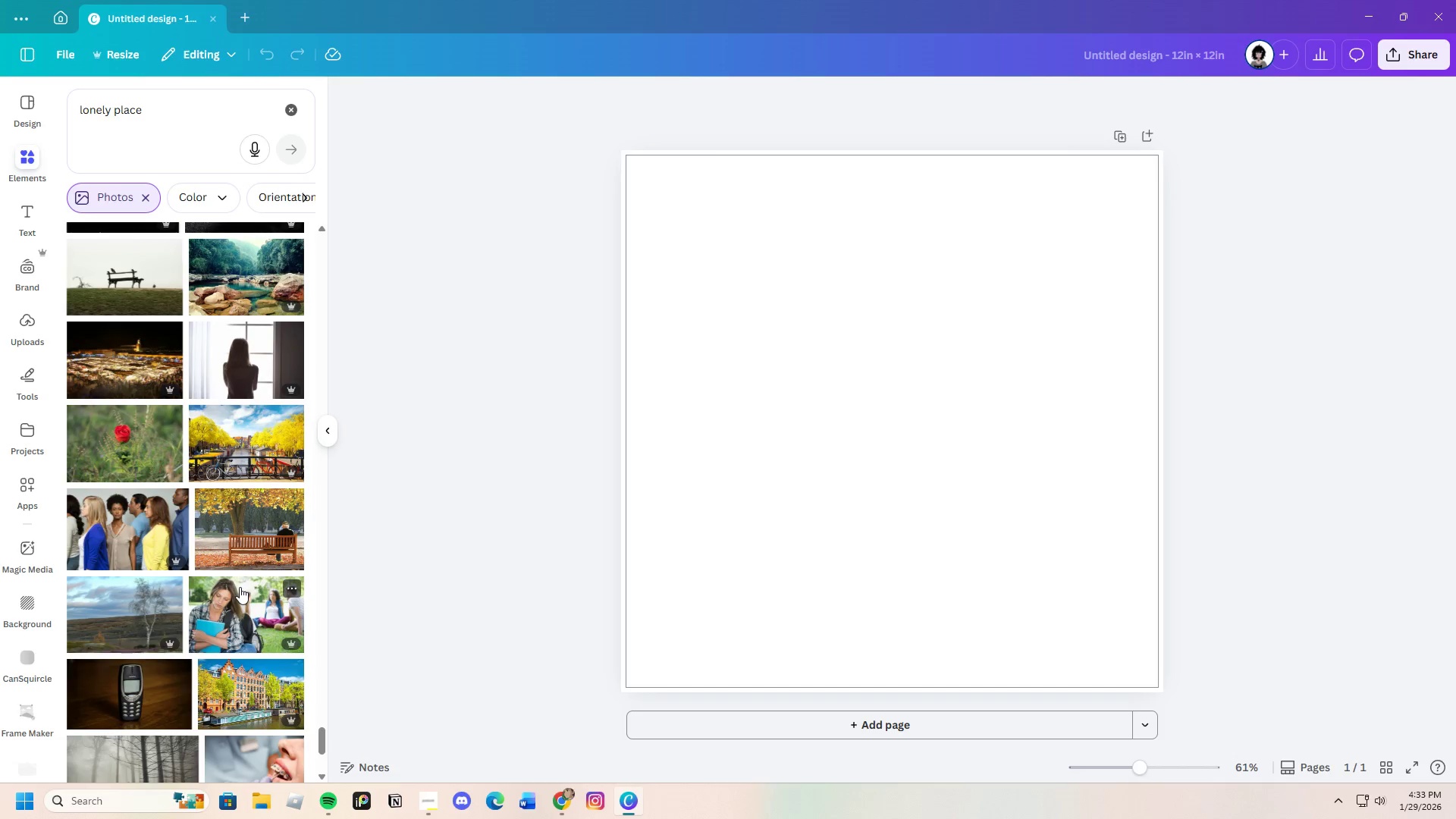 
scroll: coordinate [255, 598], scroll_direction: down, amount: 24.0
 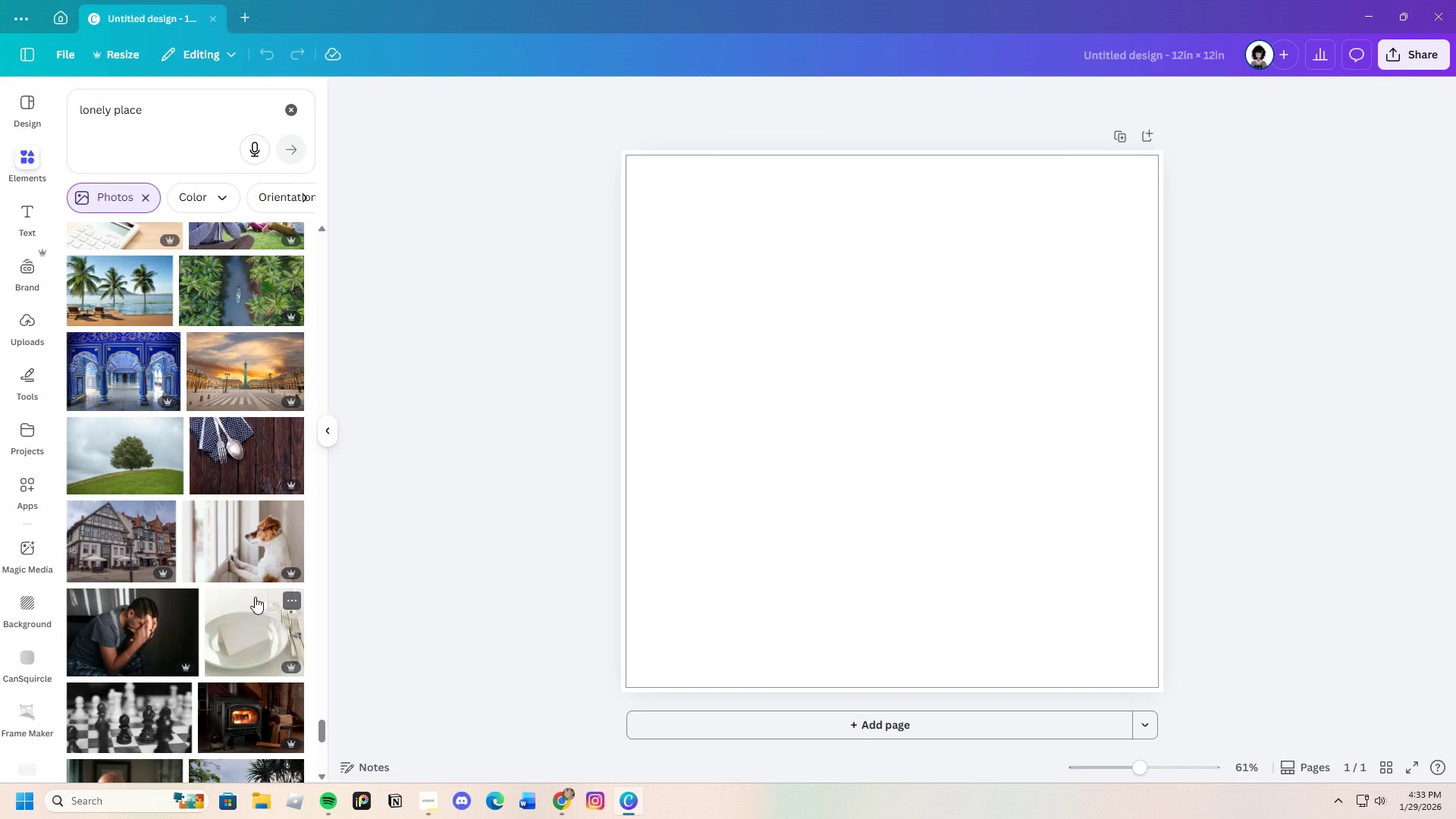 
wait(5.61)
 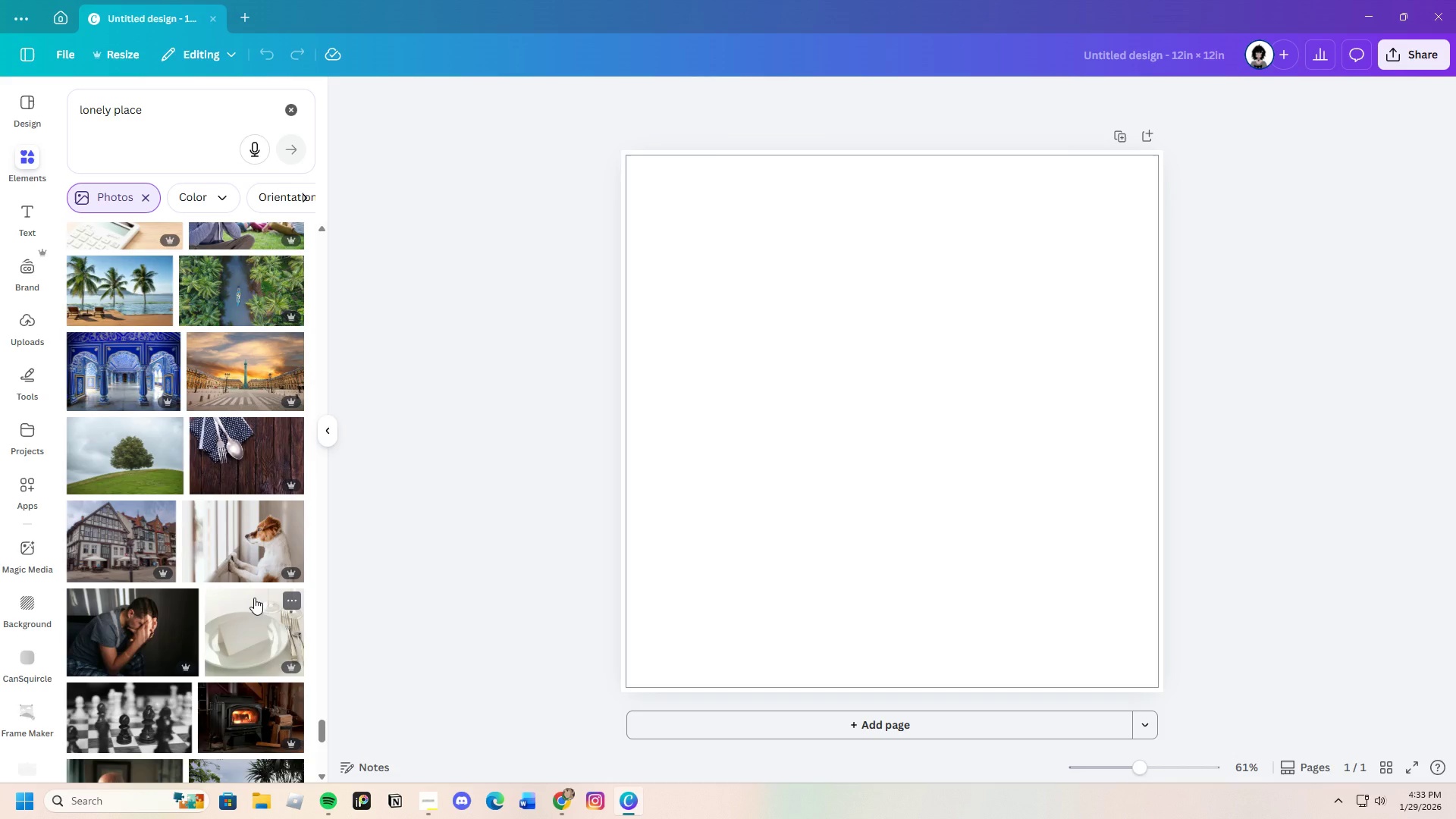 
scroll: coordinate [257, 593], scroll_direction: down, amount: 15.0
 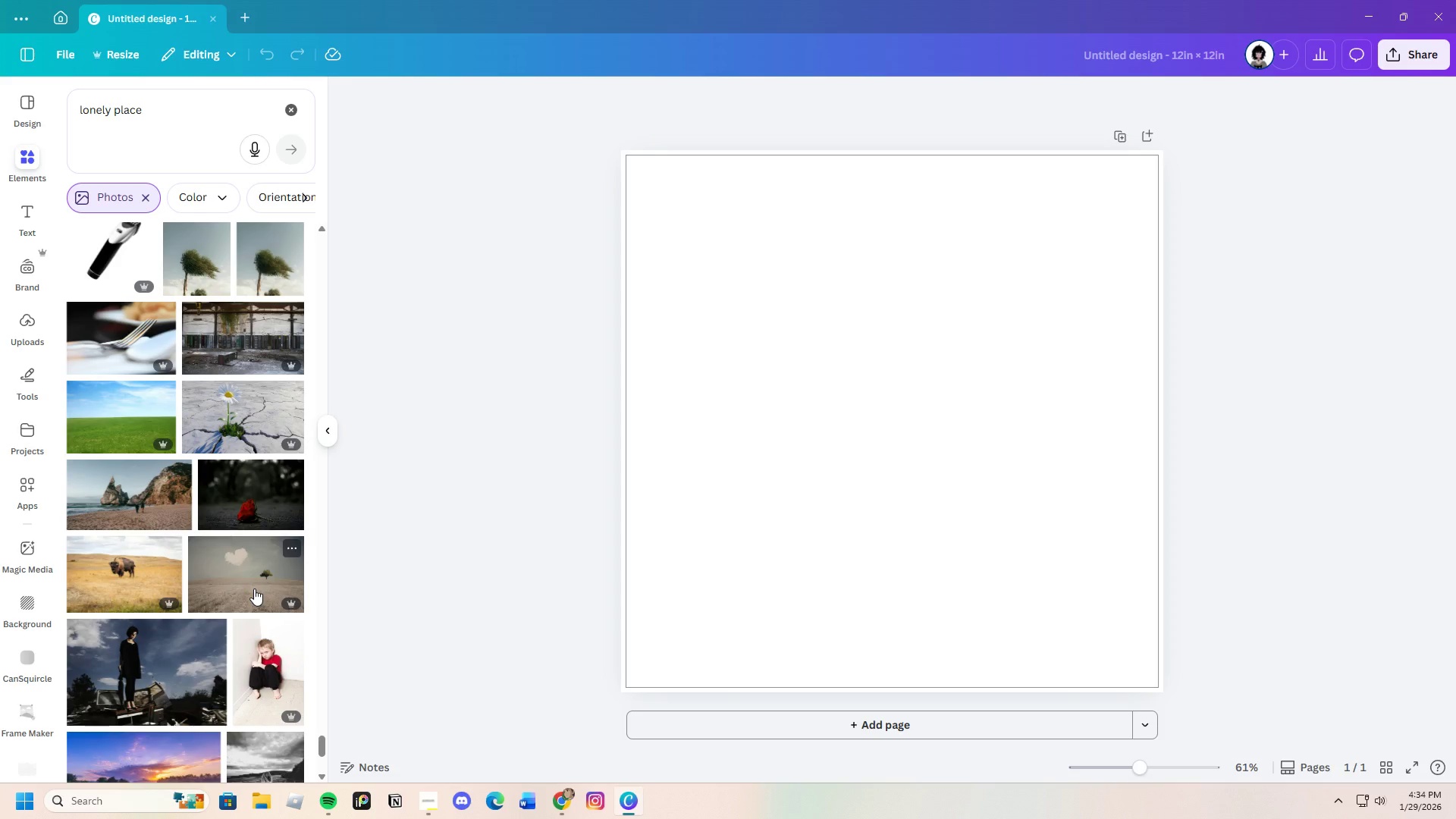 
wait(17.47)
 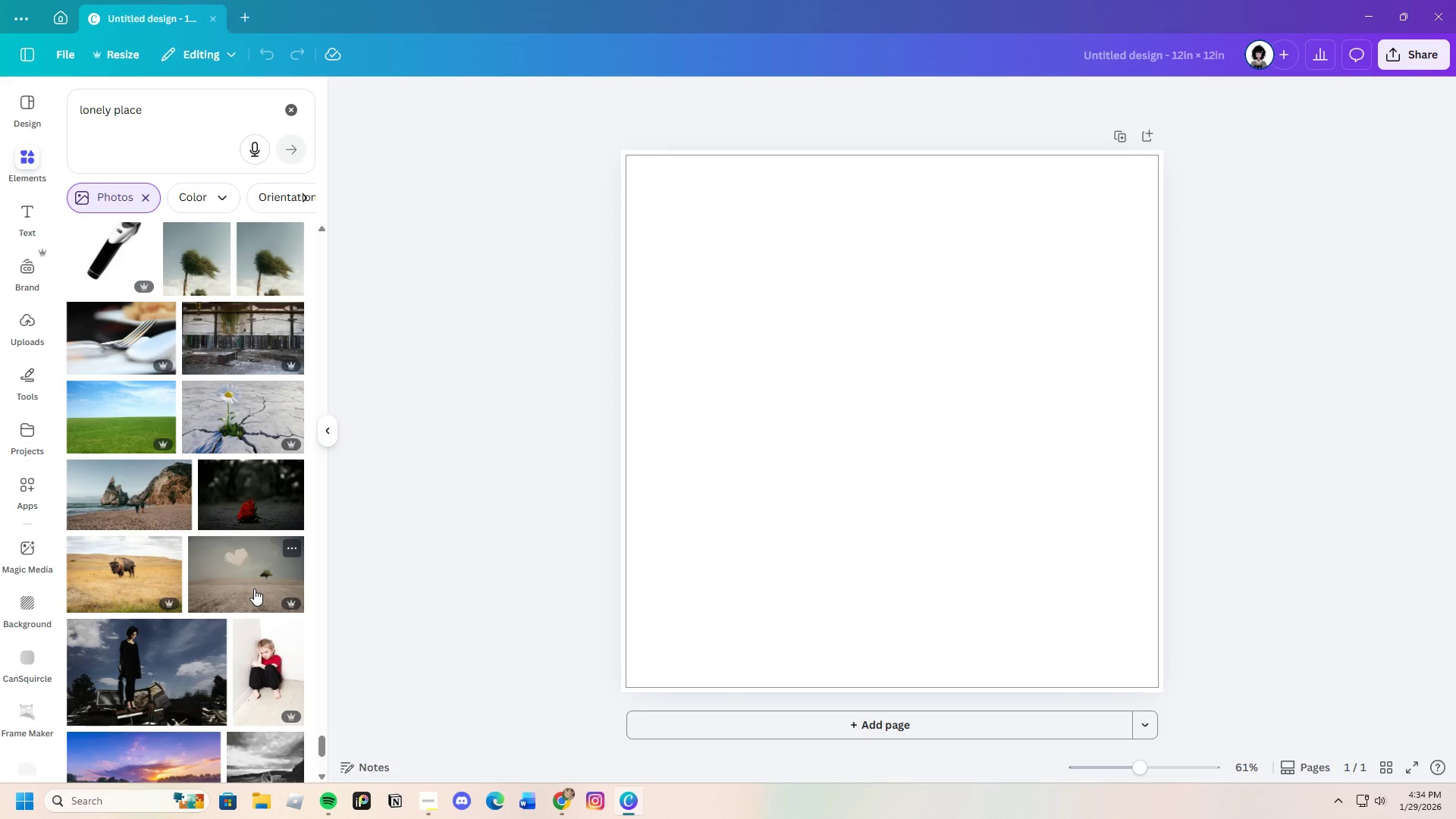 
left_click([293, 105])
 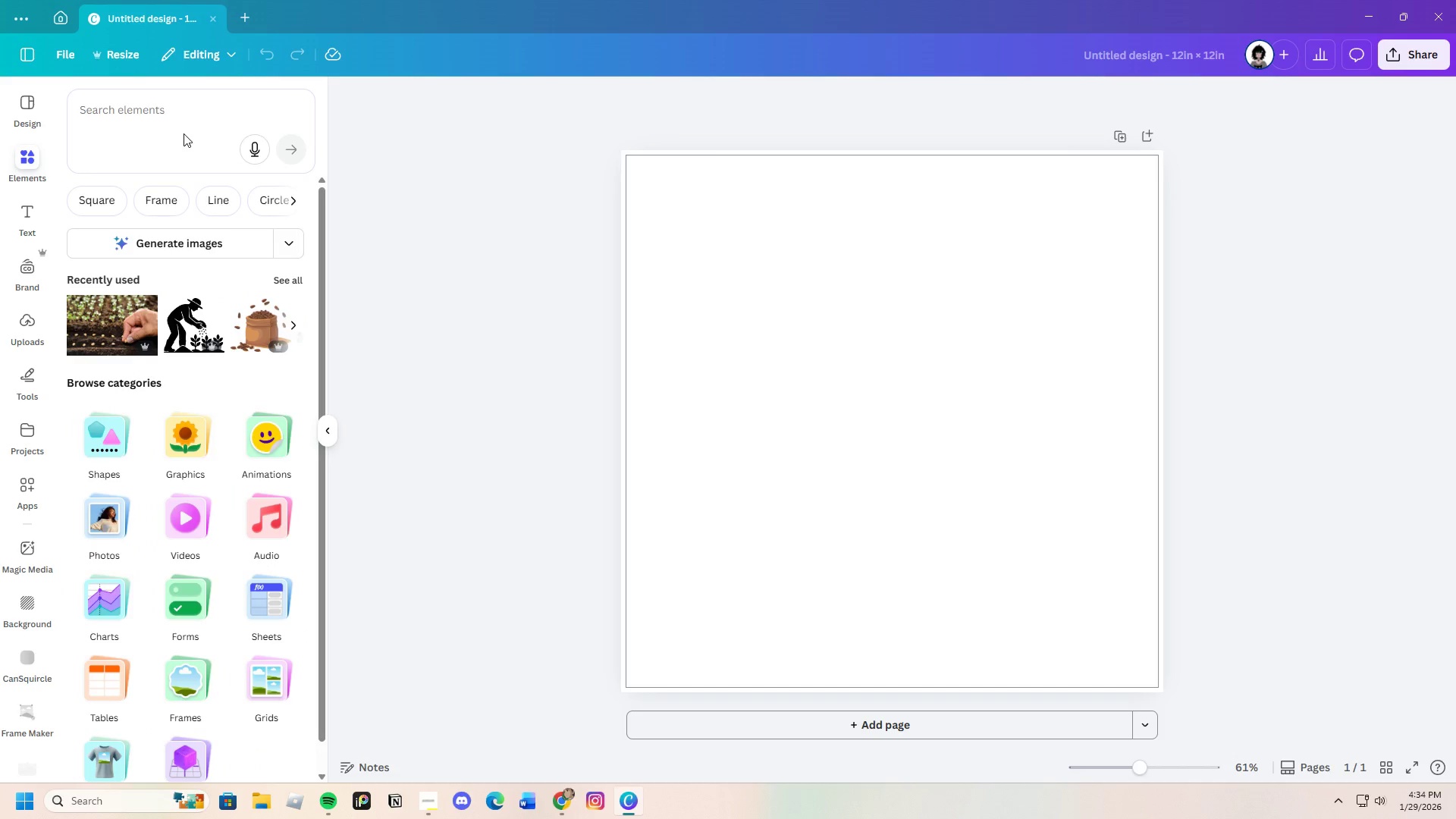 
left_click([180, 123])
 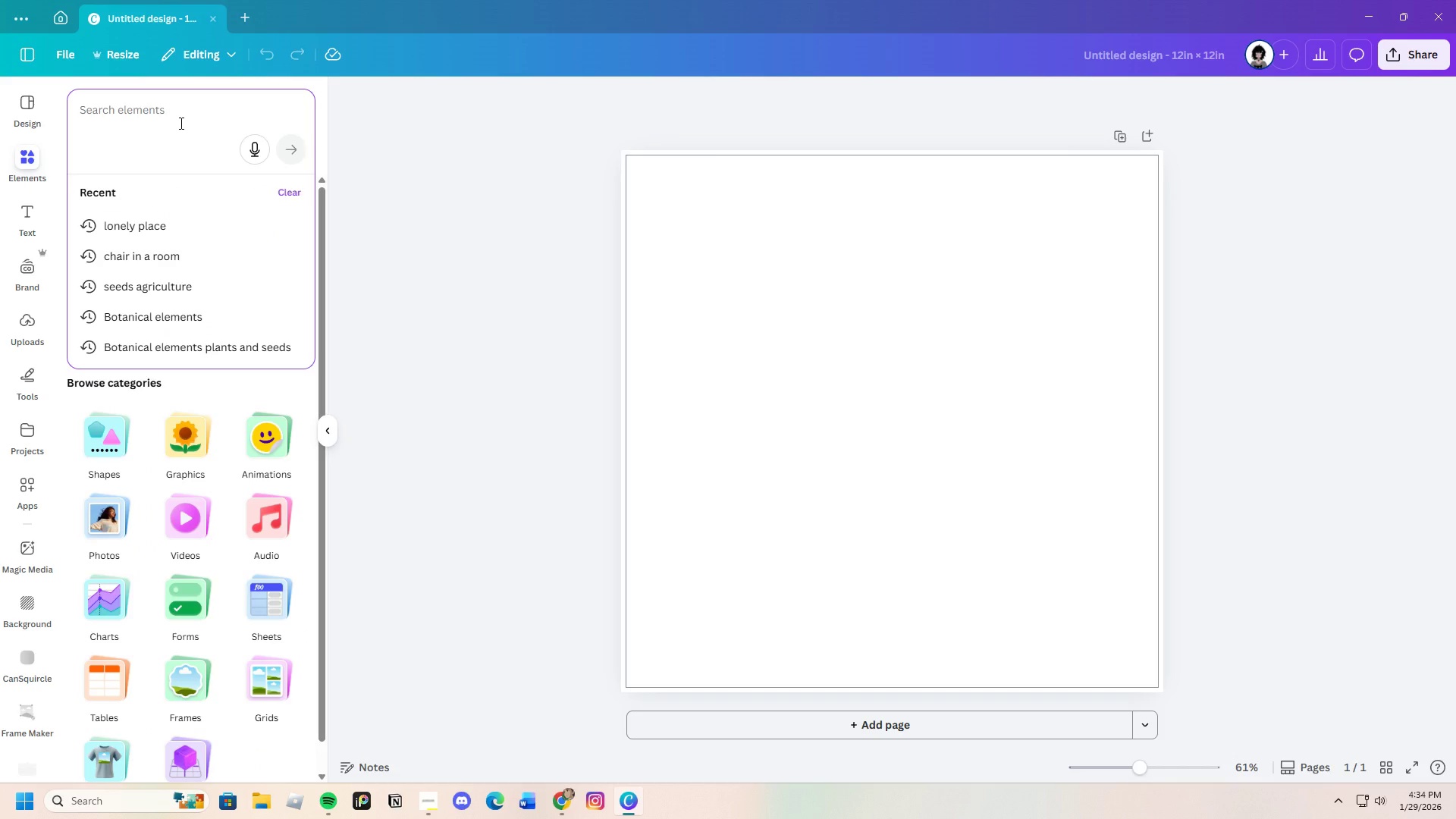 
type(crached grou)
key(Backspace)
key(Backspace)
key(Backspace)
key(Backspace)
key(Backspace)
key(Backspace)
key(Backspace)
key(Backspace)
type(ked floor)
 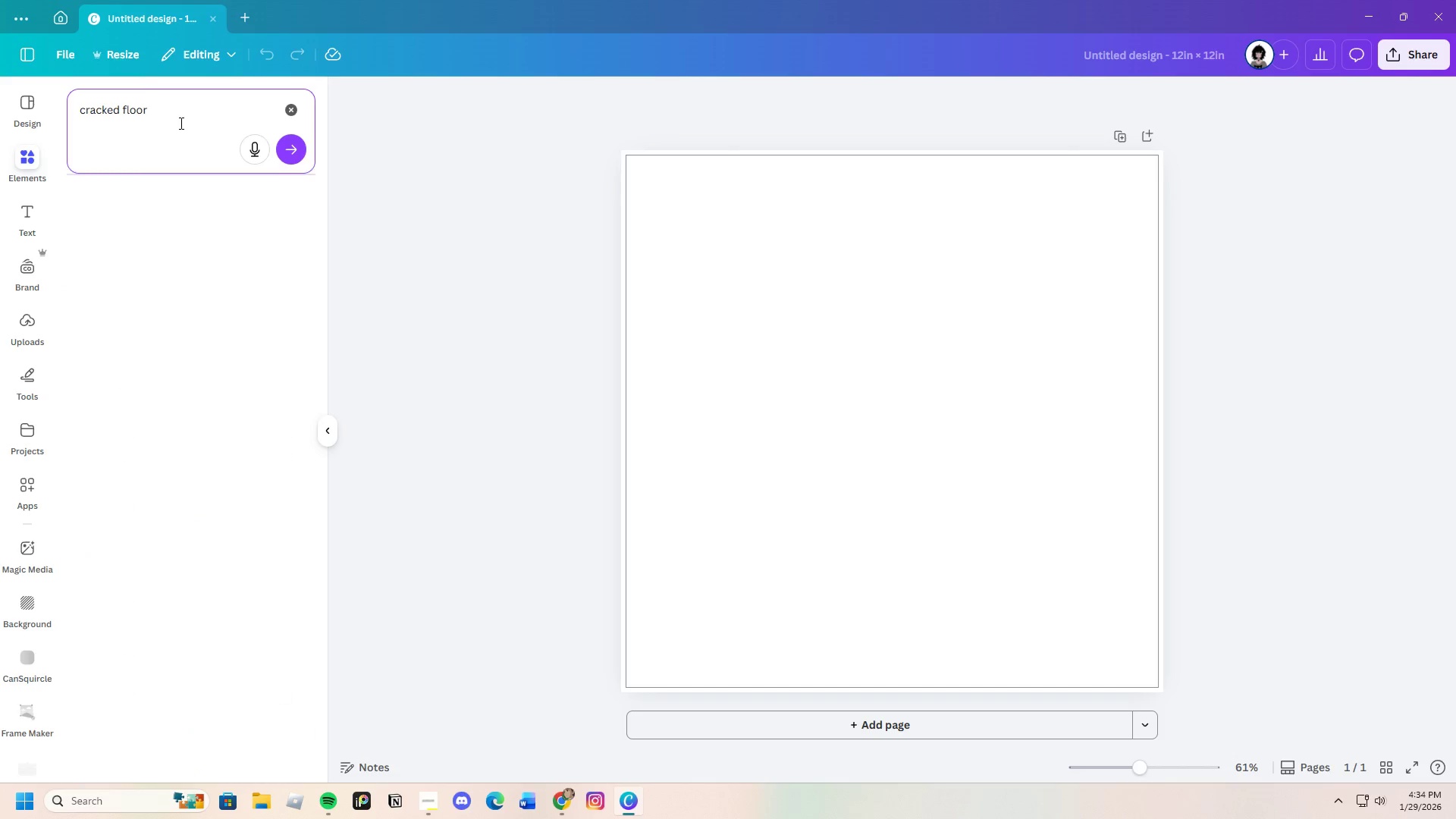 
key(Enter)
 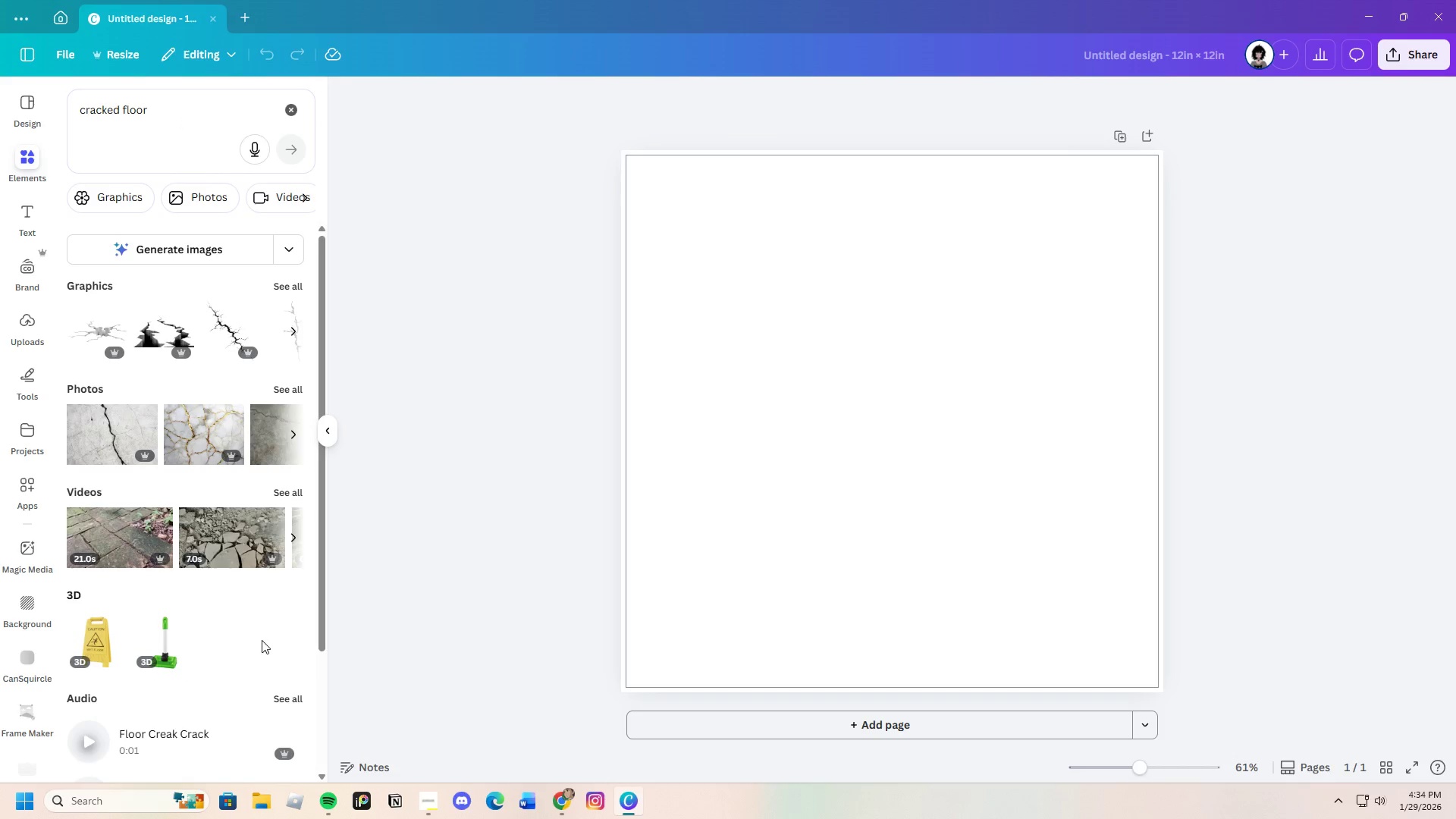 
scroll: coordinate [207, 573], scroll_direction: down, amount: 4.0
 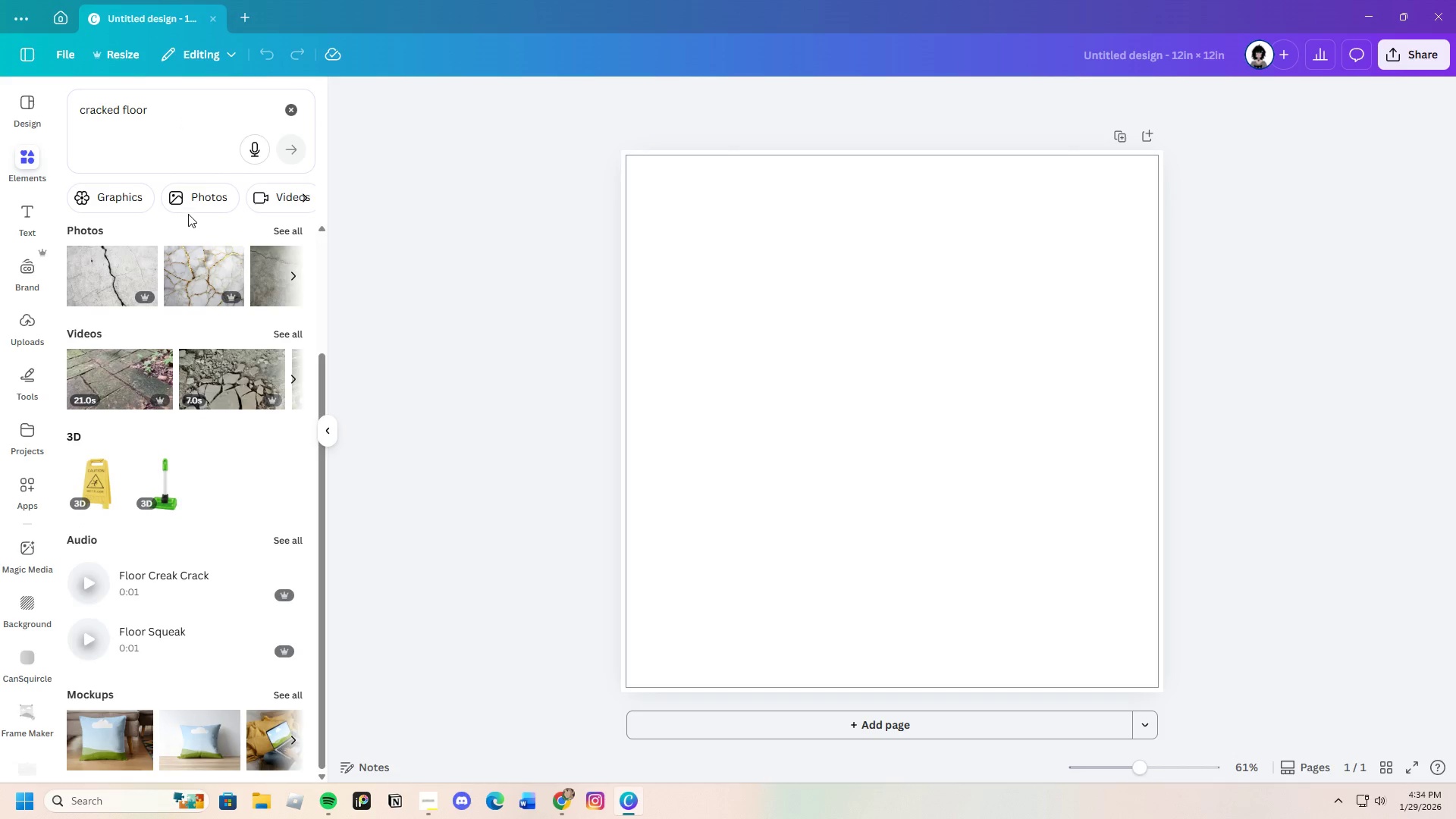 
left_click([191, 200])
 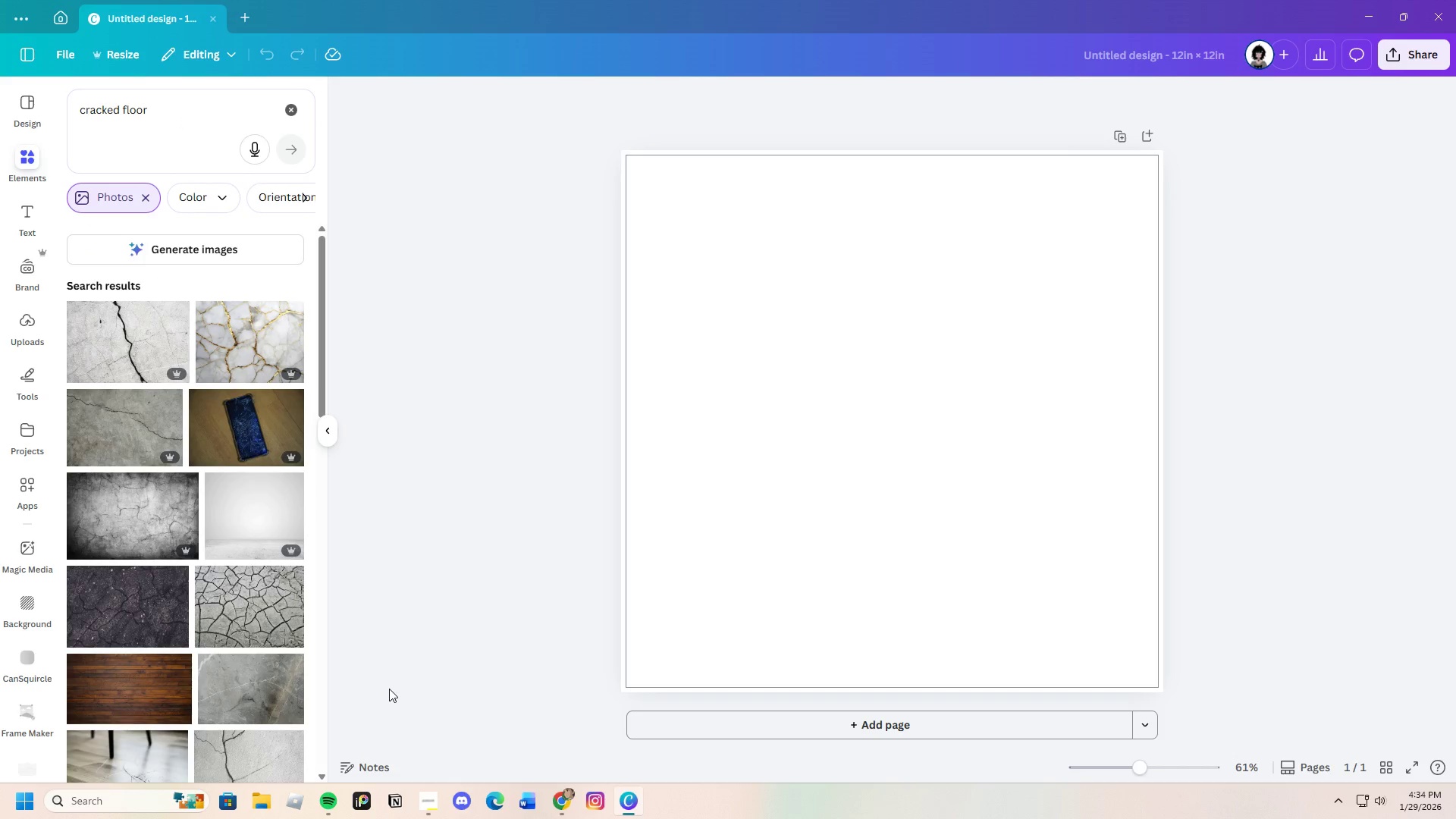 
scroll: coordinate [262, 609], scroll_direction: down, amount: 20.0
 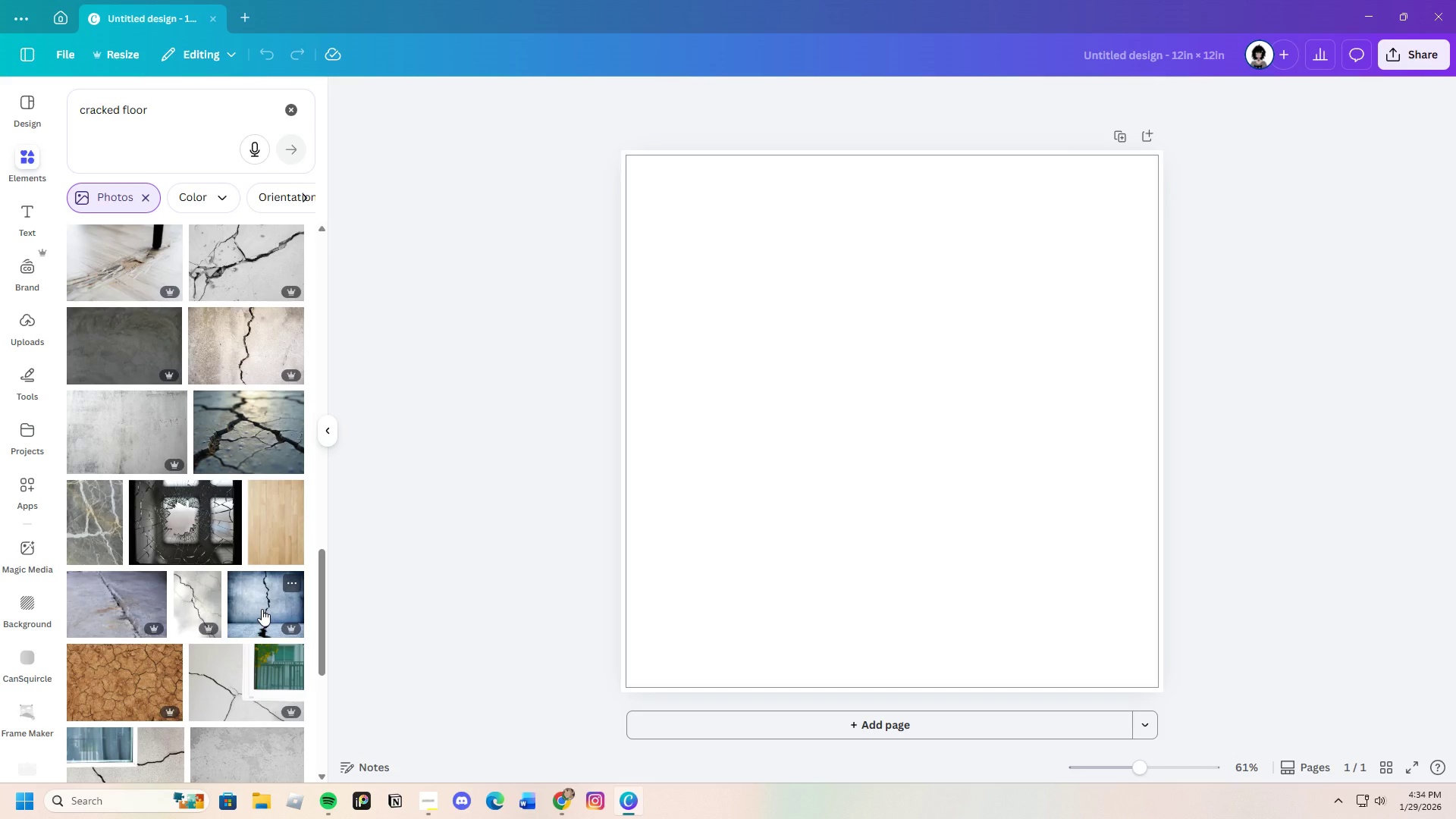 
scroll: coordinate [253, 608], scroll_direction: down, amount: 23.0
 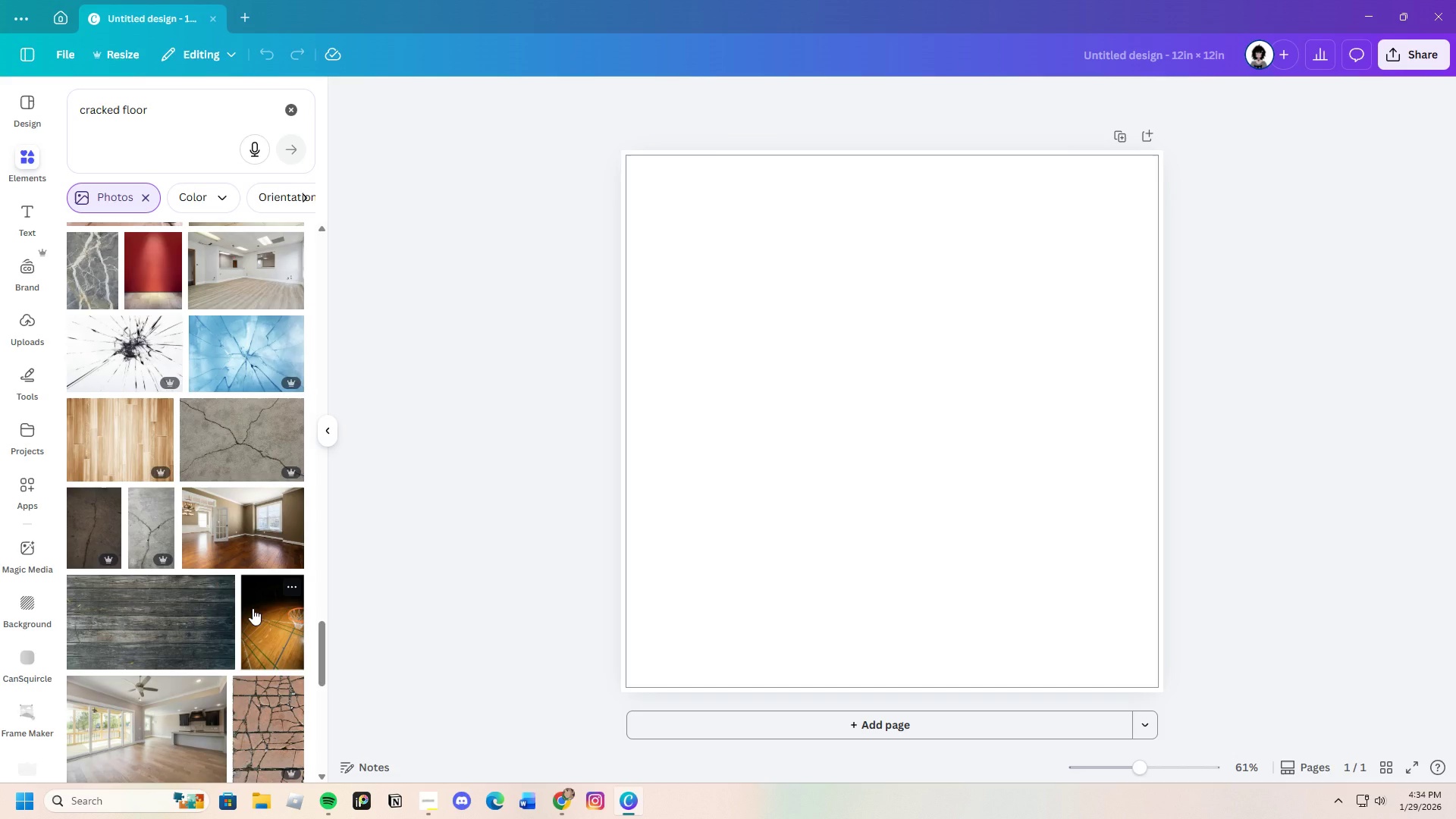 
scroll: coordinate [253, 608], scroll_direction: down, amount: 16.0
 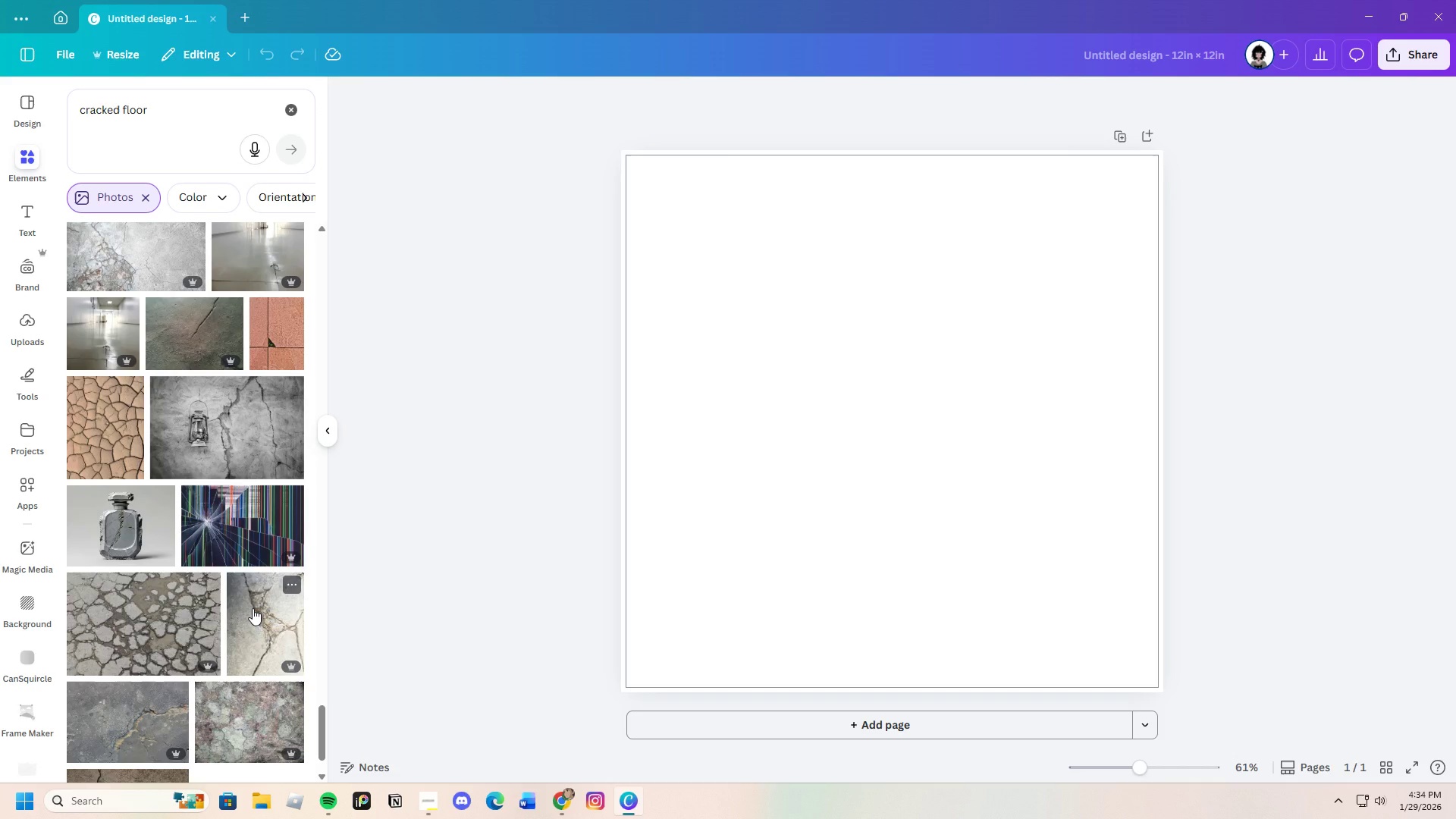 
scroll: coordinate [253, 608], scroll_direction: down, amount: 18.0
 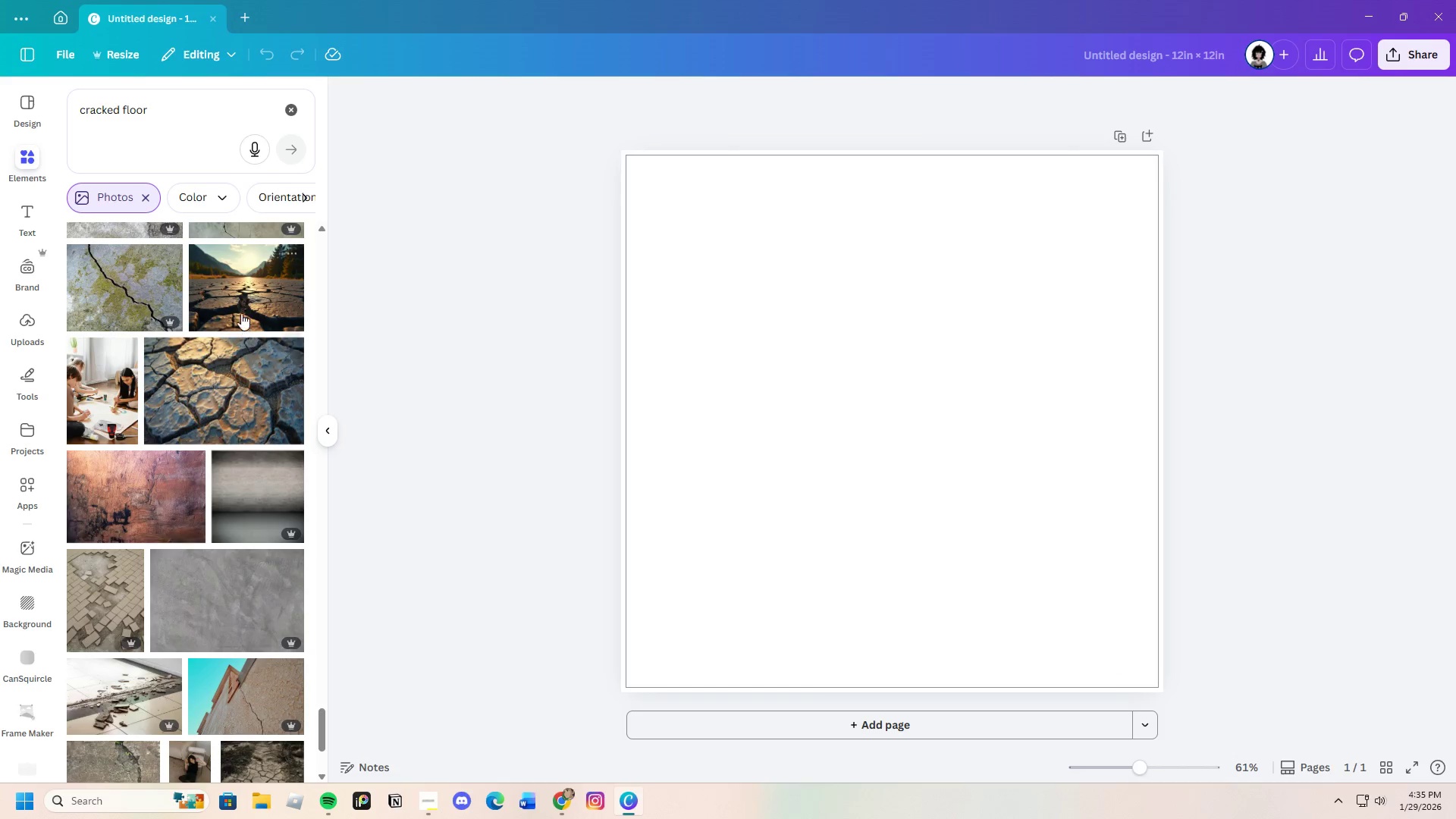 
left_click([235, 299])
 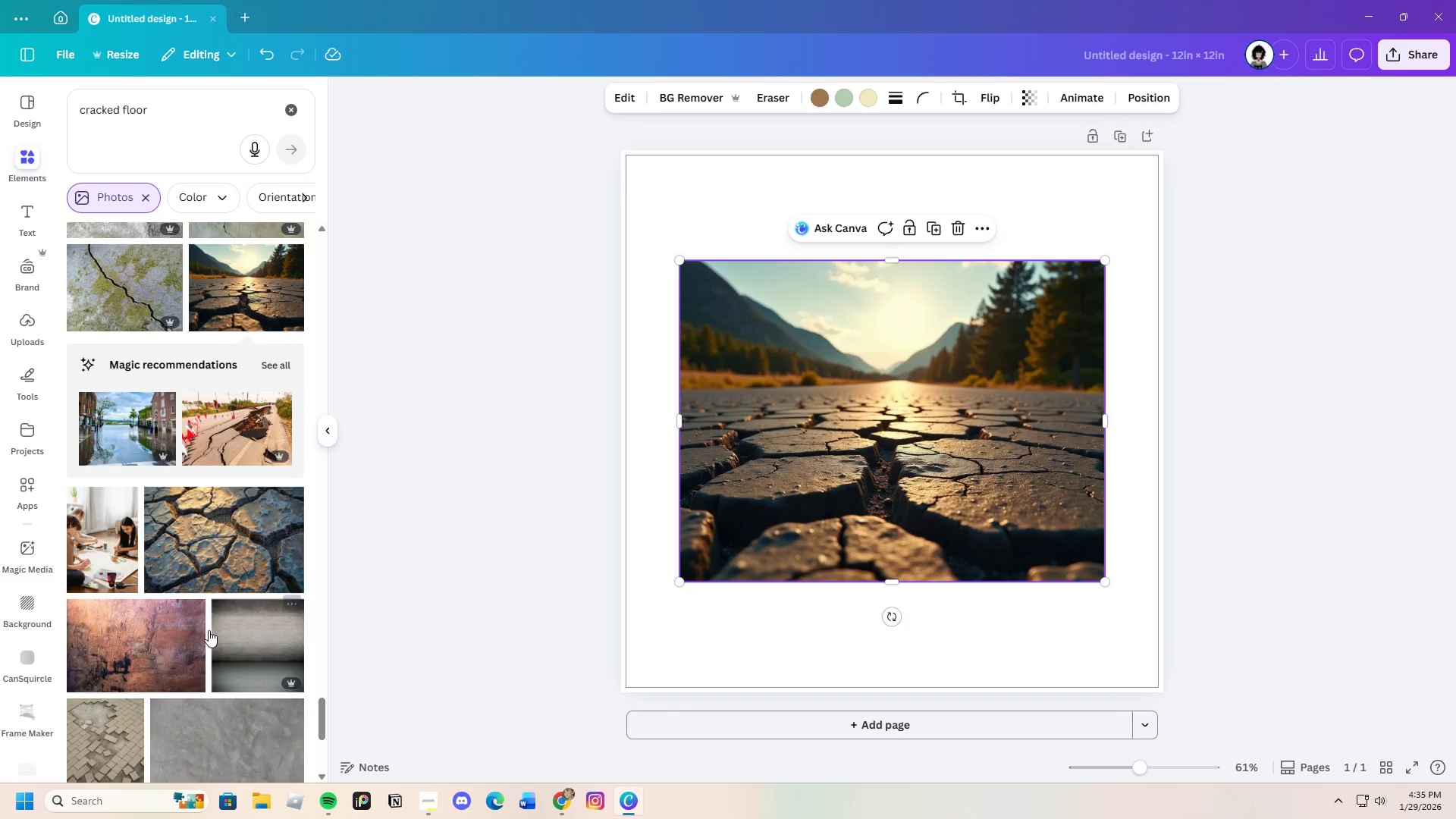 
scroll: coordinate [168, 630], scroll_direction: down, amount: 4.0
 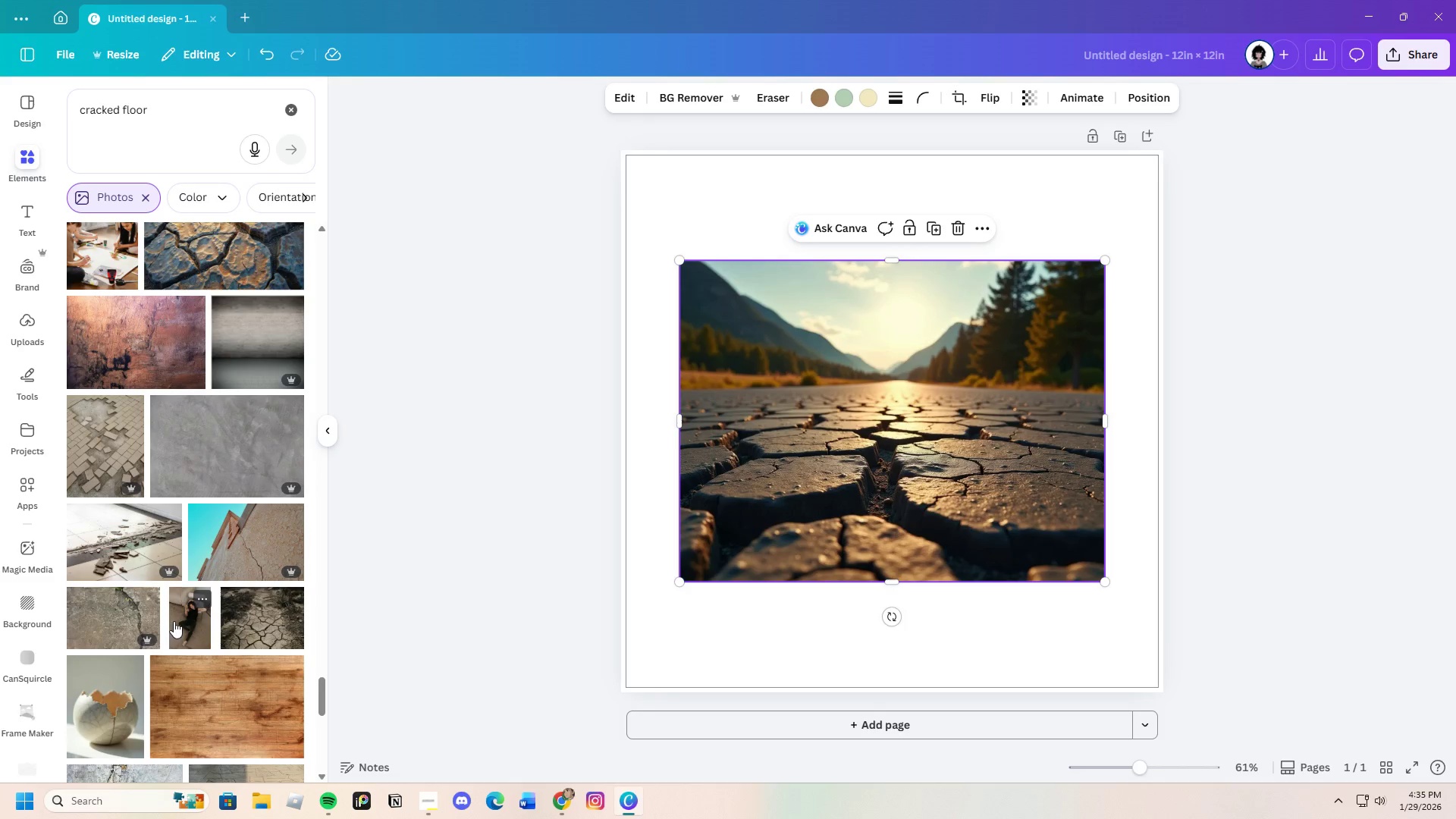 
scroll: coordinate [190, 588], scroll_direction: up, amount: 4.0
 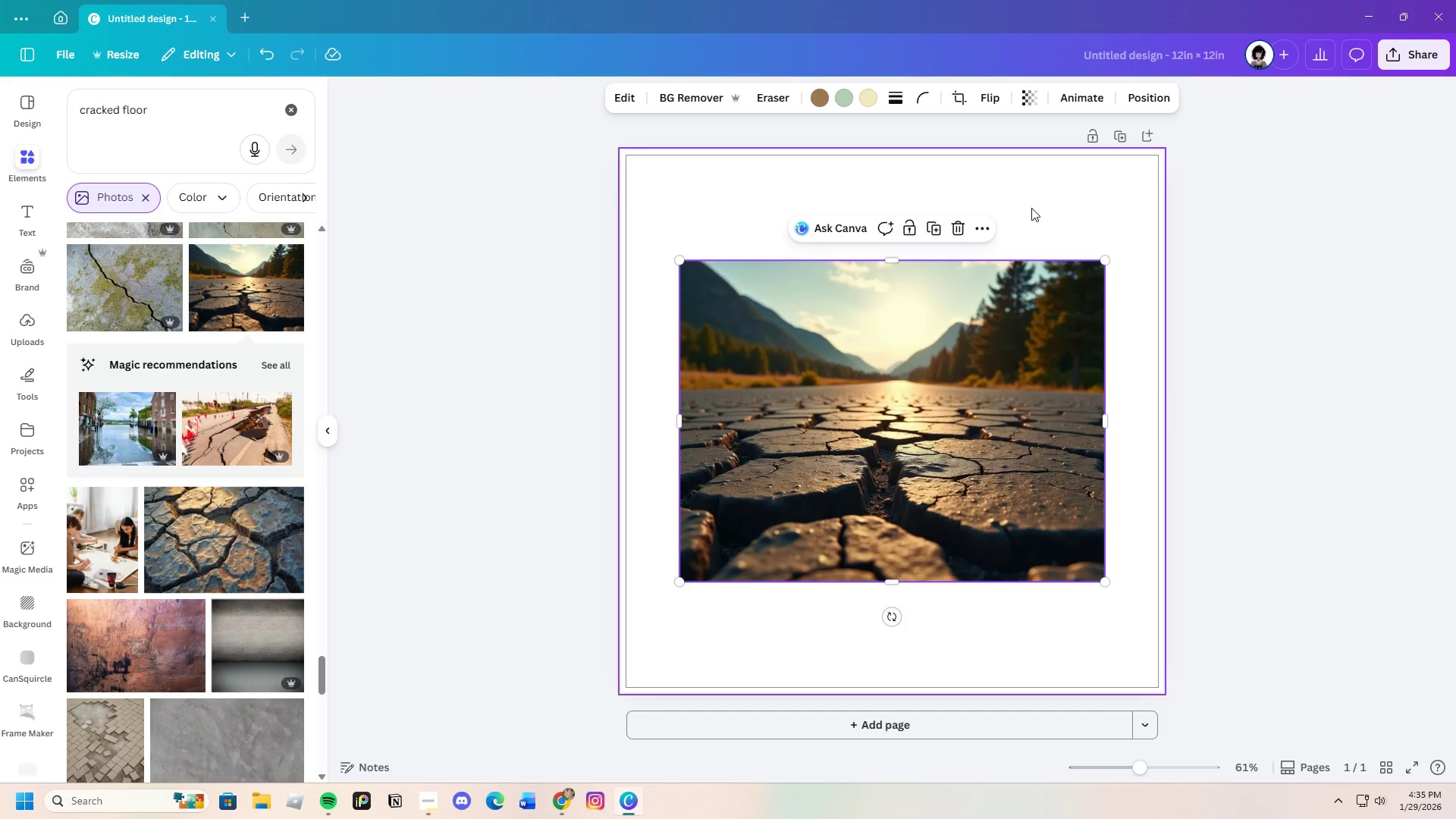 
left_click([958, 224])
 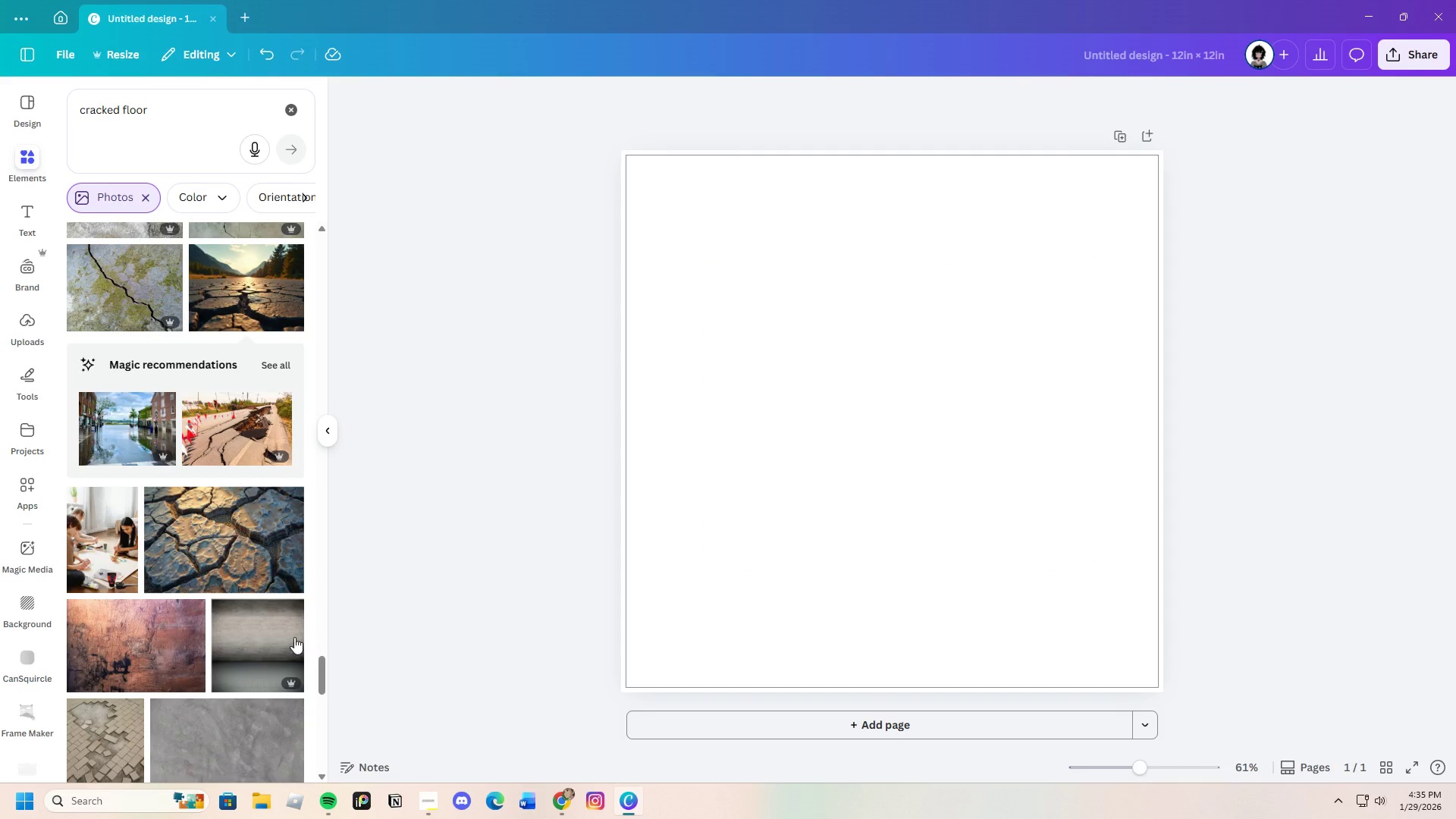 
scroll: coordinate [248, 639], scroll_direction: down, amount: 17.0
 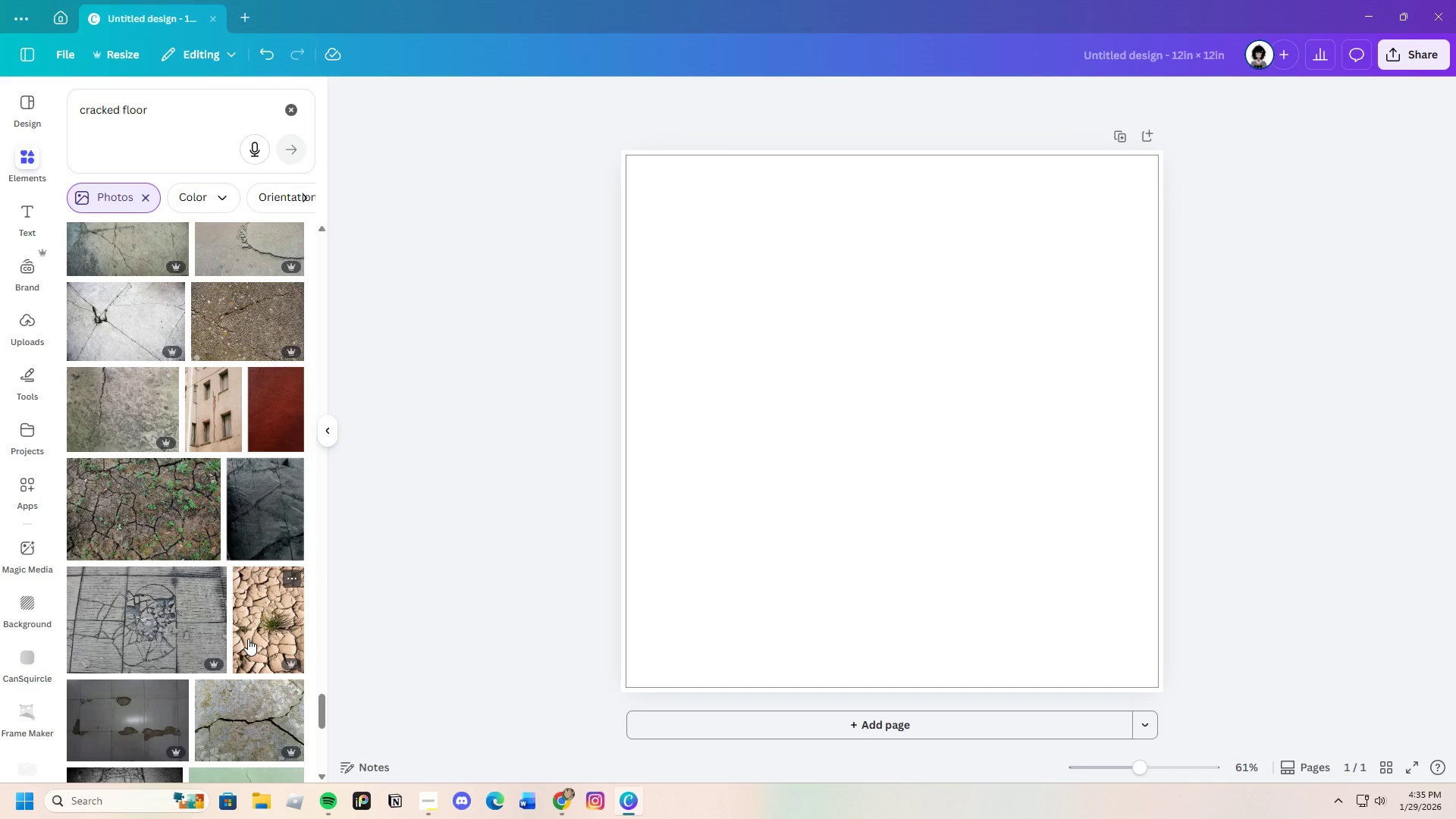 
scroll: coordinate [237, 642], scroll_direction: down, amount: 10.0
 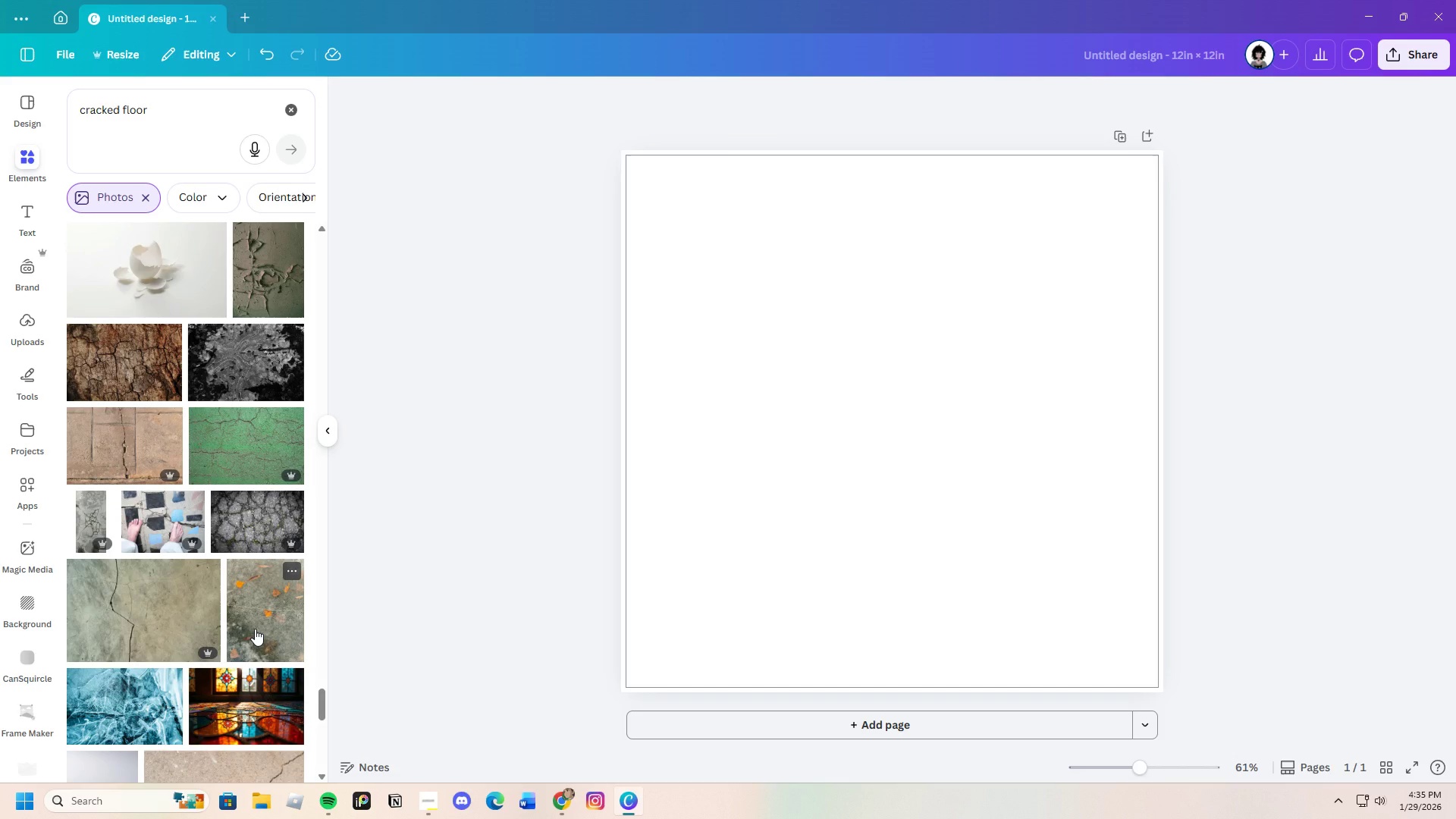 
wait(5.2)
 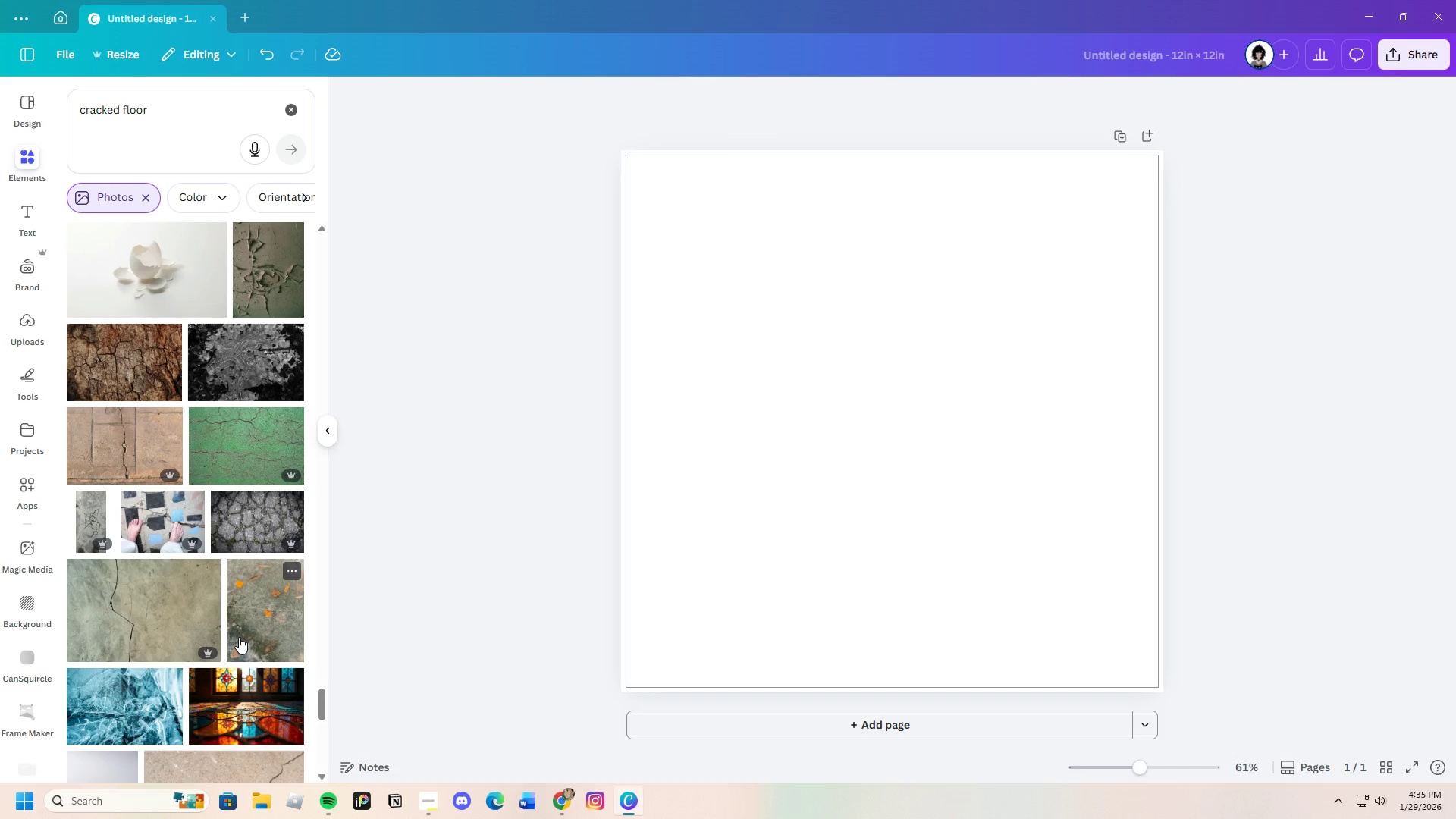 
scroll: coordinate [254, 631], scroll_direction: down, amount: 15.0
 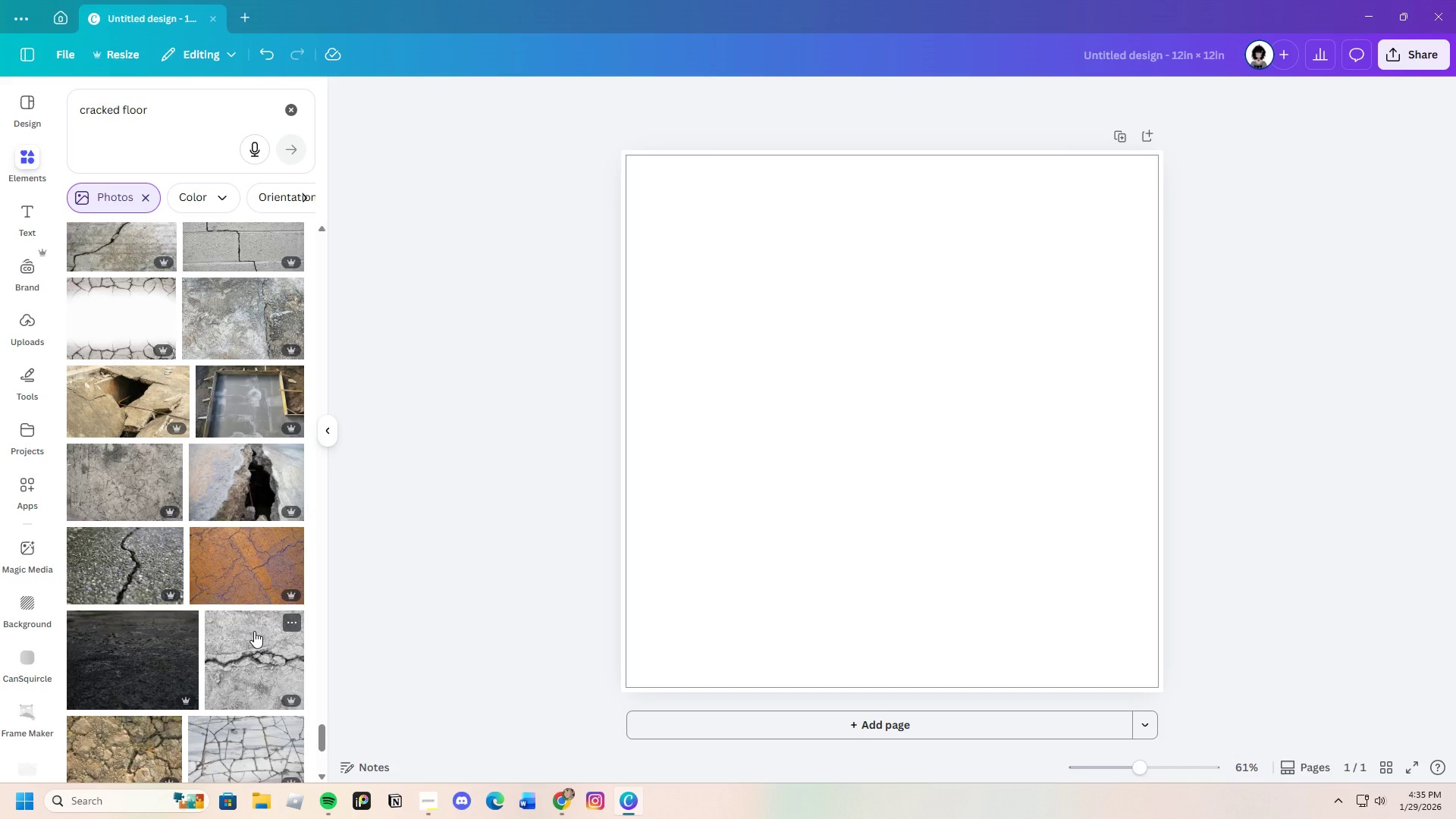 
scroll: coordinate [254, 631], scroll_direction: down, amount: 16.0
 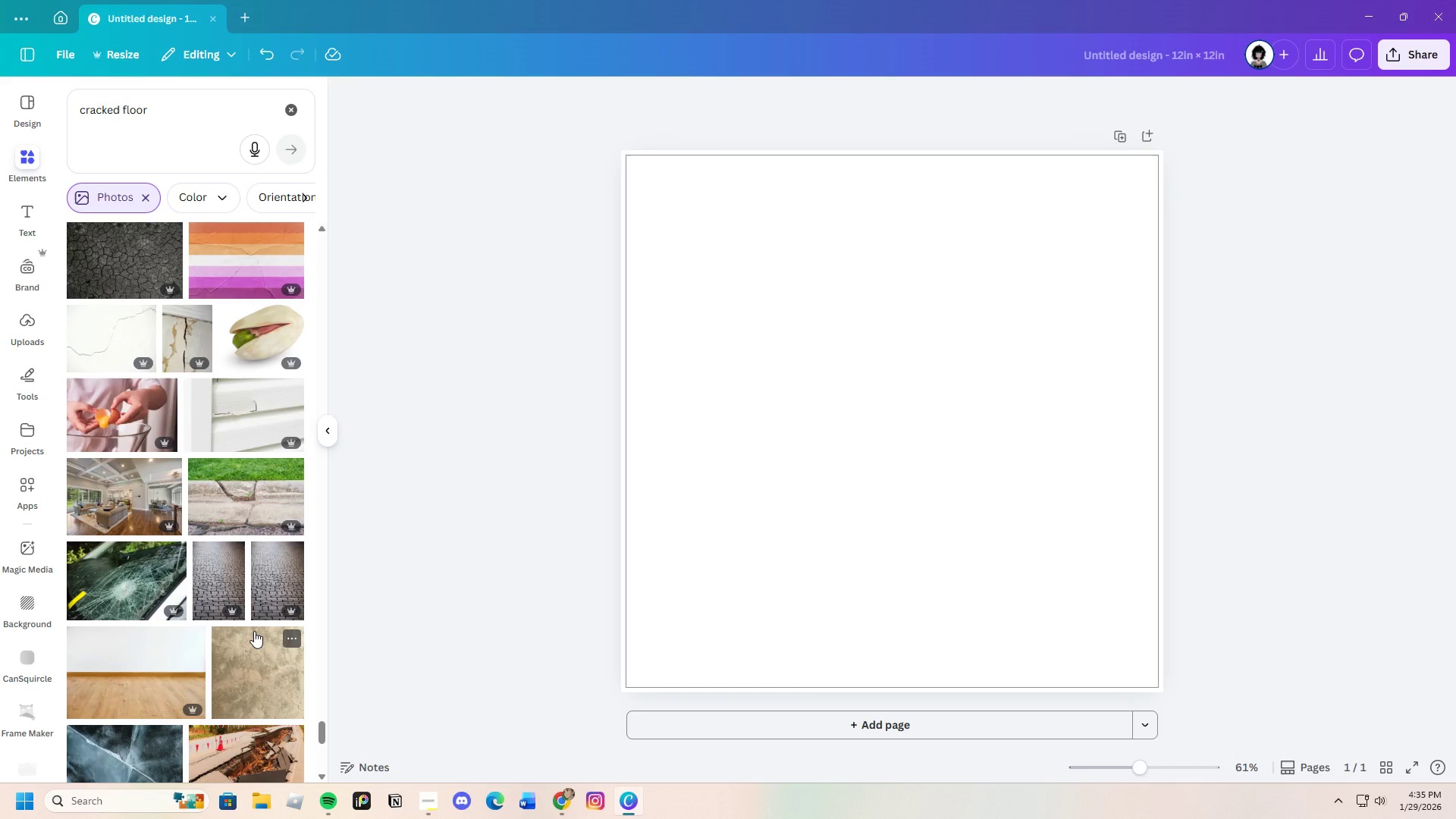 
scroll: coordinate [246, 632], scroll_direction: down, amount: 15.0
 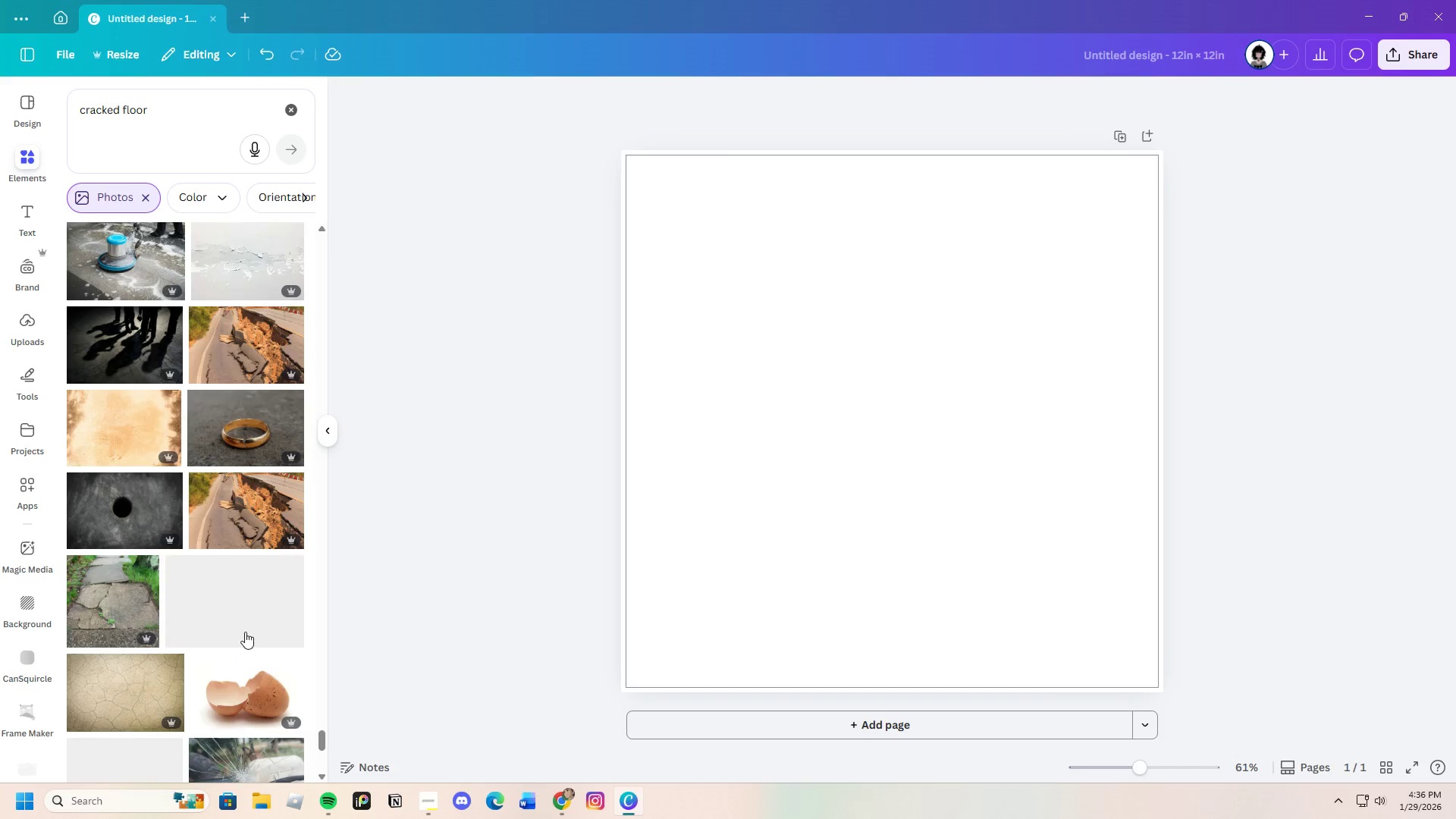 
scroll: coordinate [243, 632], scroll_direction: down, amount: 11.0
 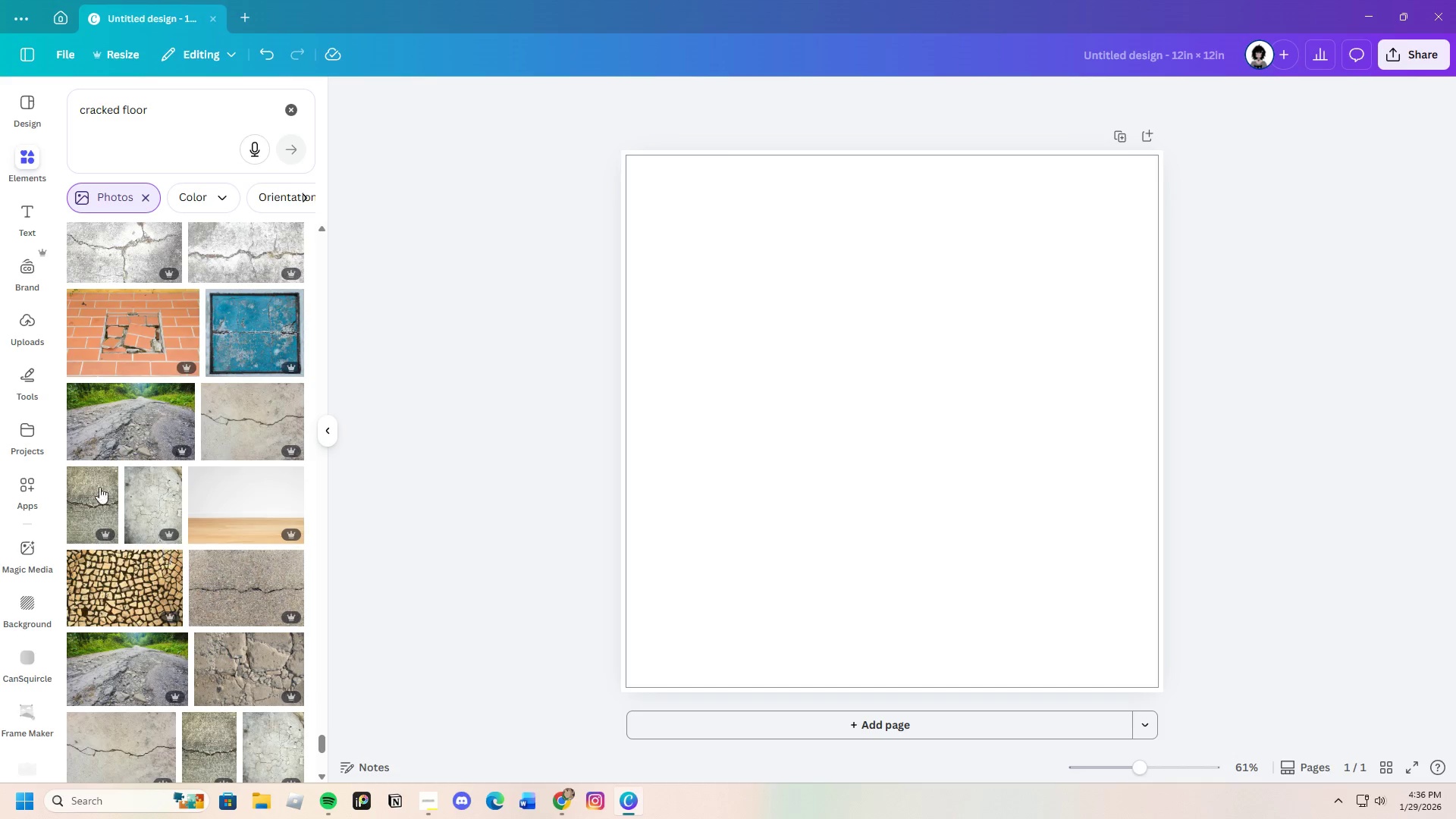 
left_click([97, 407])
 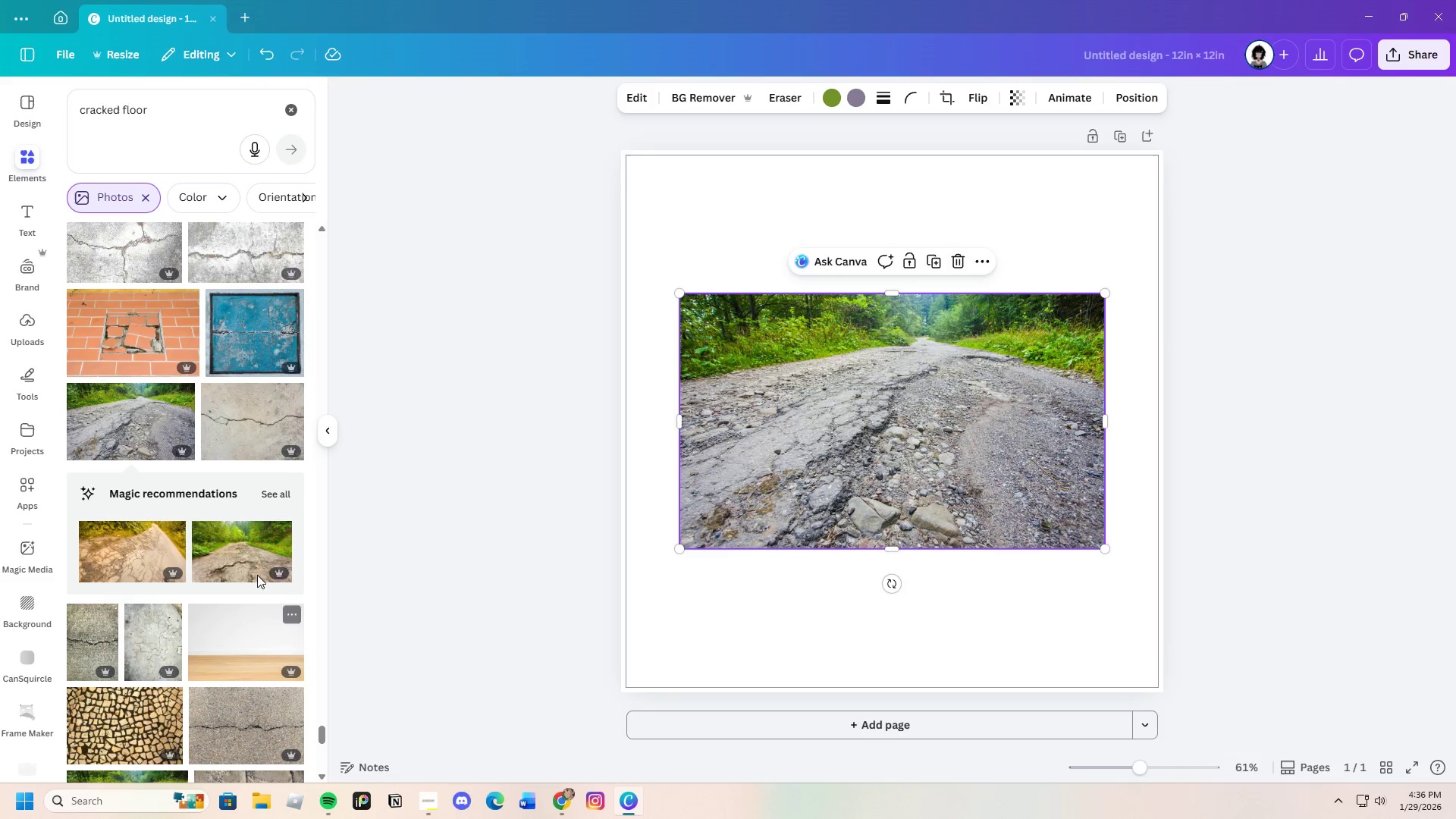 
left_click([279, 498])
 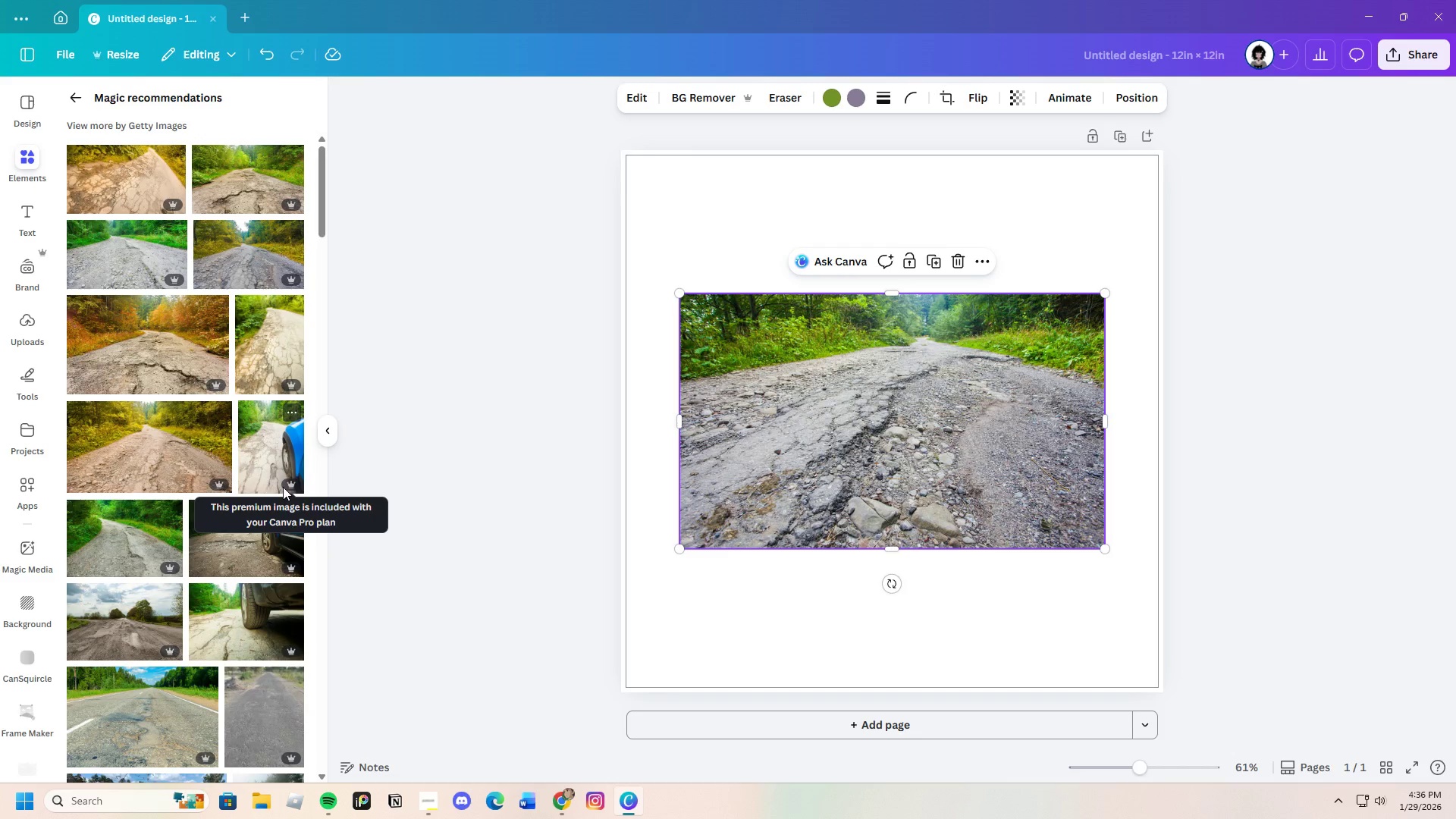 
scroll: coordinate [269, 592], scroll_direction: down, amount: 4.0
 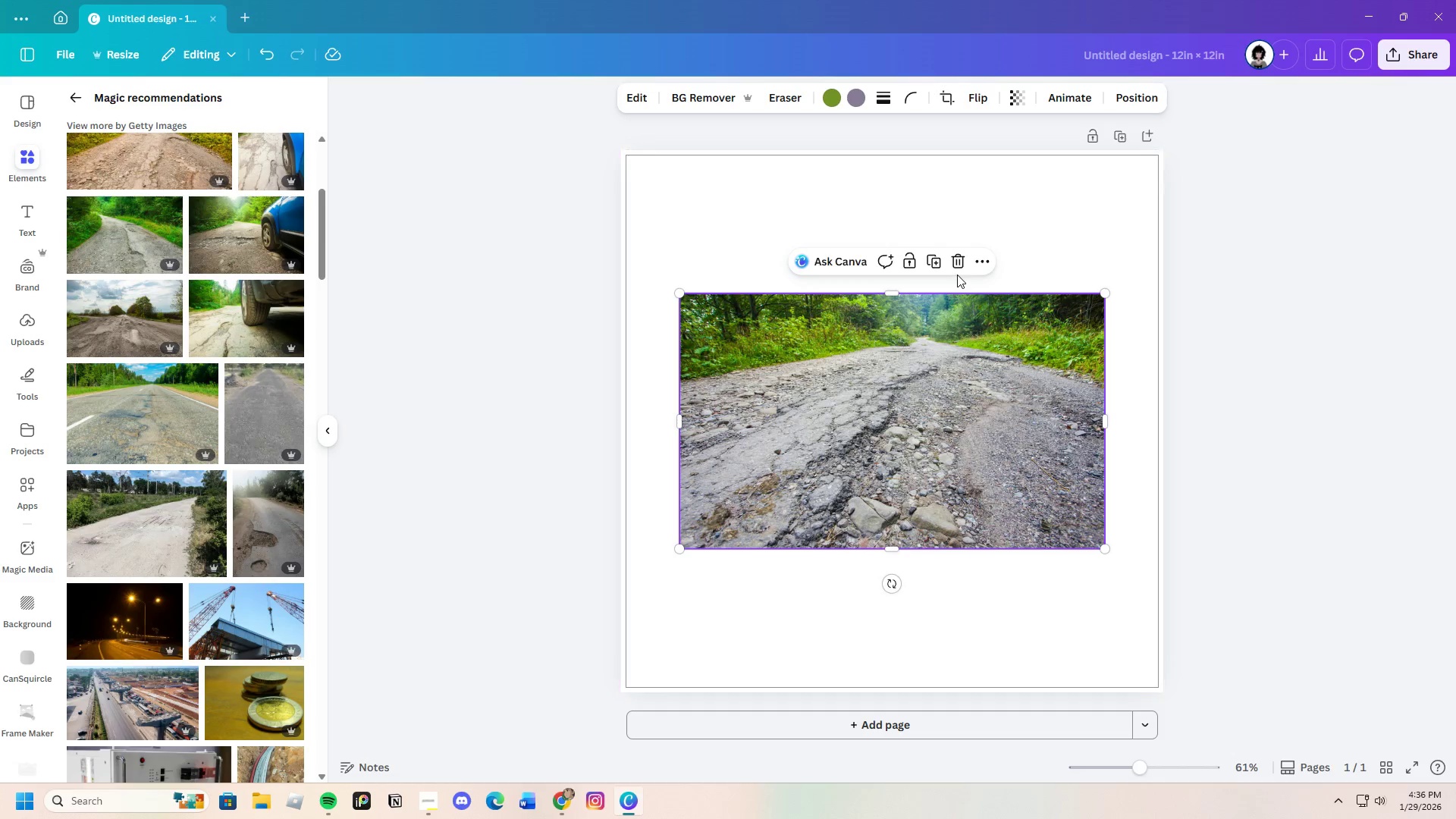 
left_click([952, 262])
 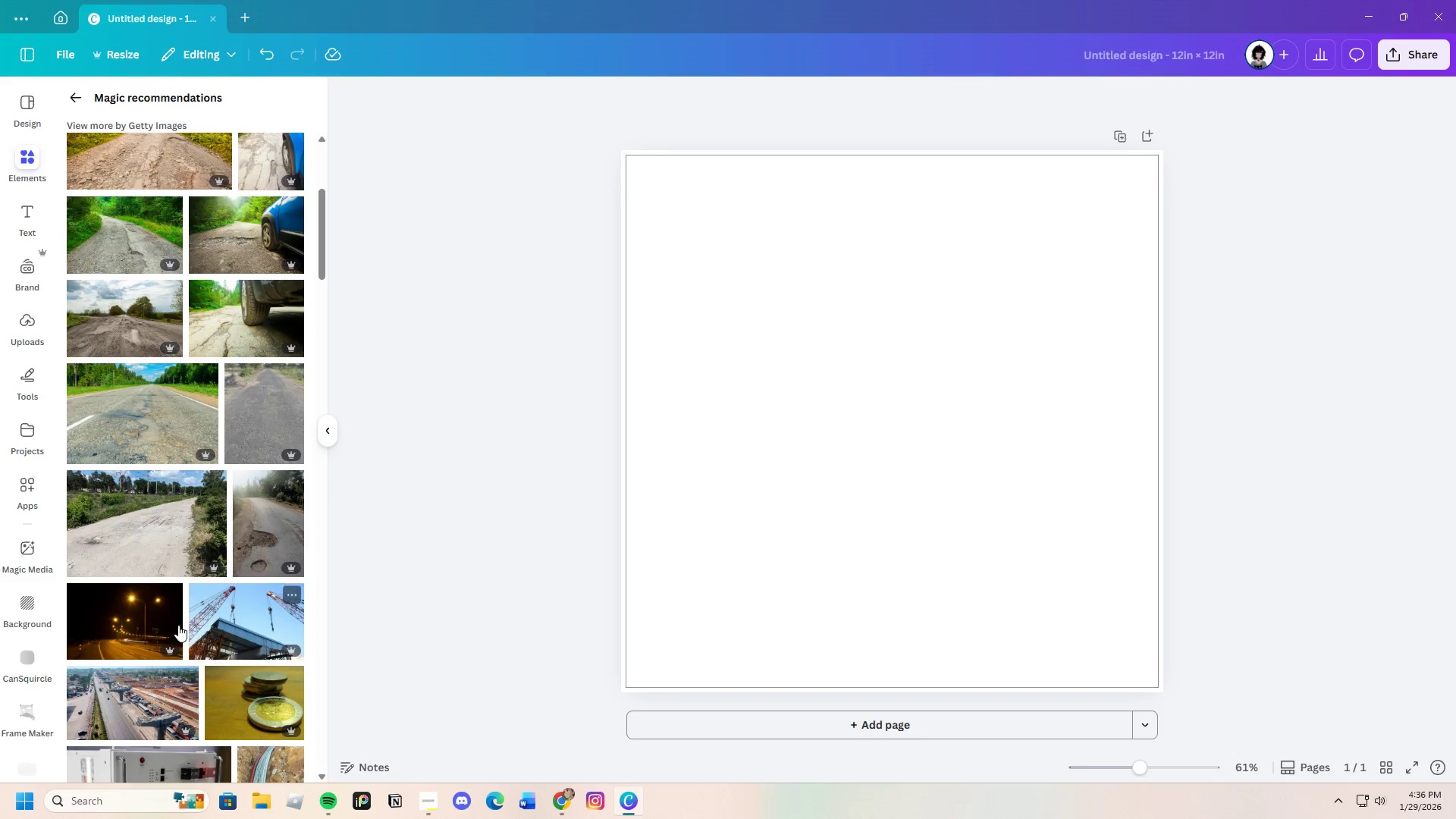 
scroll: coordinate [187, 635], scroll_direction: down, amount: 7.0
 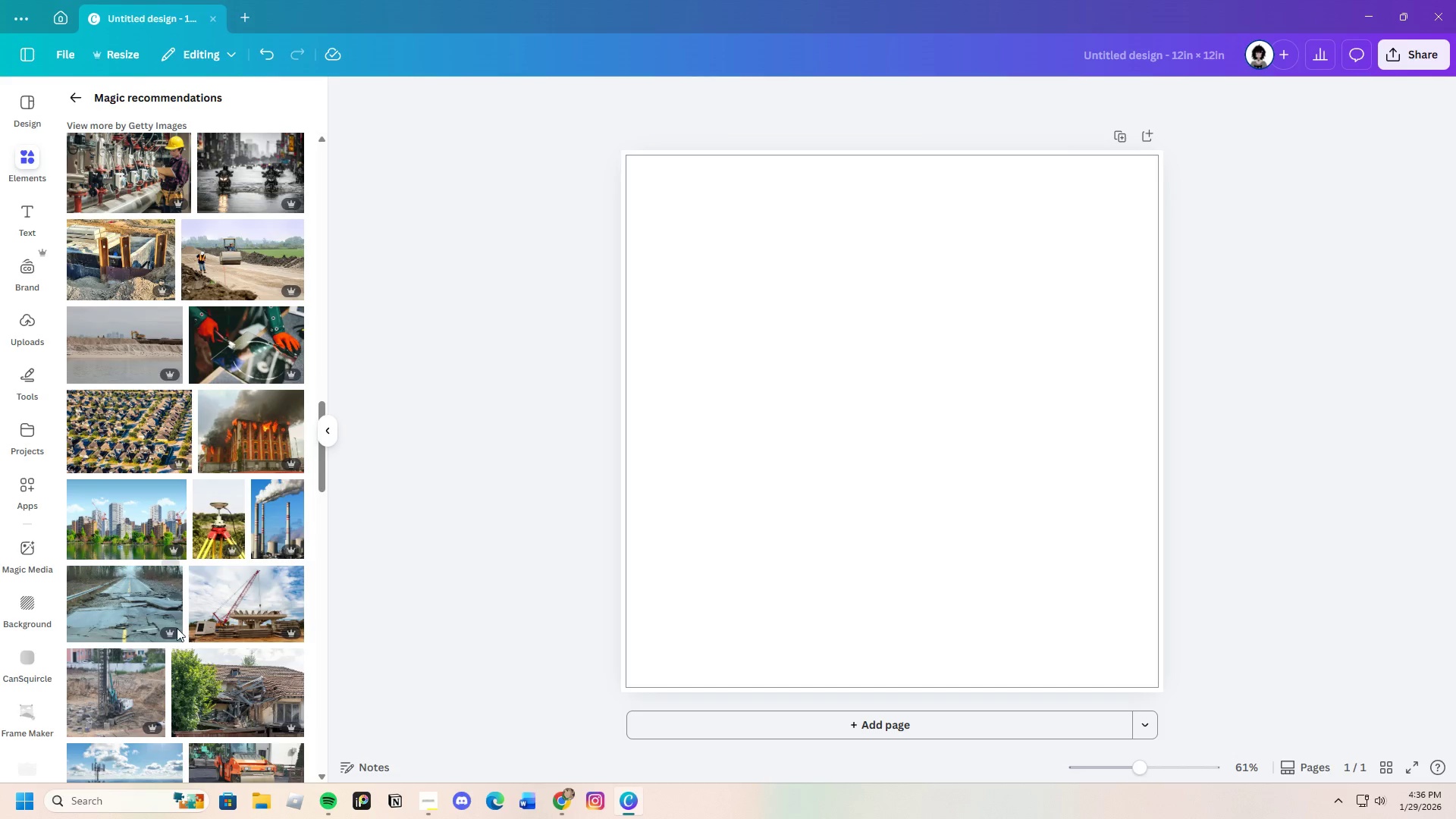 
left_click([80, 88])
 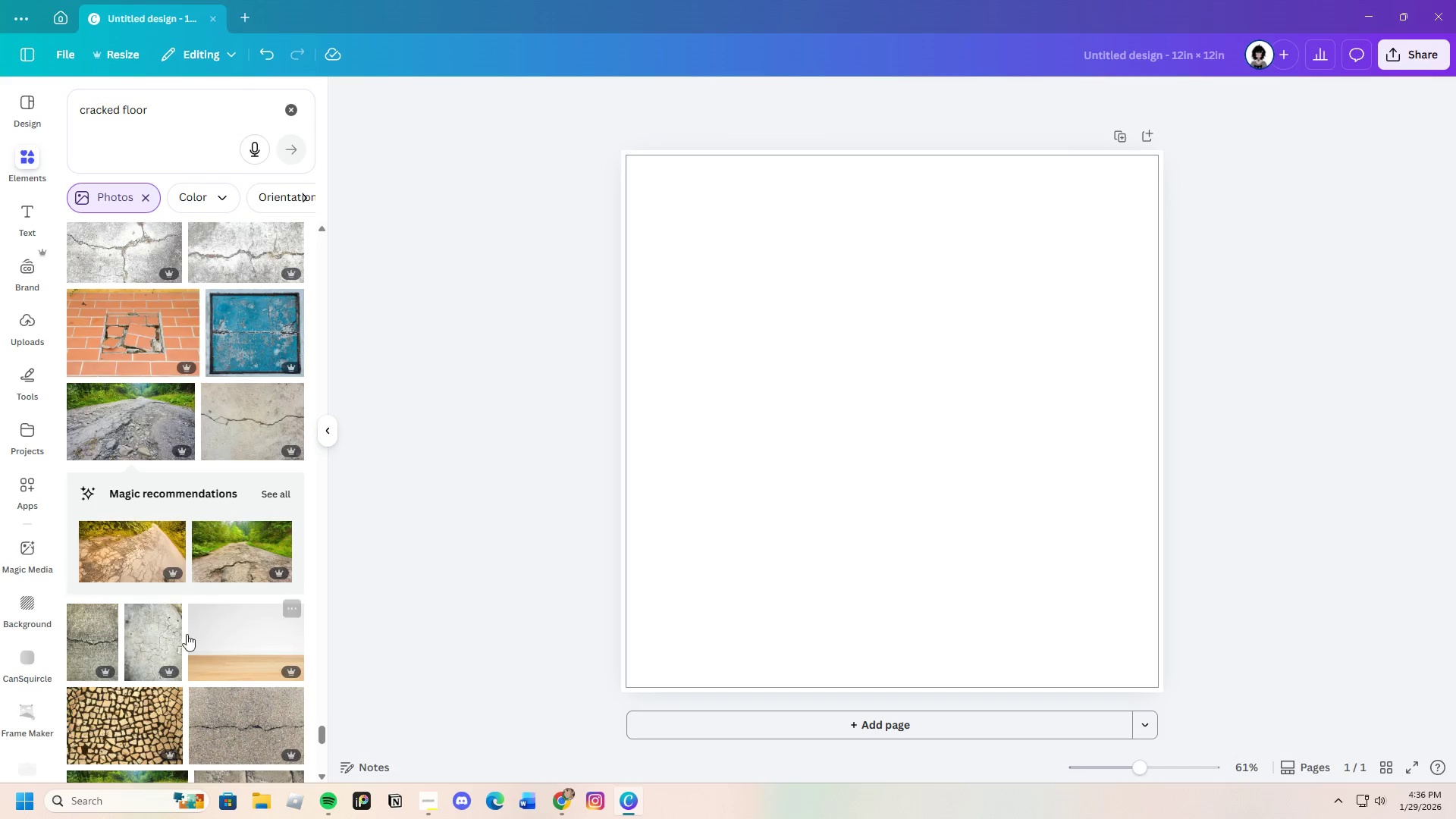 
scroll: coordinate [191, 645], scroll_direction: down, amount: 18.0
 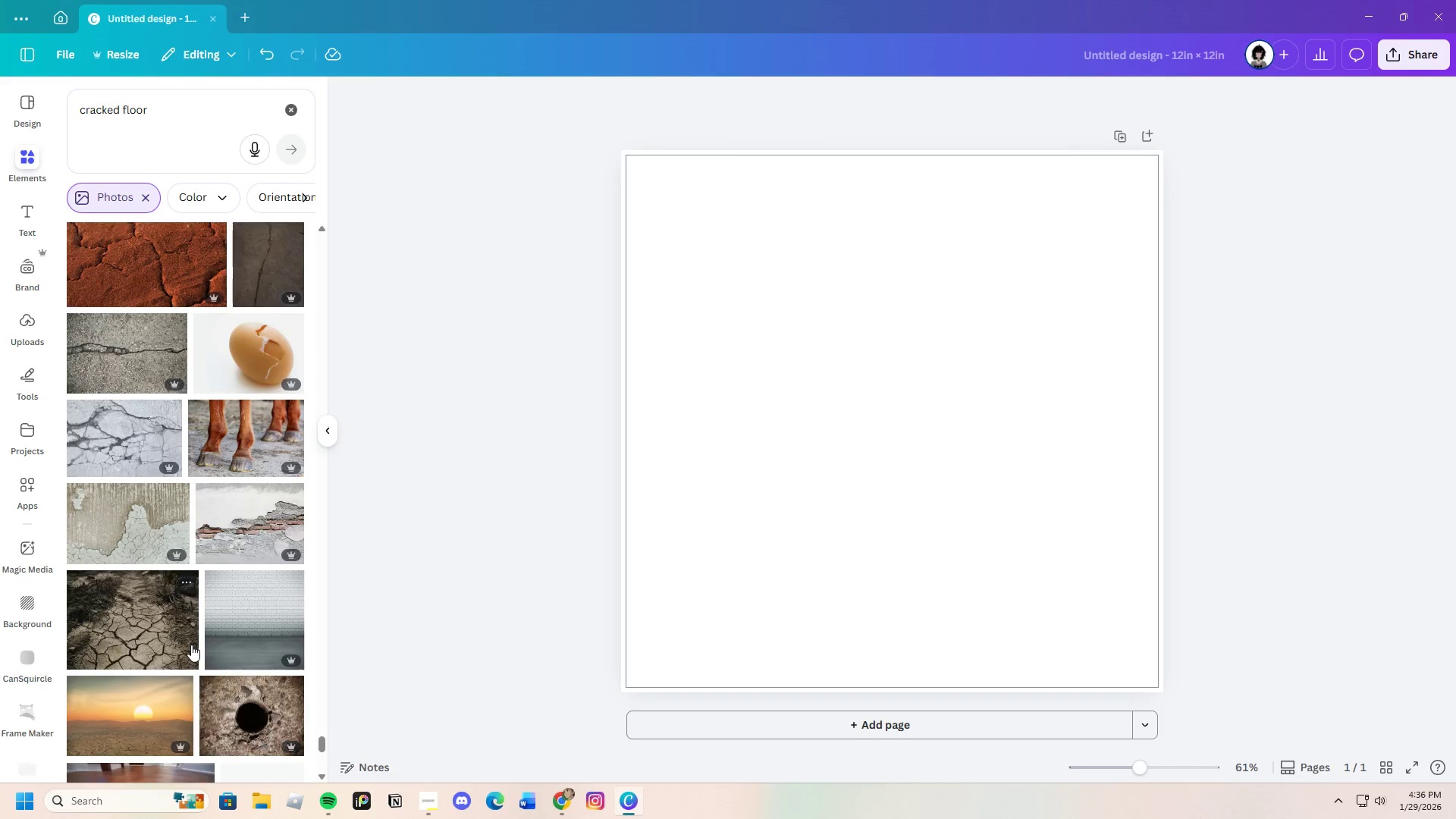 
scroll: coordinate [191, 645], scroll_direction: down, amount: 15.0
 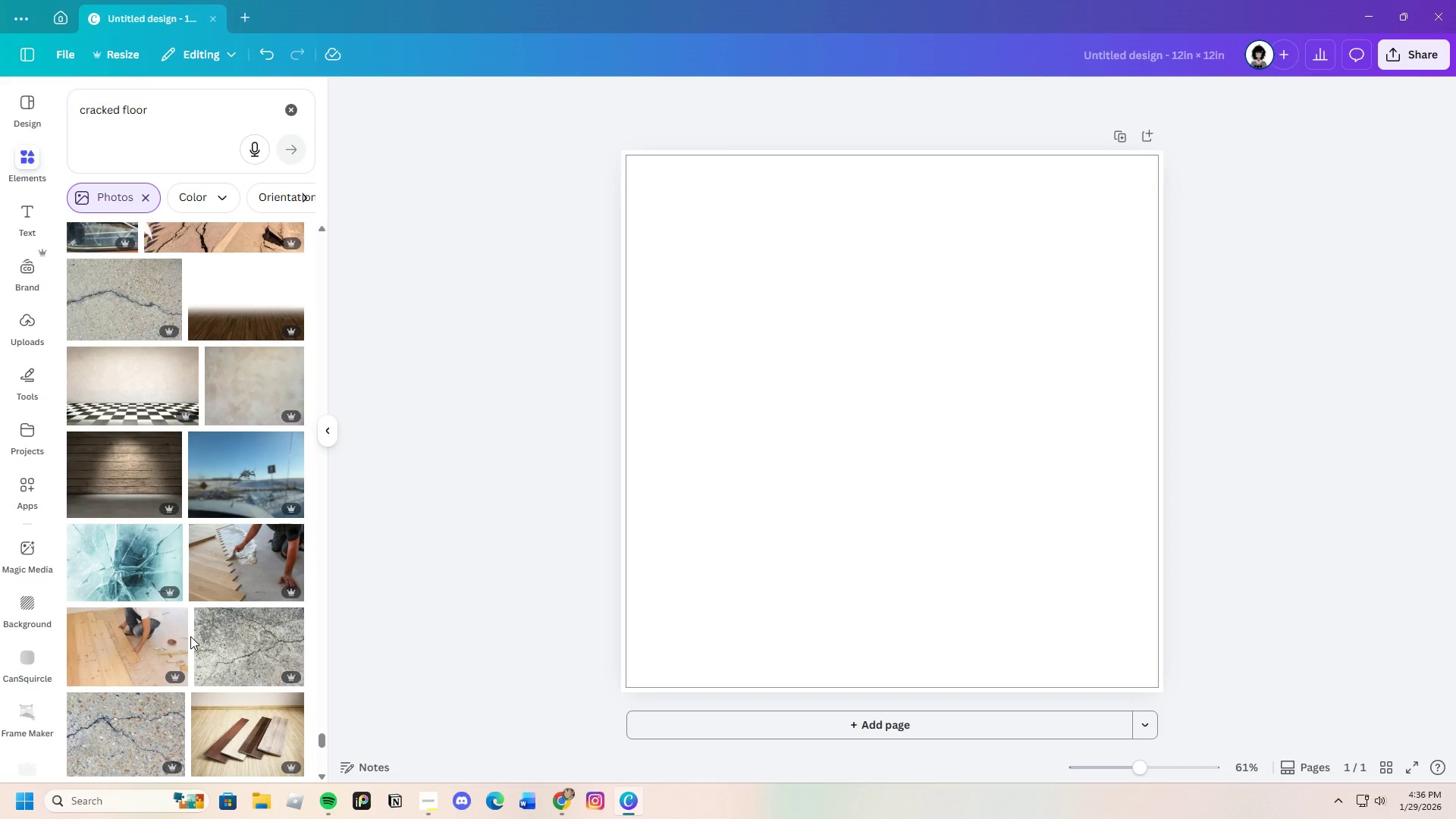 
scroll: coordinate [267, 637], scroll_direction: down, amount: 17.0
 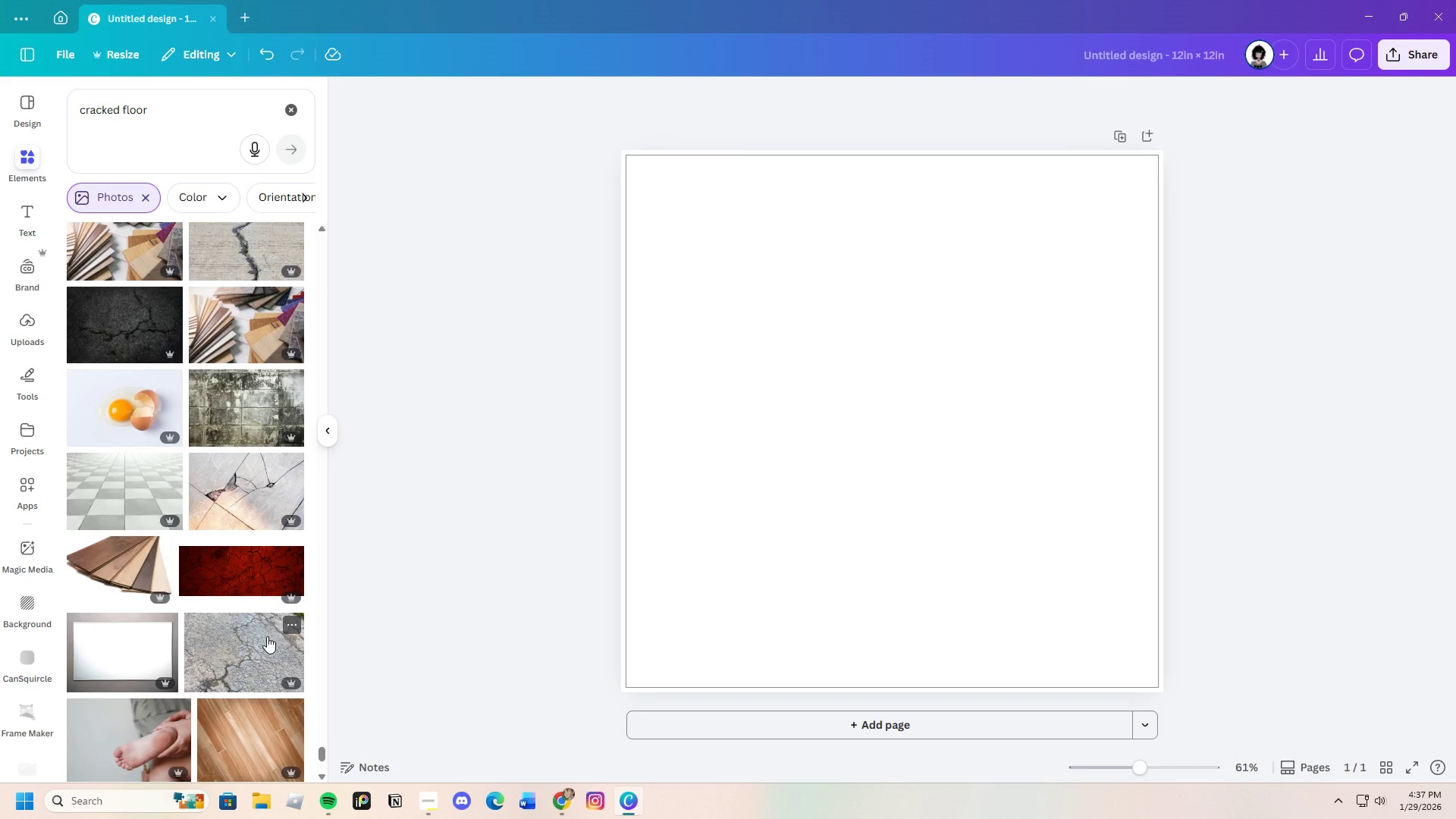 
wait(8.06)
 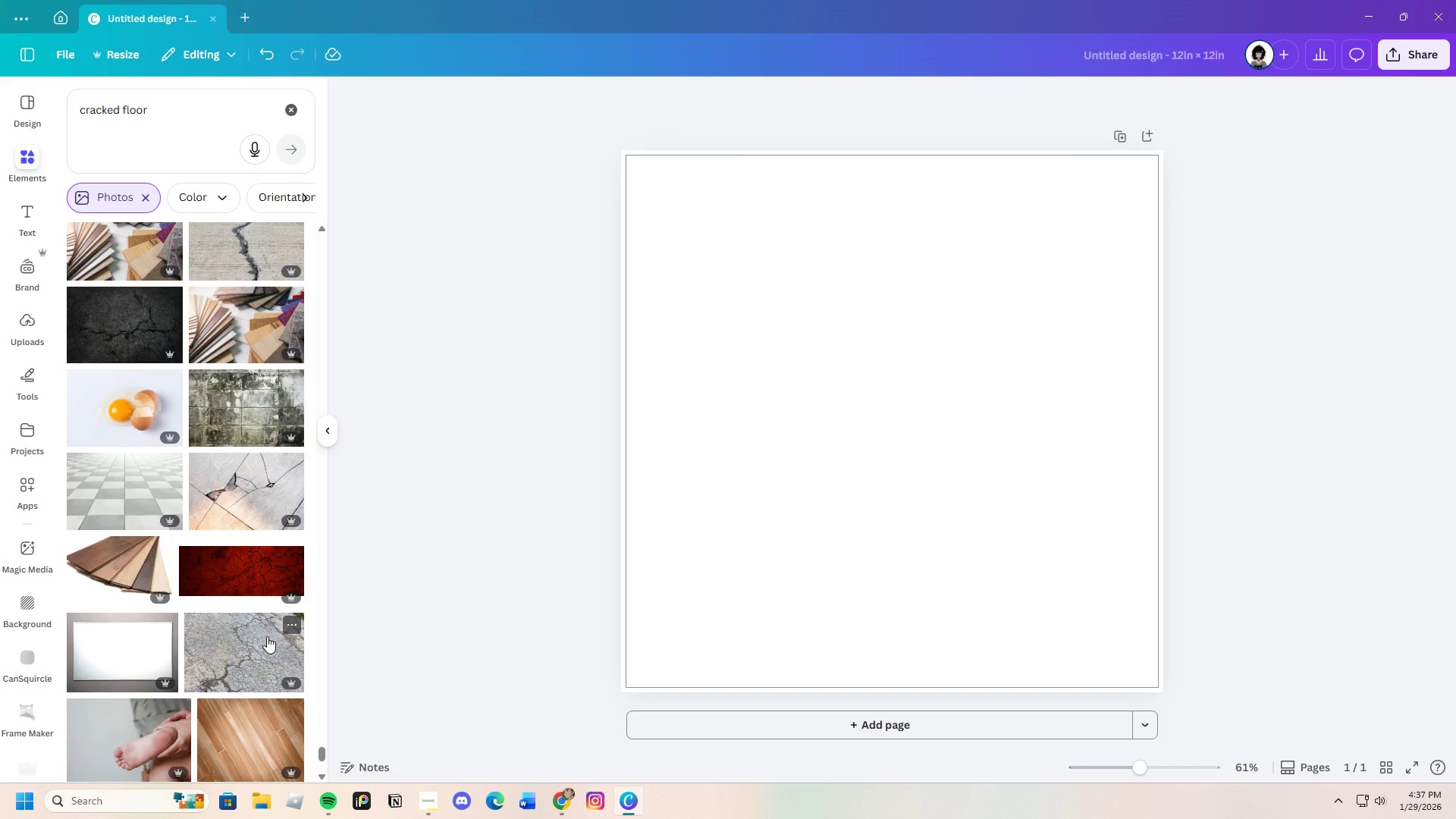 
scroll: coordinate [255, 644], scroll_direction: down, amount: 8.0
 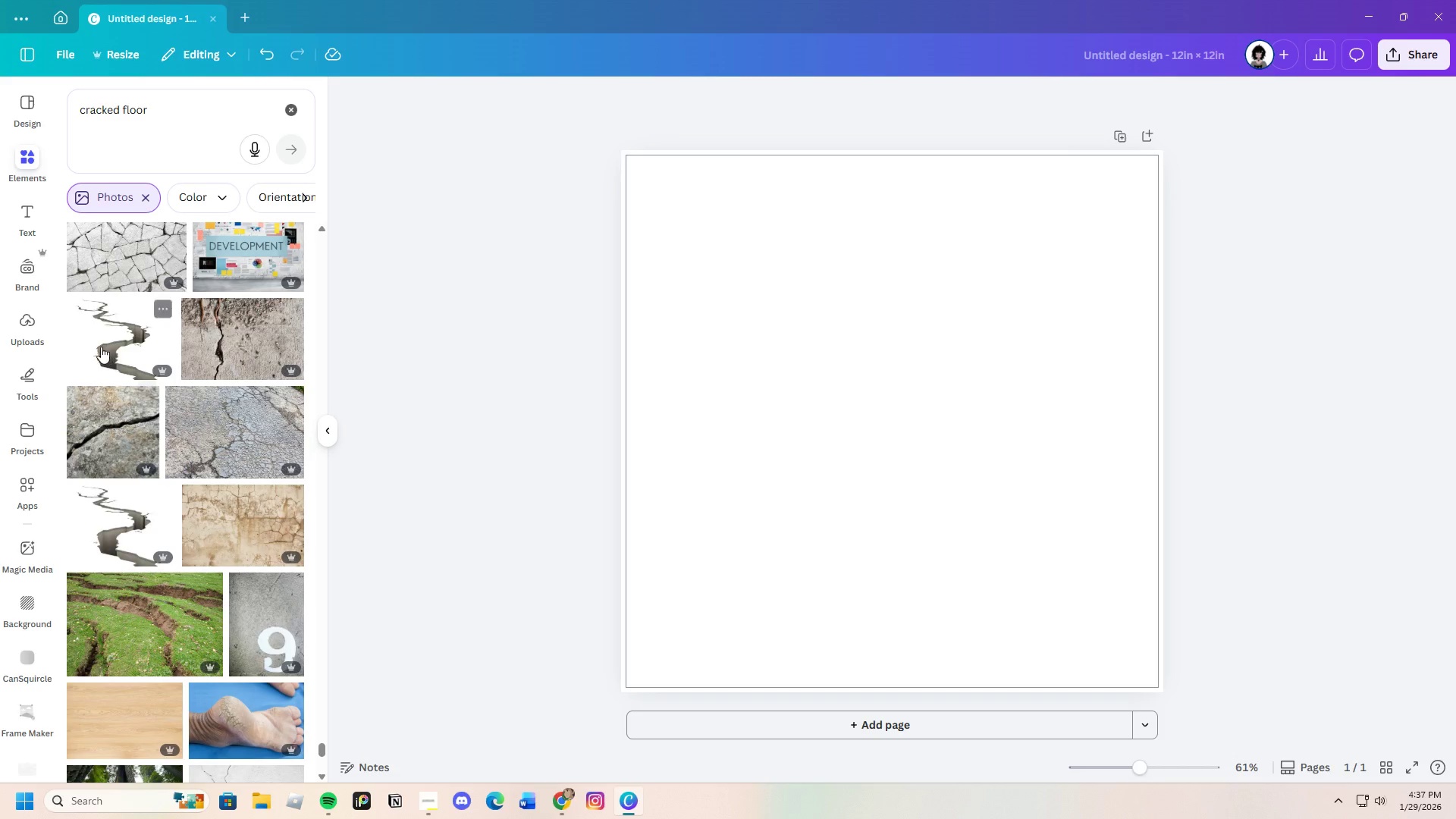 
left_click([103, 334])
 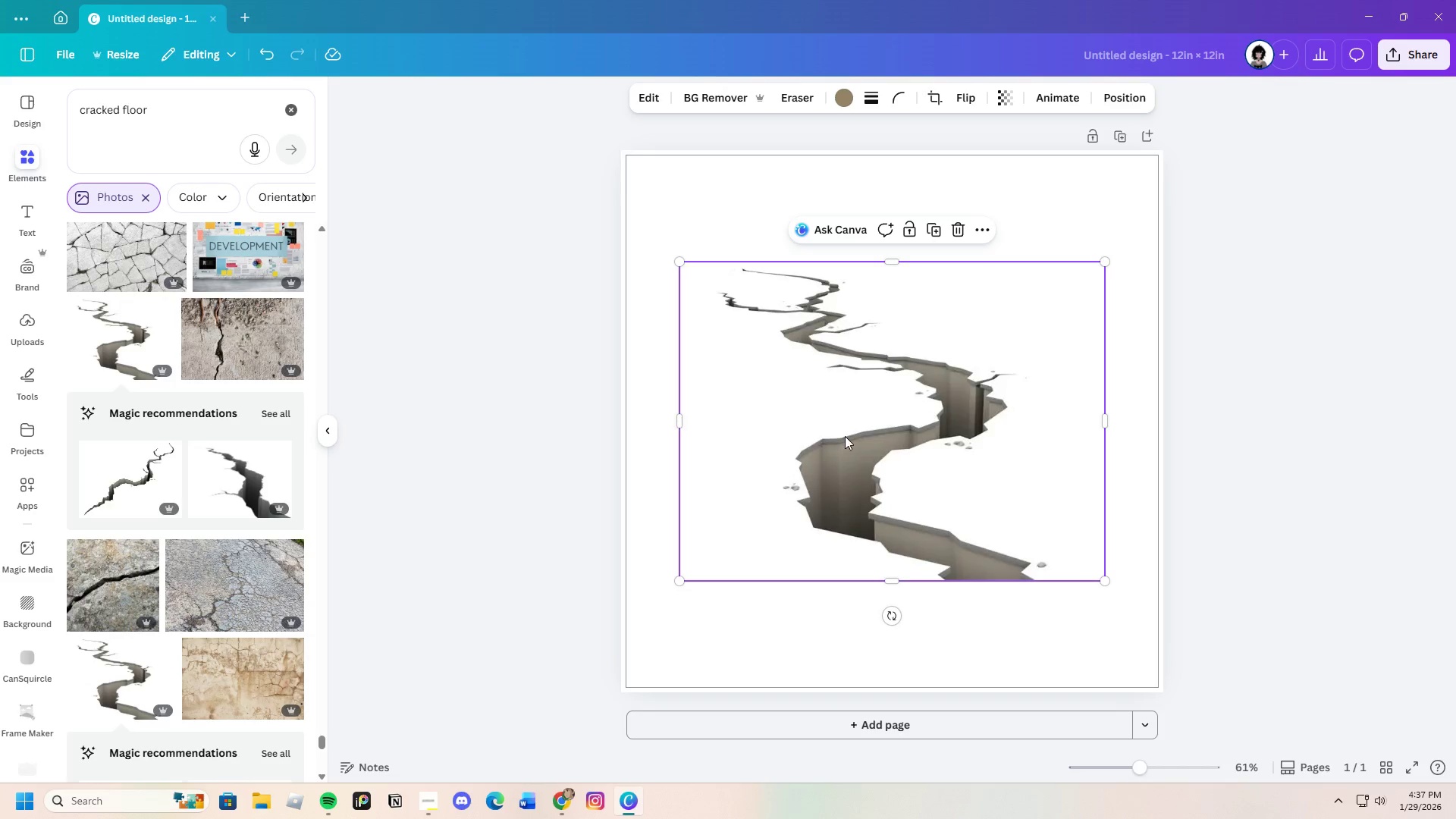 
left_click_drag(start_coordinate=[845, 435], to_coordinate=[834, 524])
 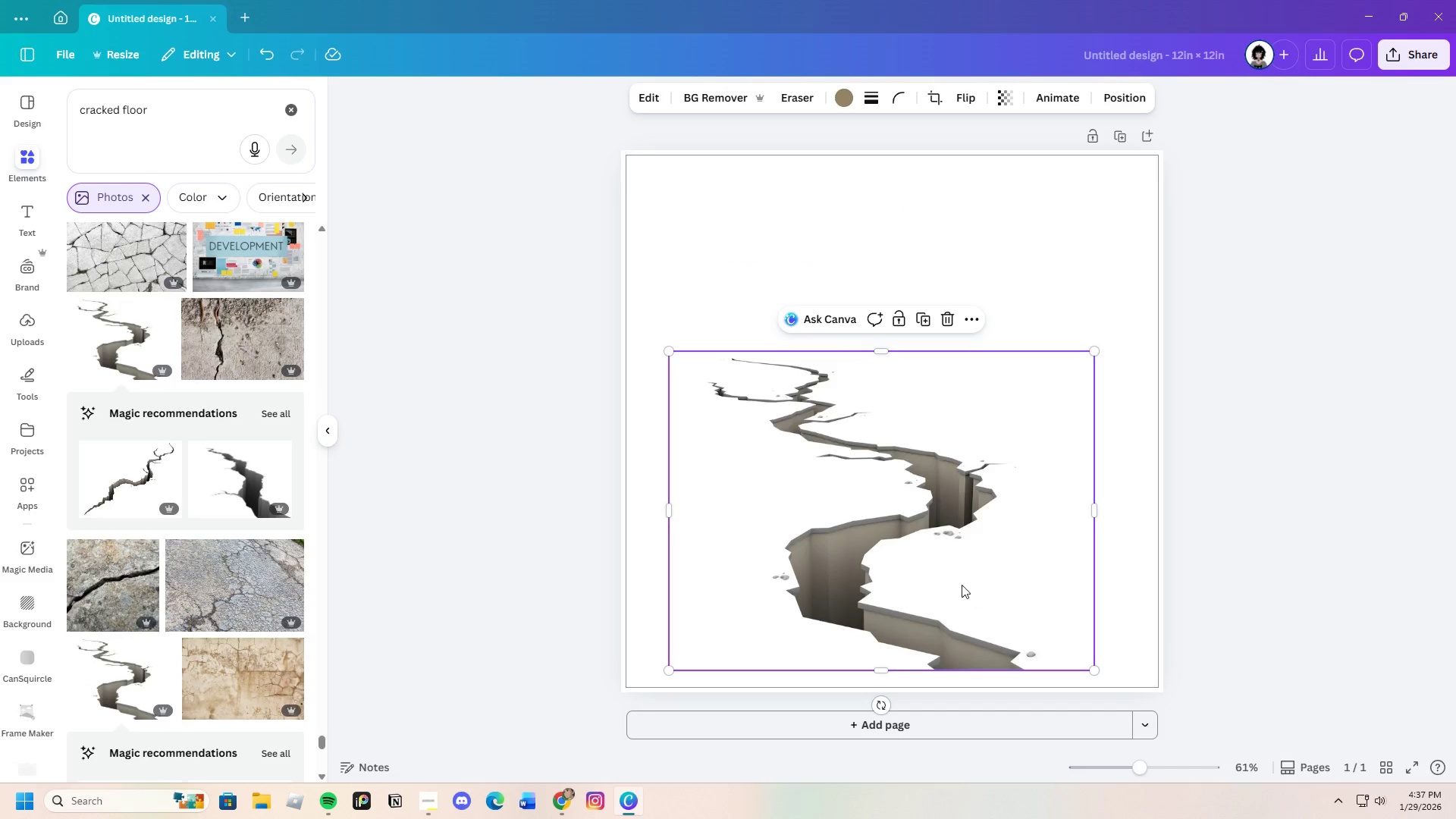 
left_click_drag(start_coordinate=[873, 541], to_coordinate=[867, 541])
 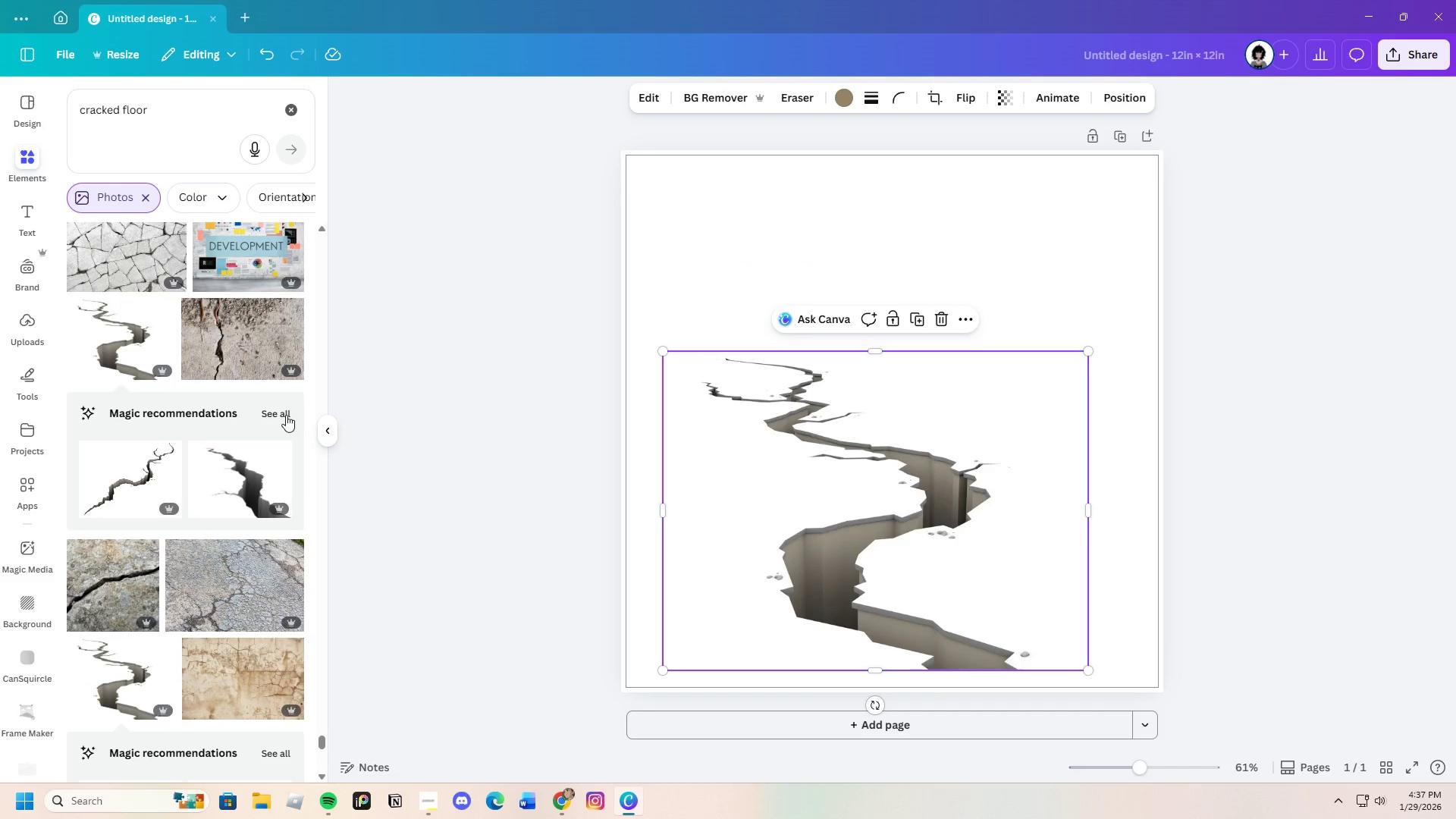 
left_click([286, 415])
 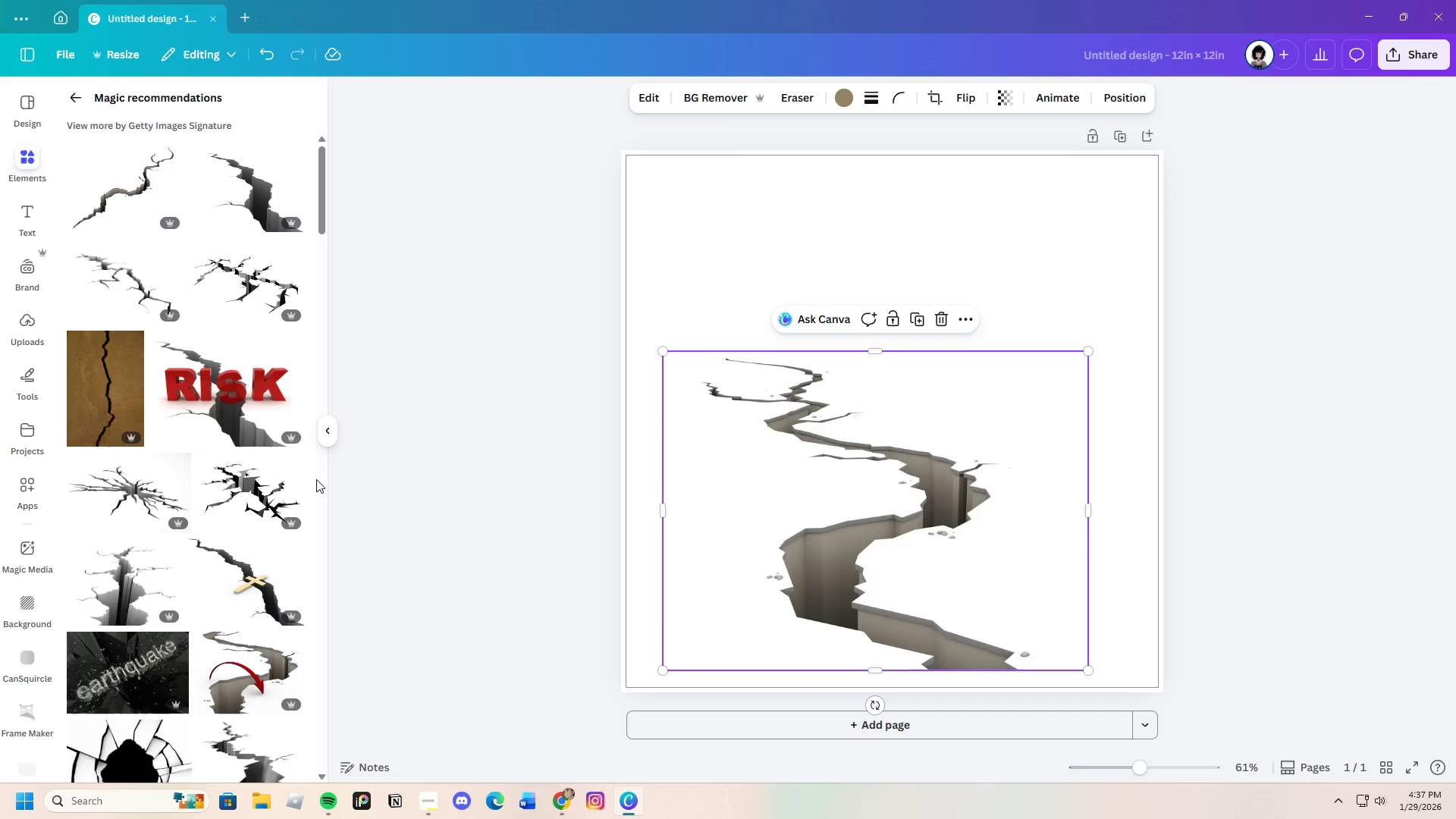 
left_click([68, 85])
 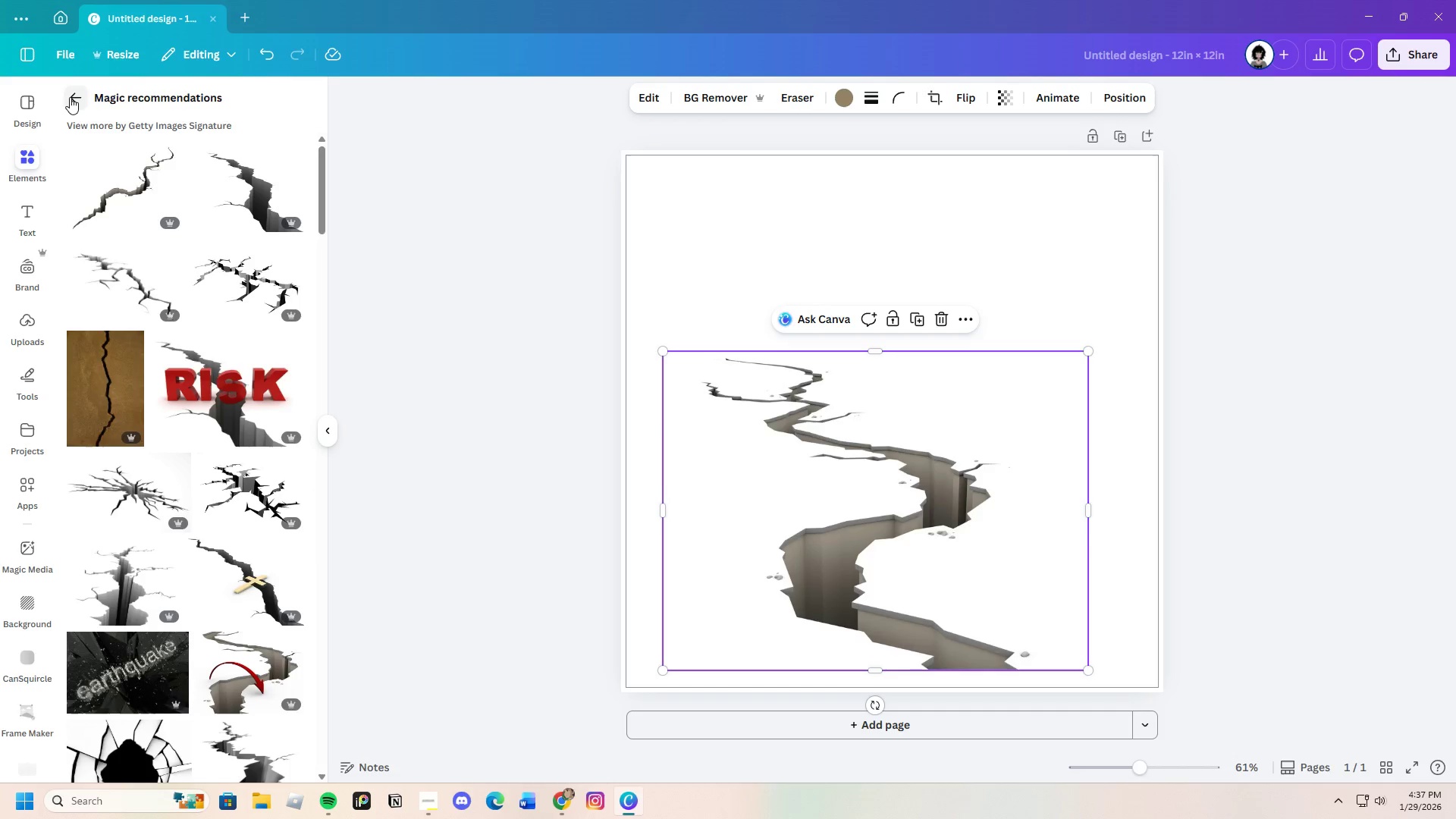 
left_click([74, 97])
 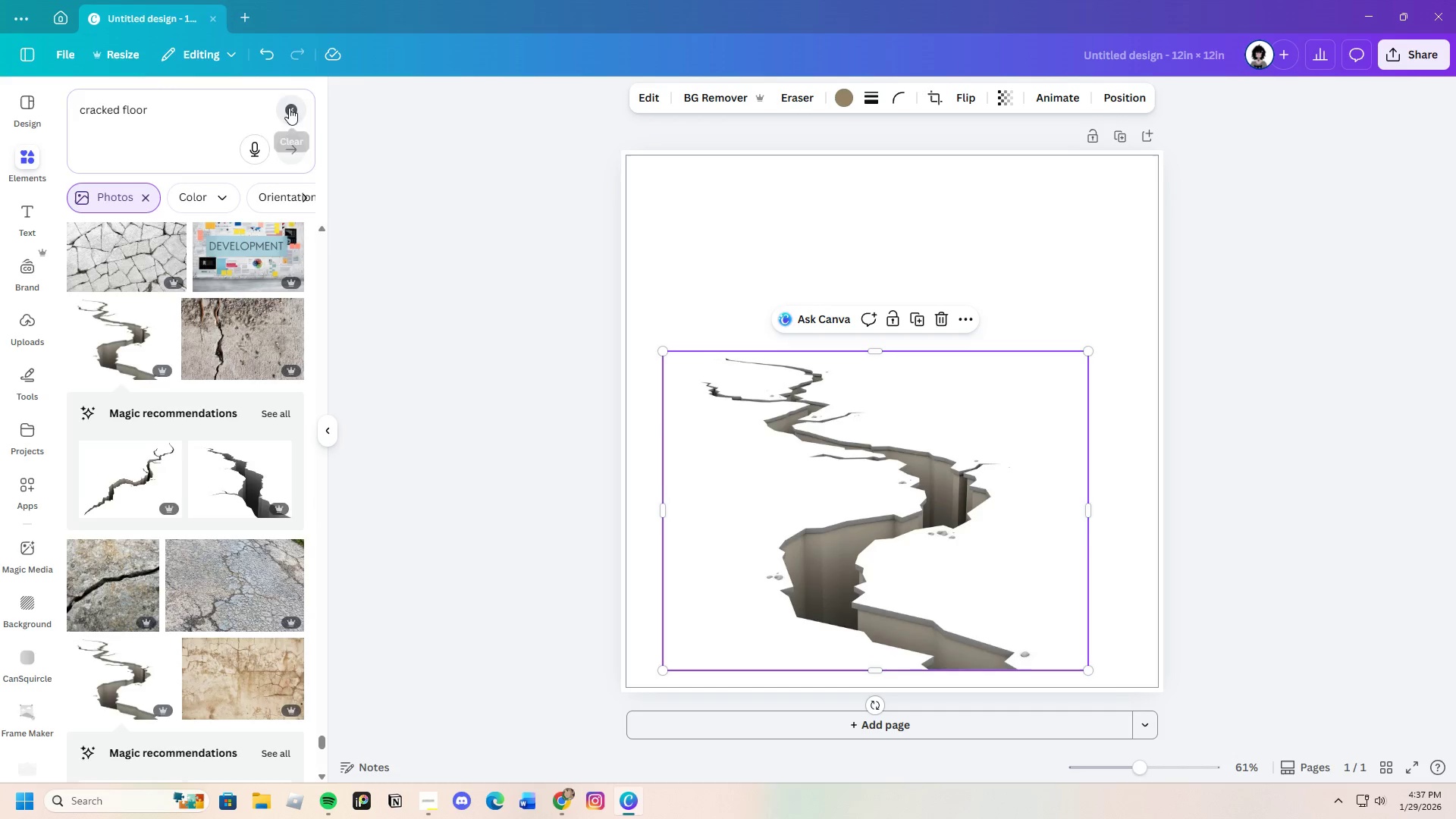 
left_click([172, 115])
 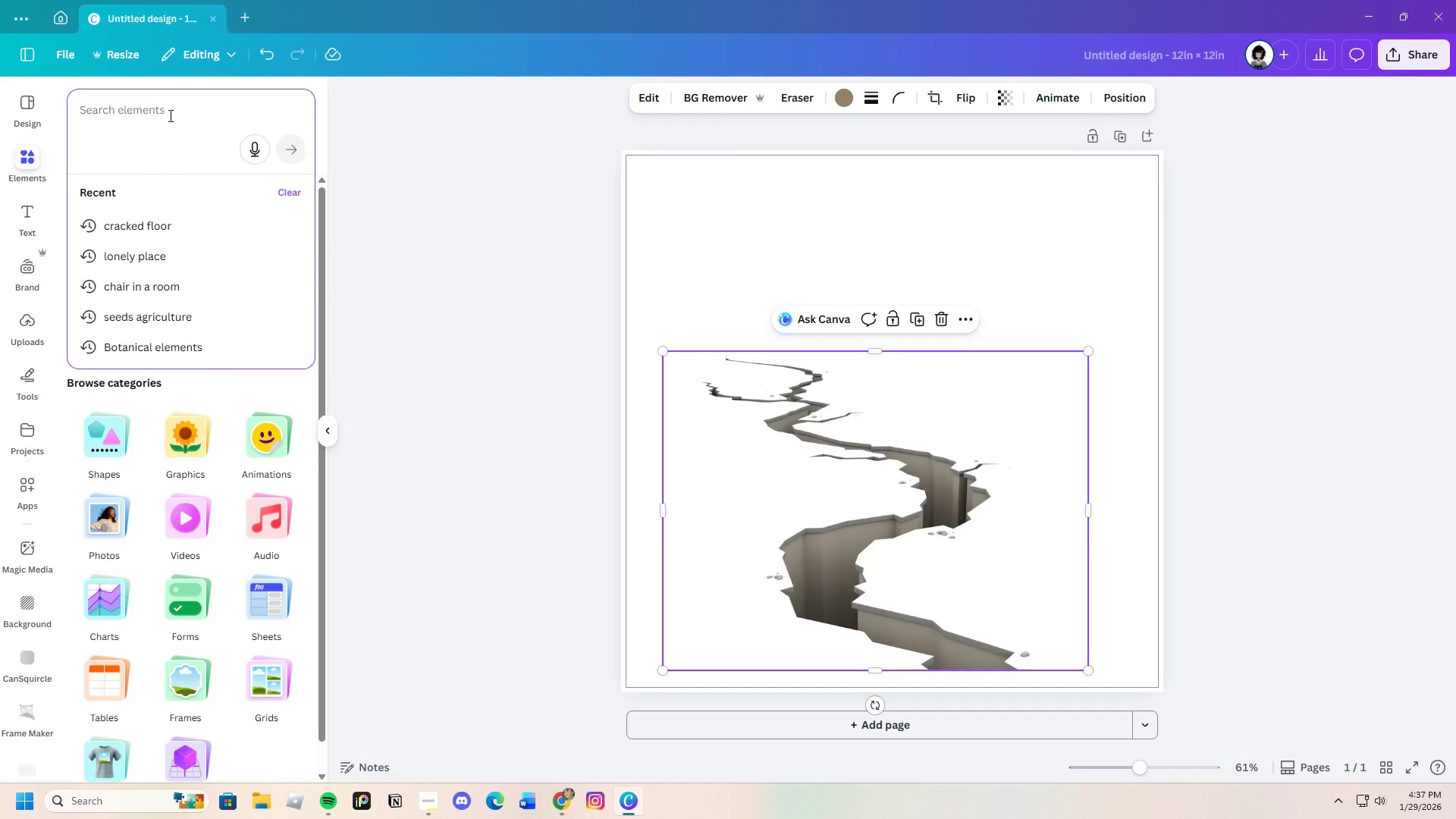 
type(floor)
 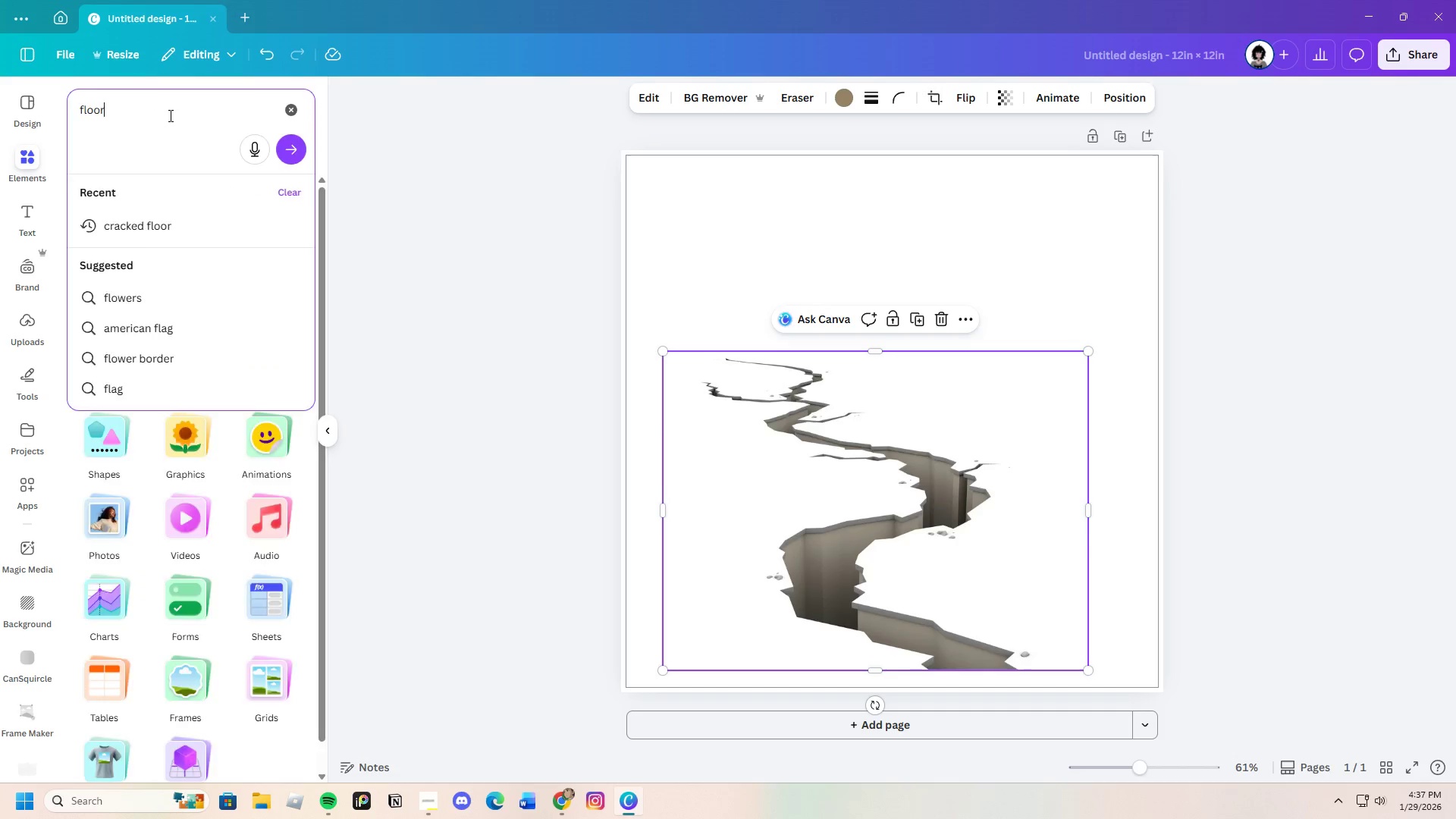 
key(Enter)
 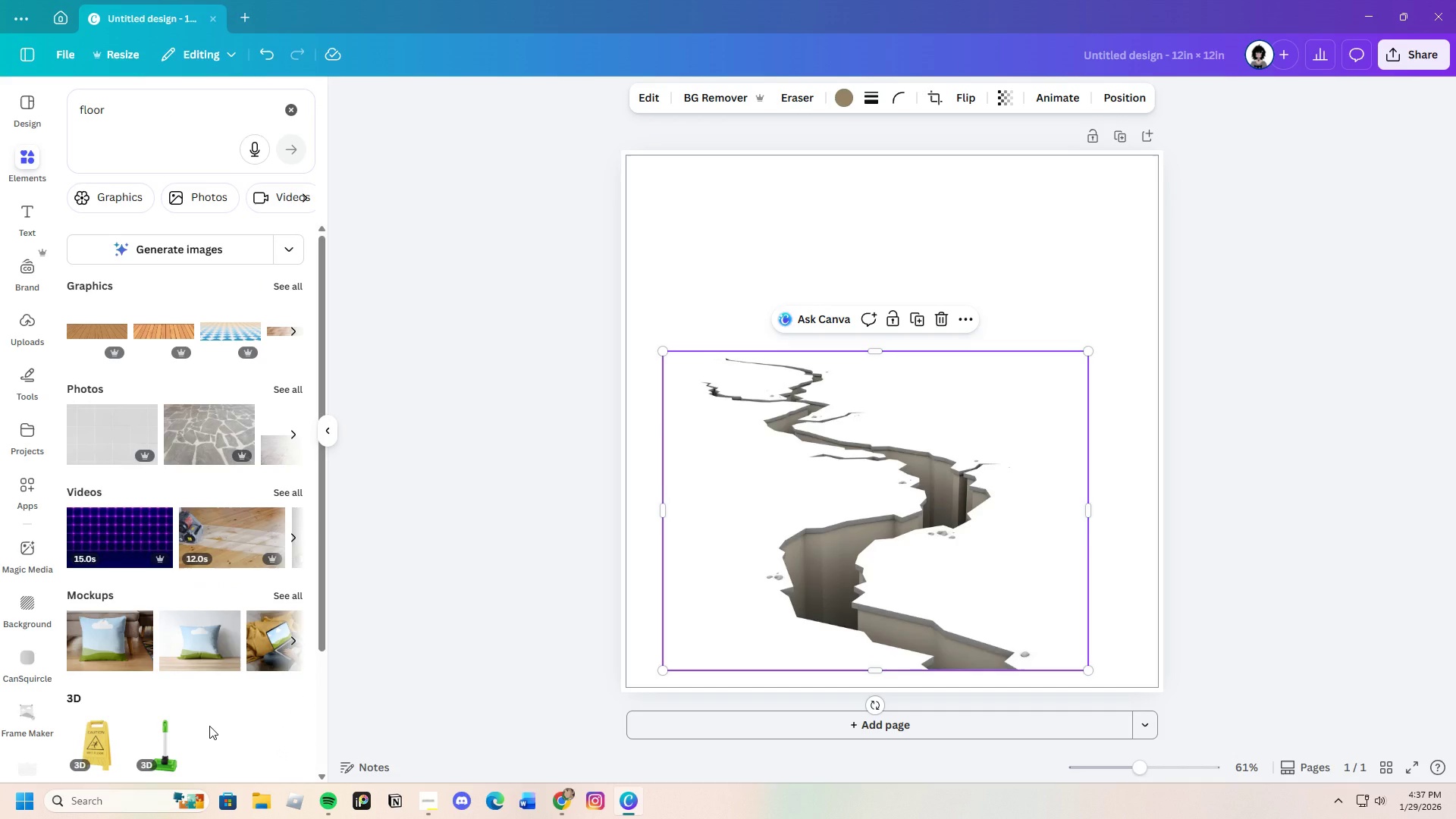 
scroll: coordinate [213, 721], scroll_direction: down, amount: 8.0
 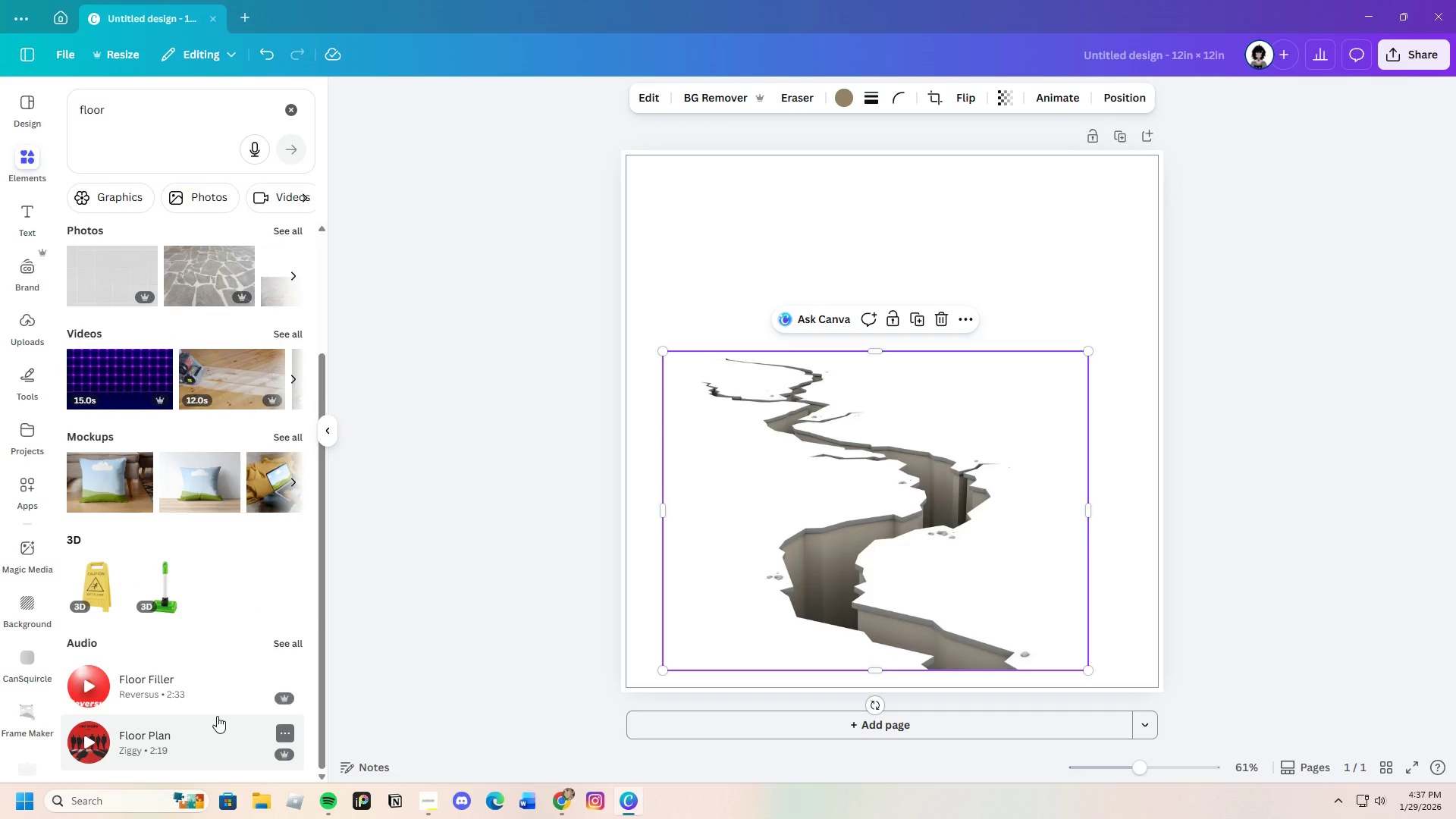 
scroll: coordinate [221, 707], scroll_direction: up, amount: 8.0
 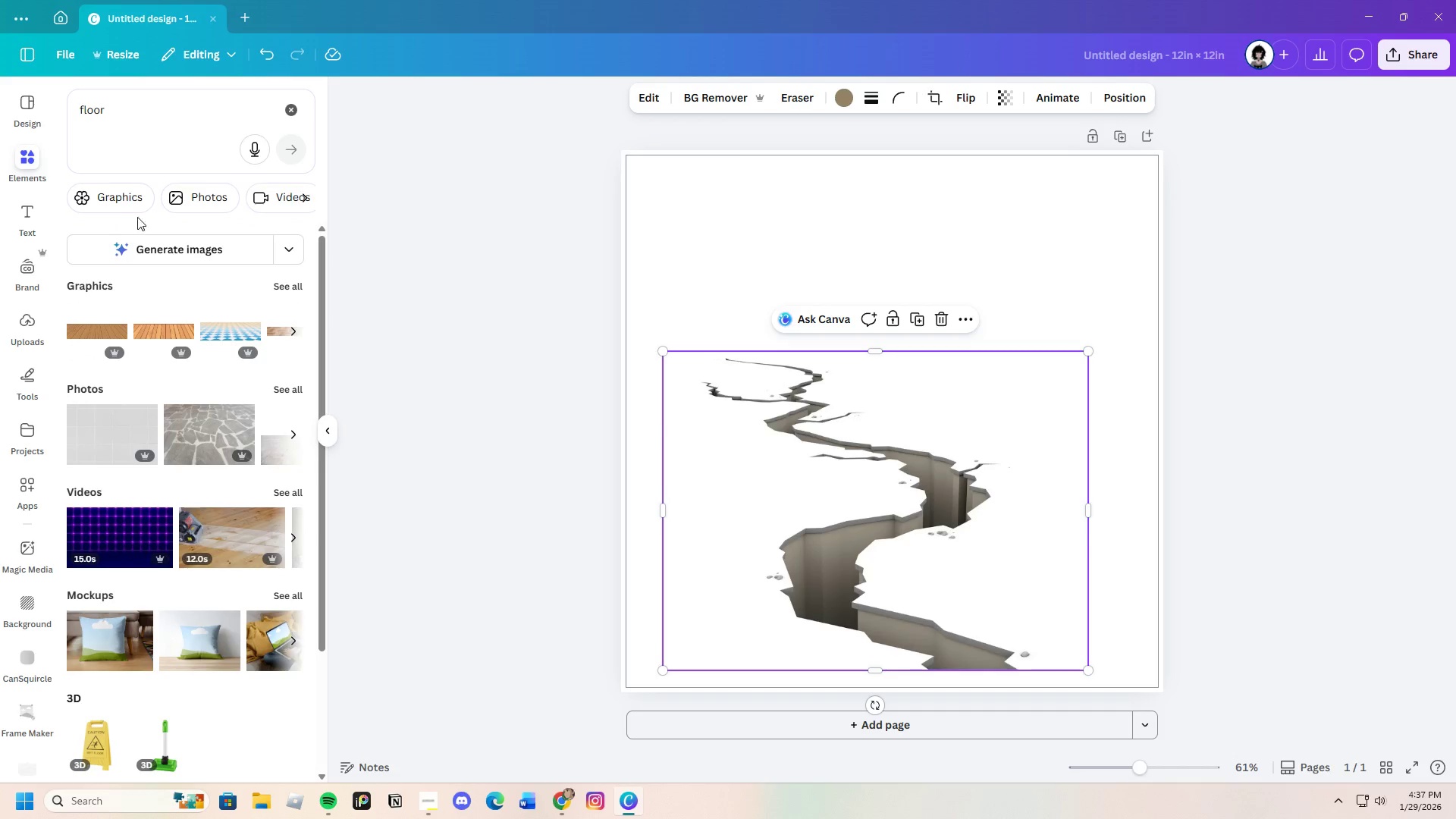 
left_click([185, 196])
 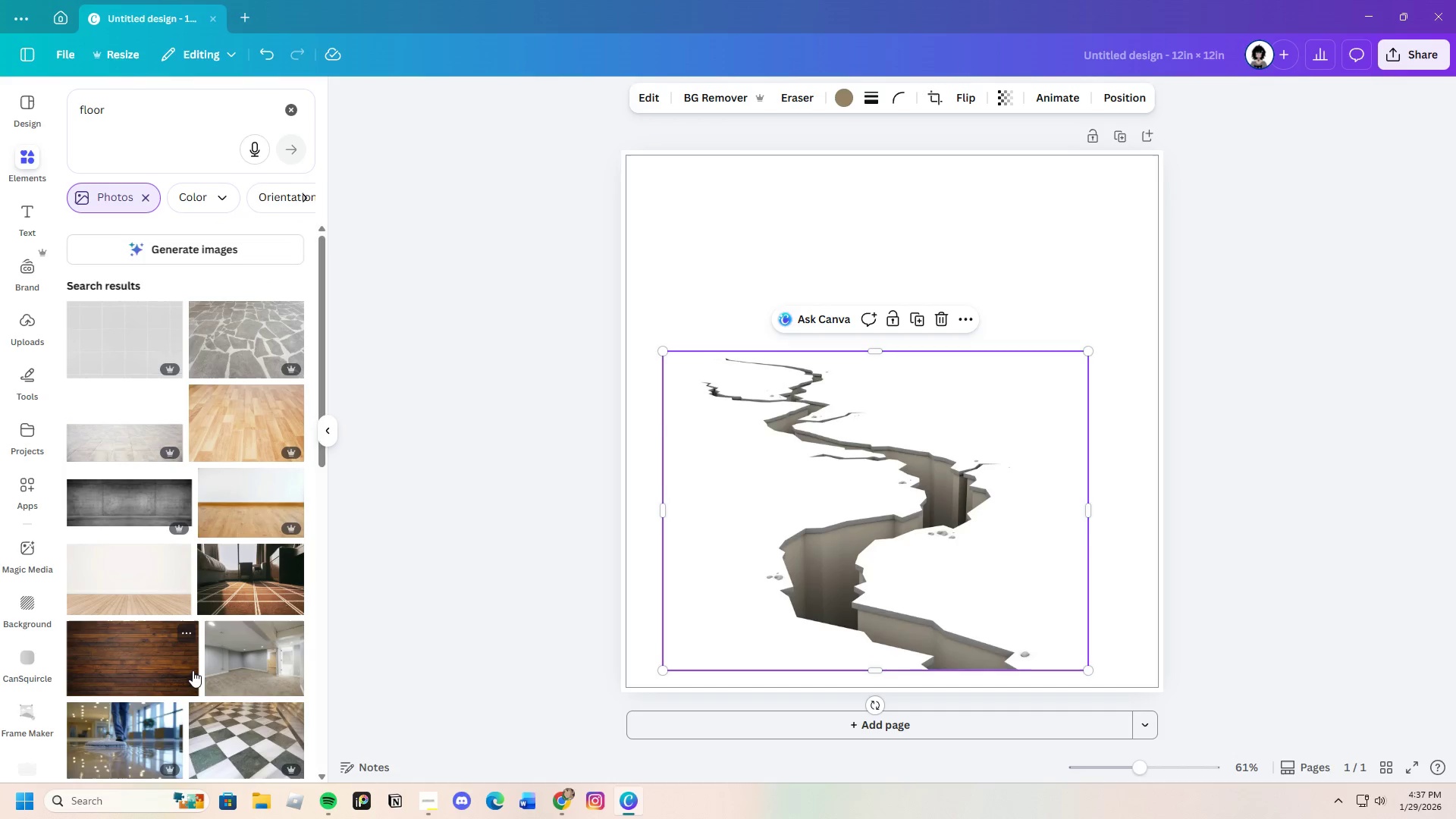 
scroll: coordinate [193, 666], scroll_direction: down, amount: 10.0
 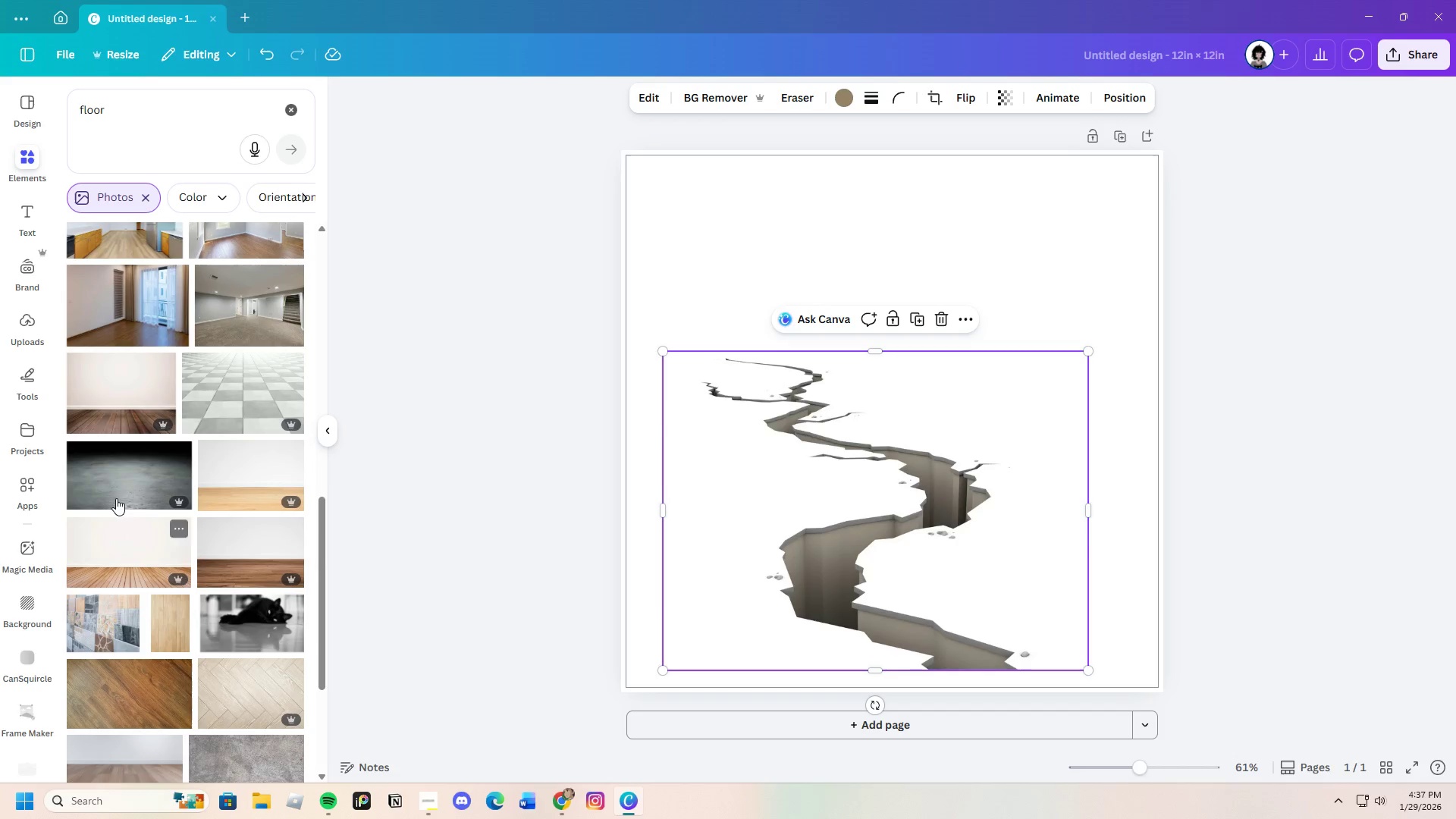 
left_click([116, 487])
 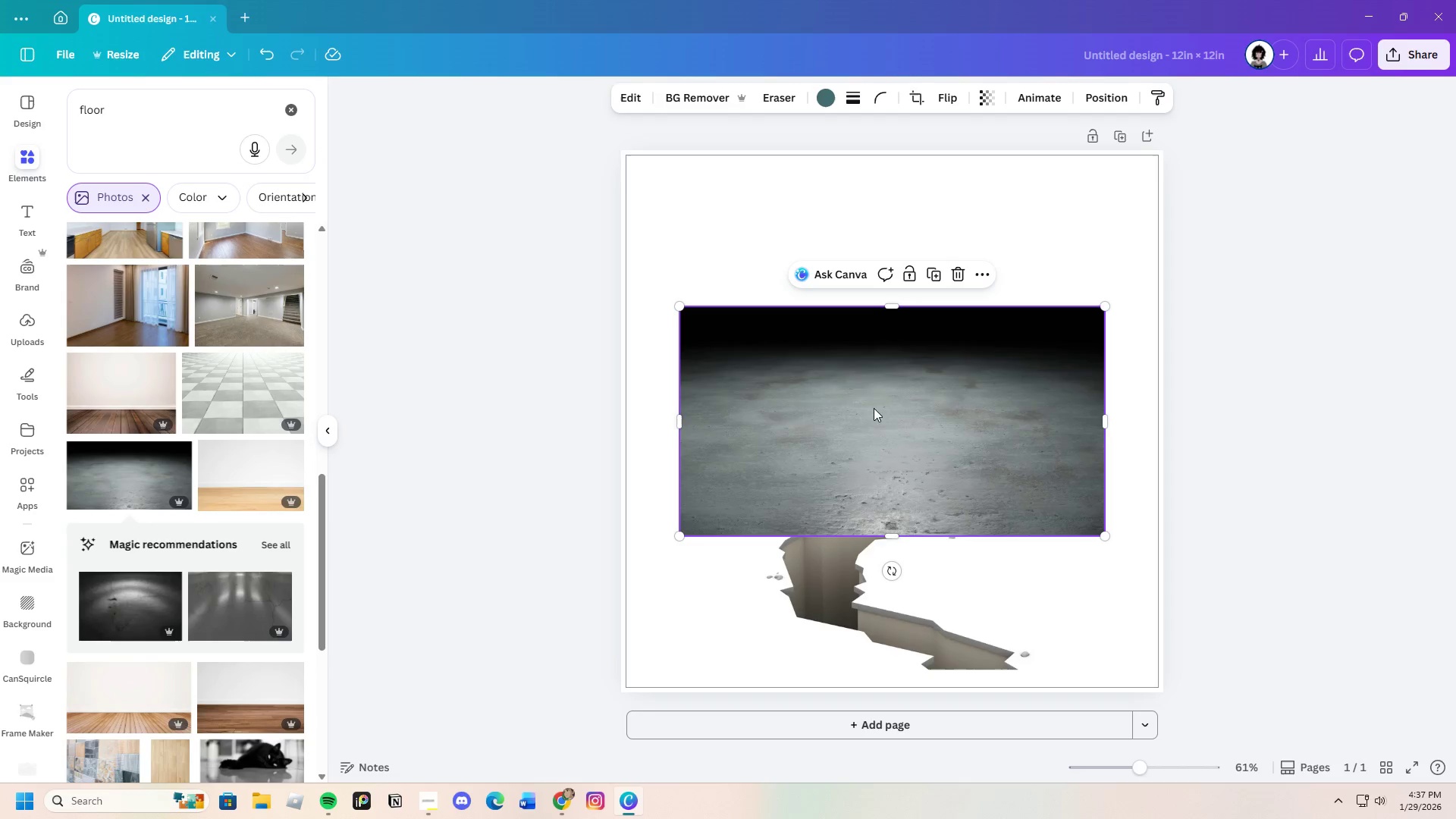 
right_click([880, 400])
 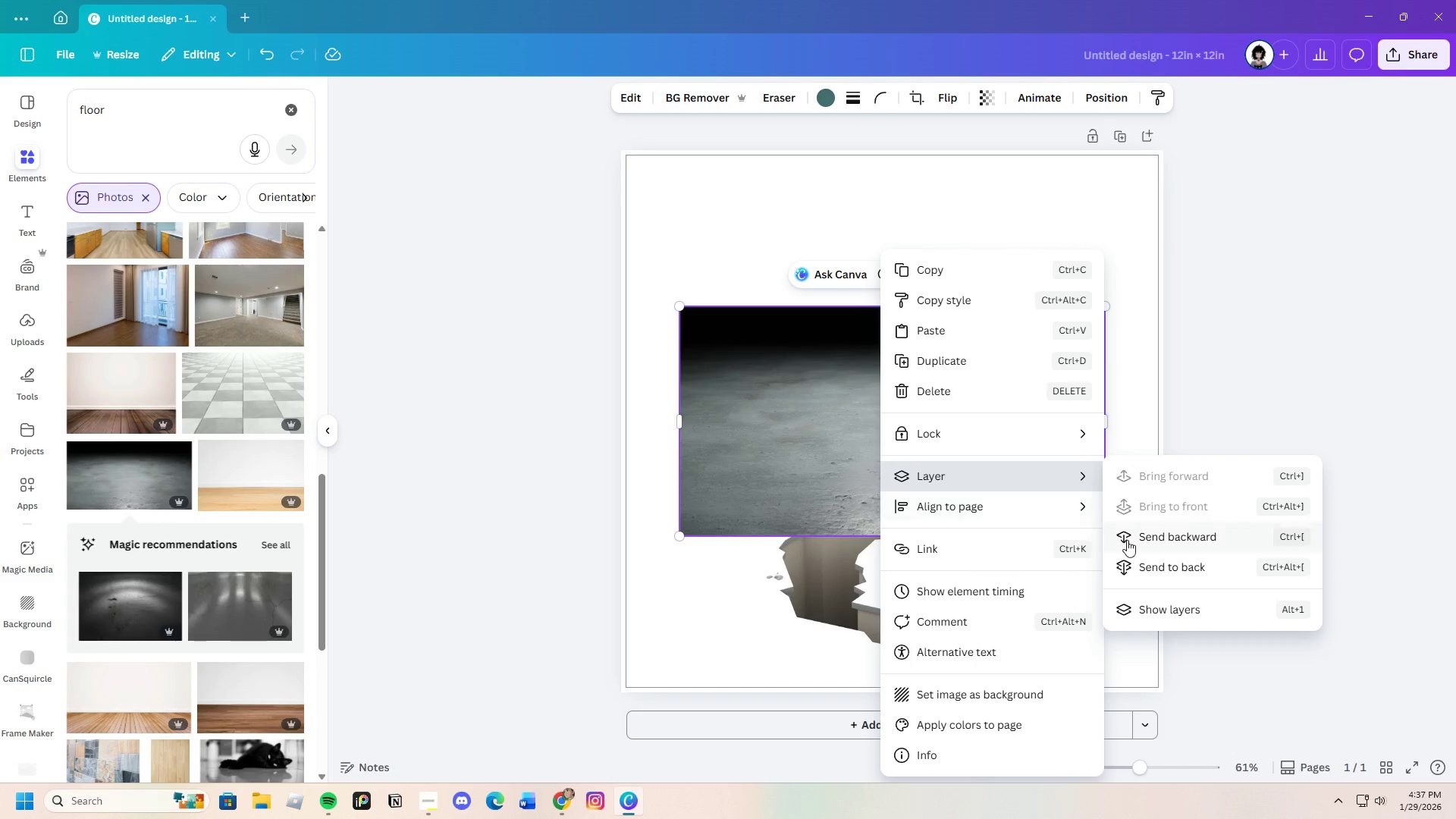 
left_click([1142, 535])
 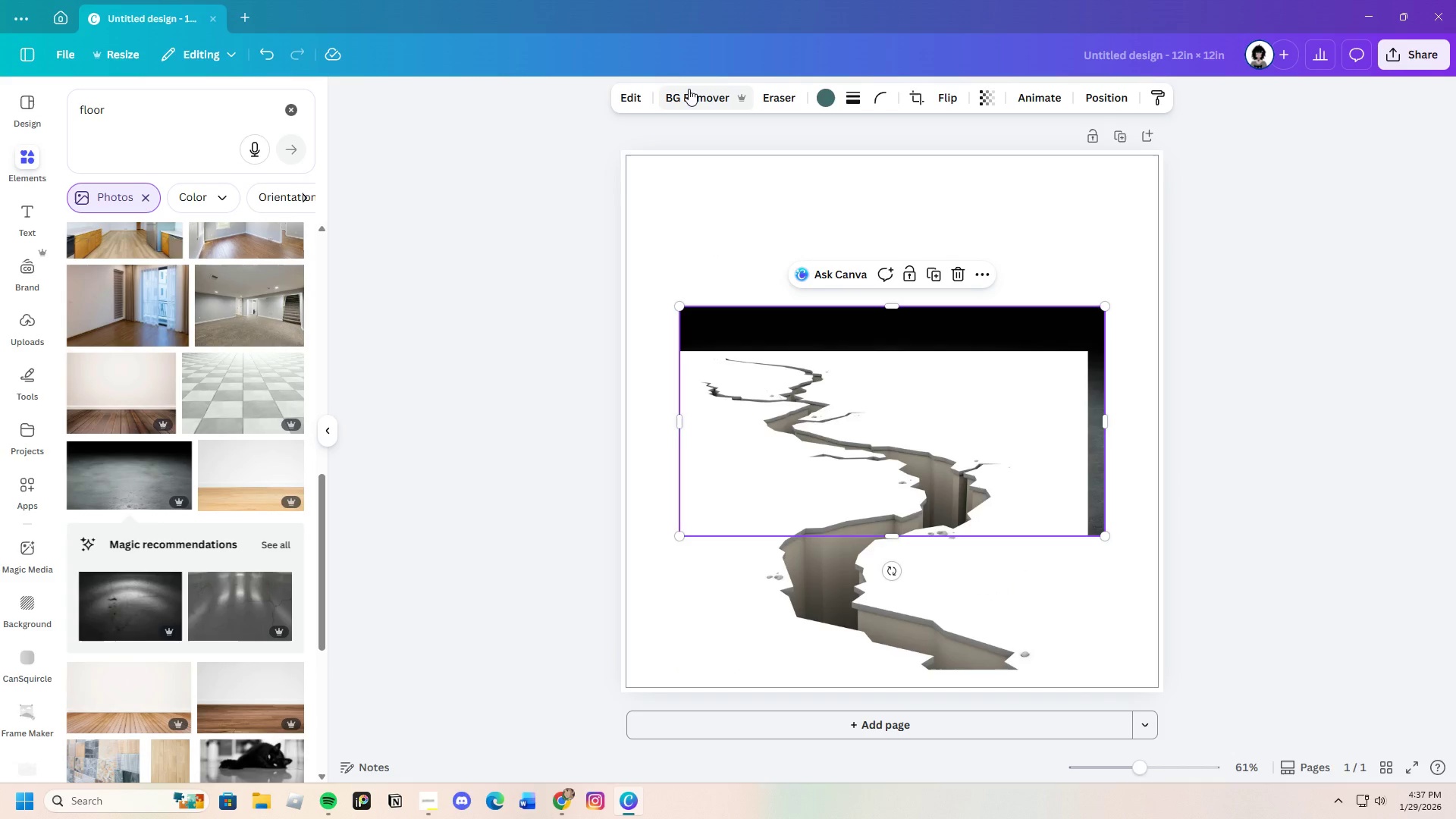 
left_click([861, 593])
 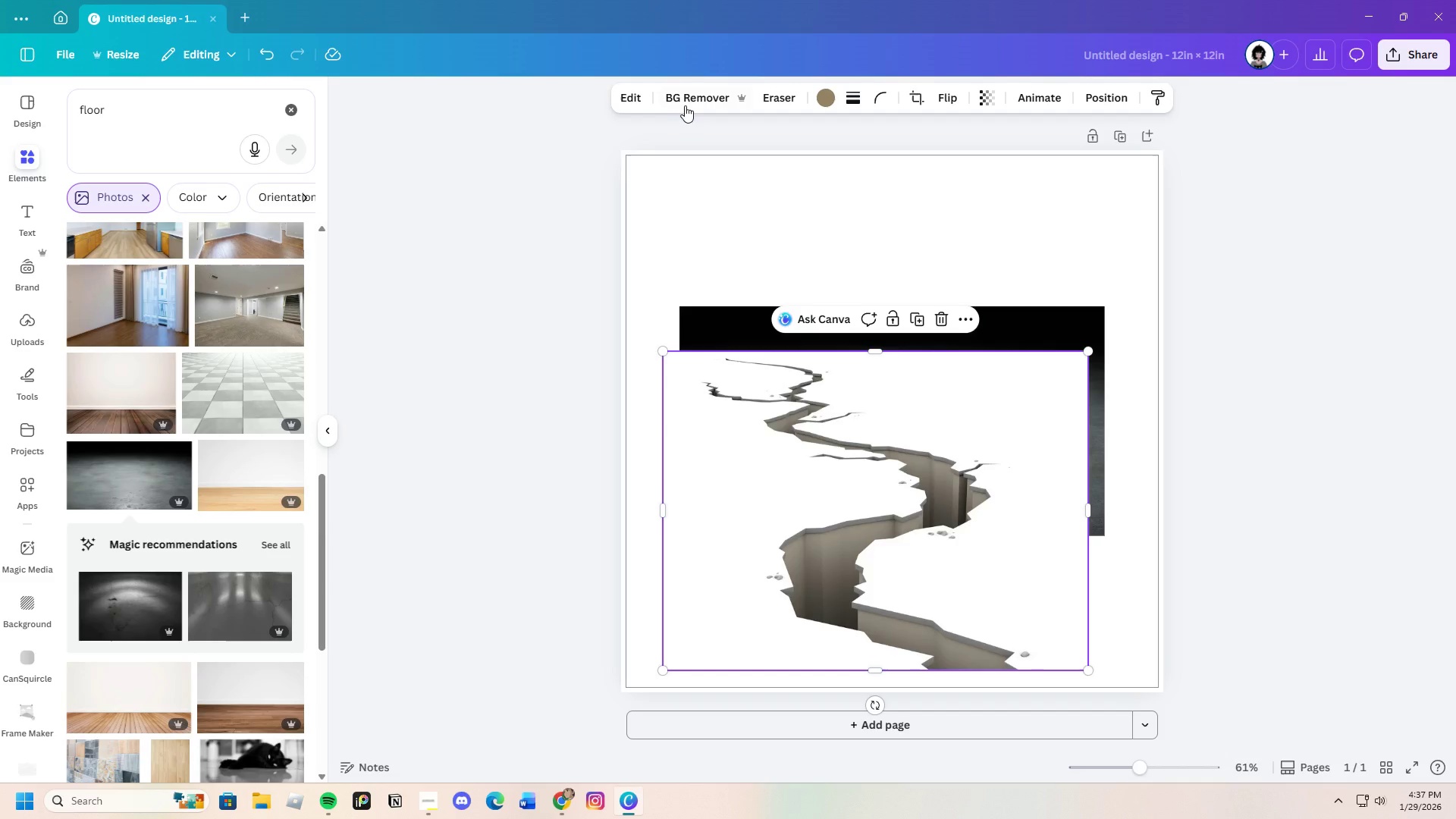 
left_click([686, 101])
 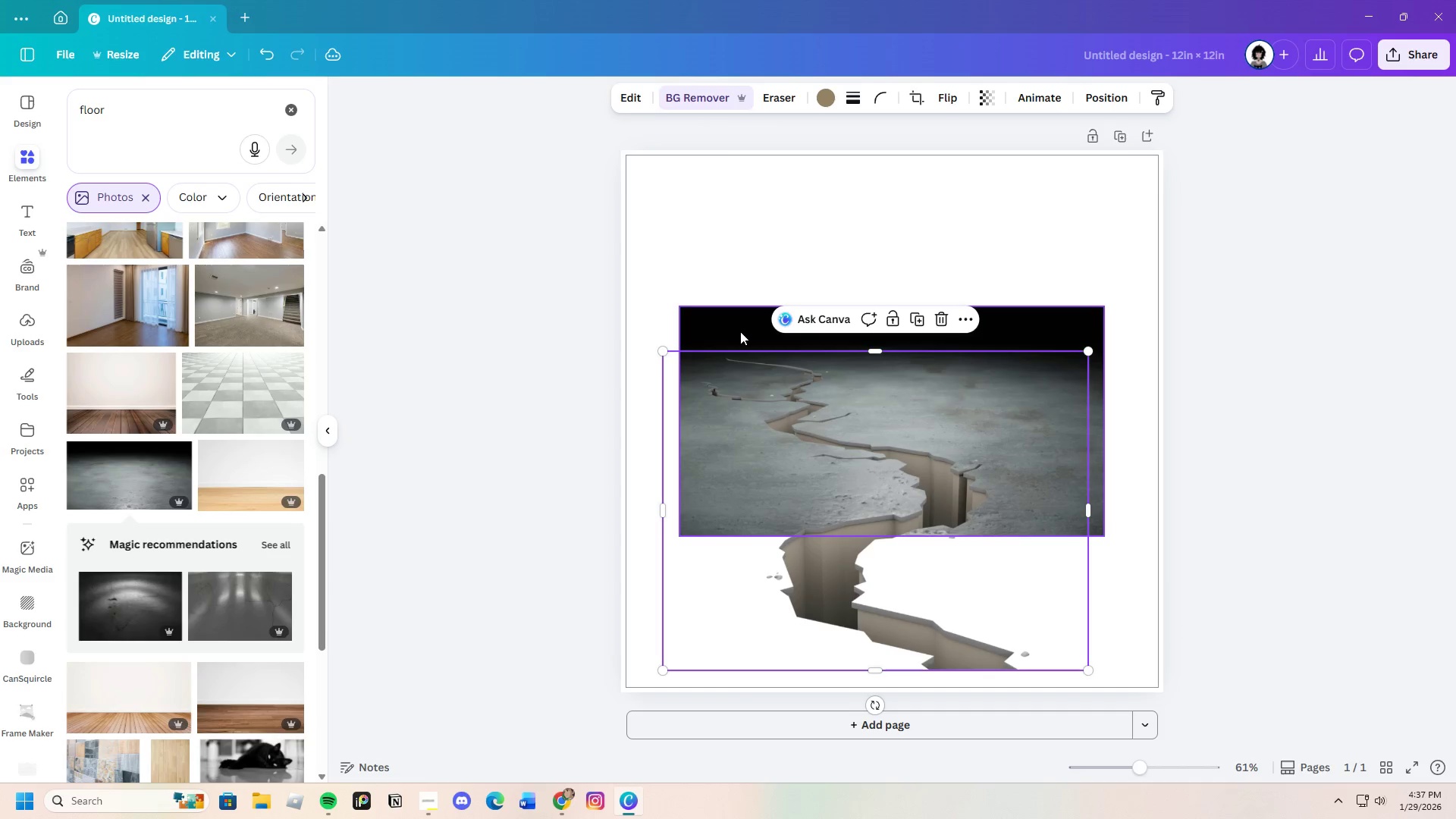 
wait(5.06)
 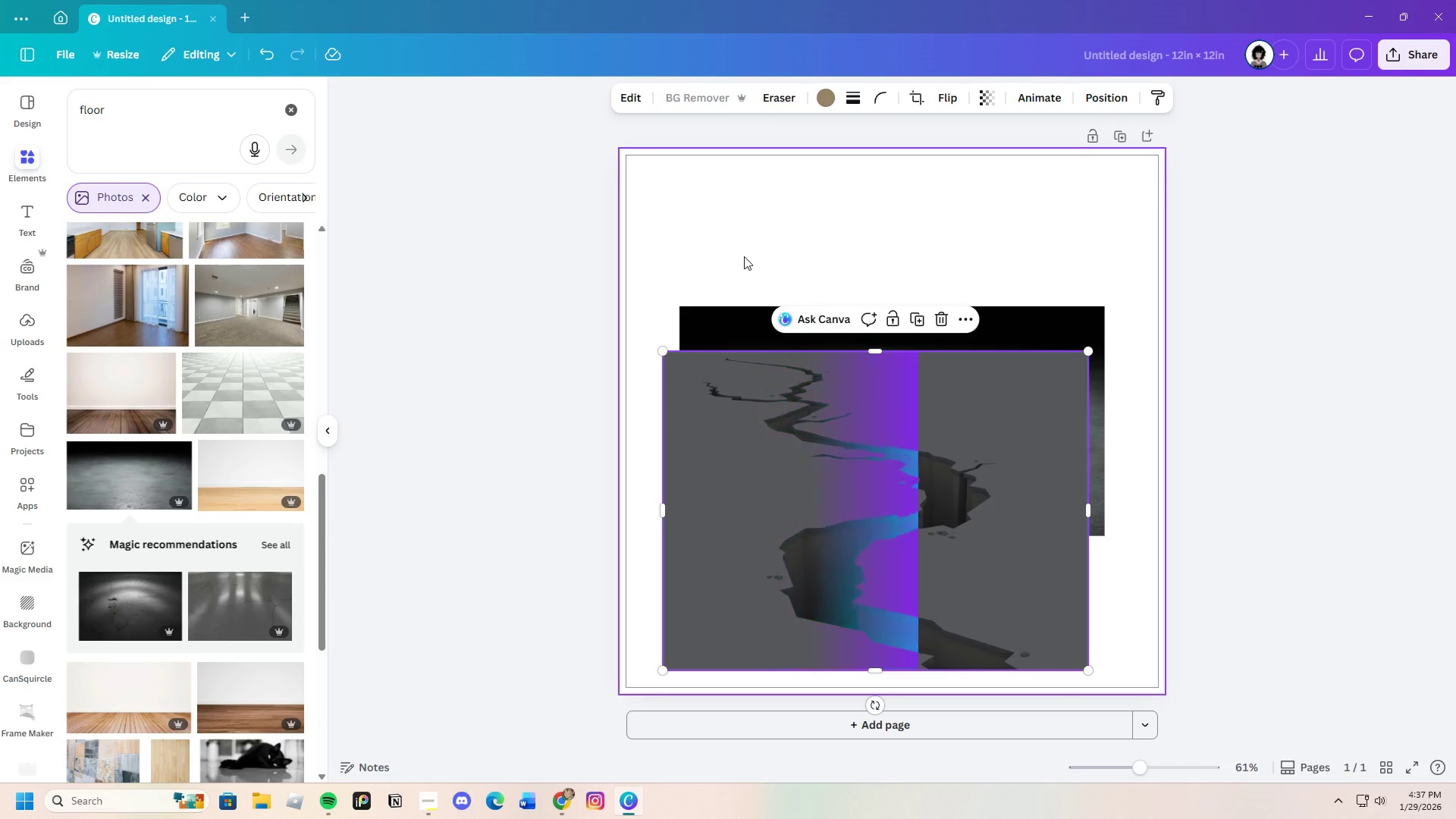 
left_click_drag(start_coordinate=[663, 504], to_coordinate=[708, 499])
 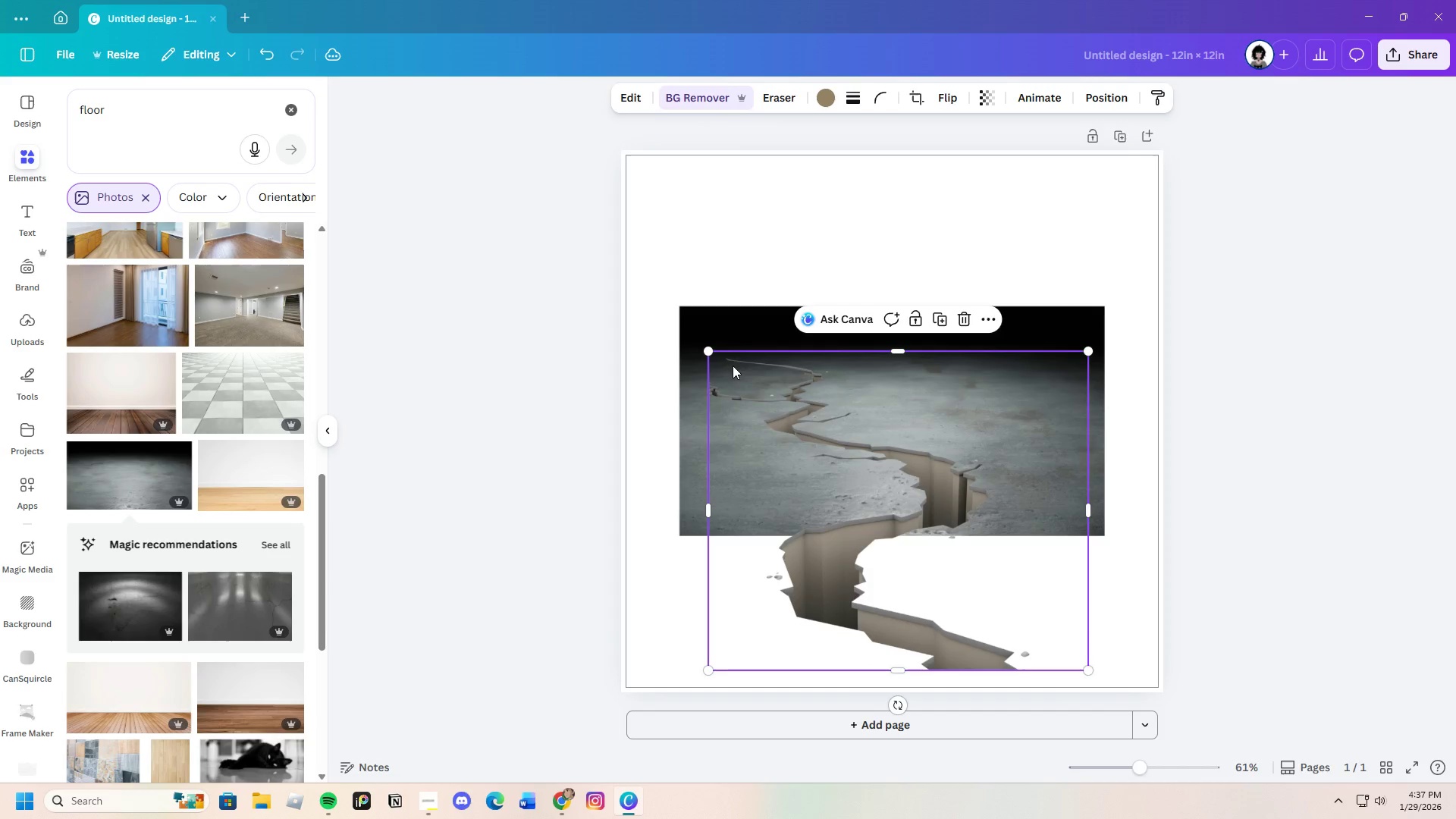 
left_click([733, 330])
 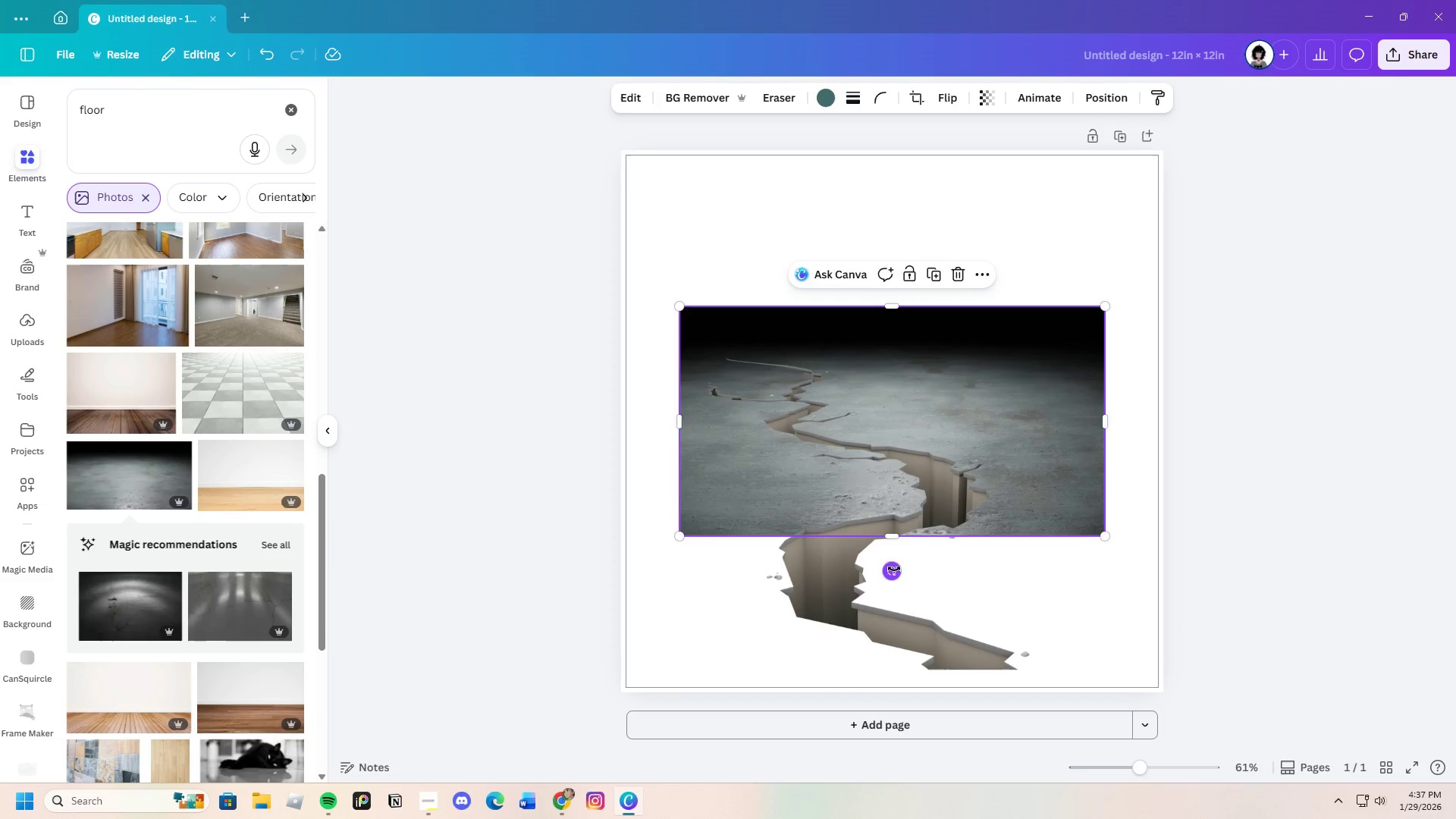 
left_click_drag(start_coordinate=[895, 538], to_coordinate=[913, 681])
 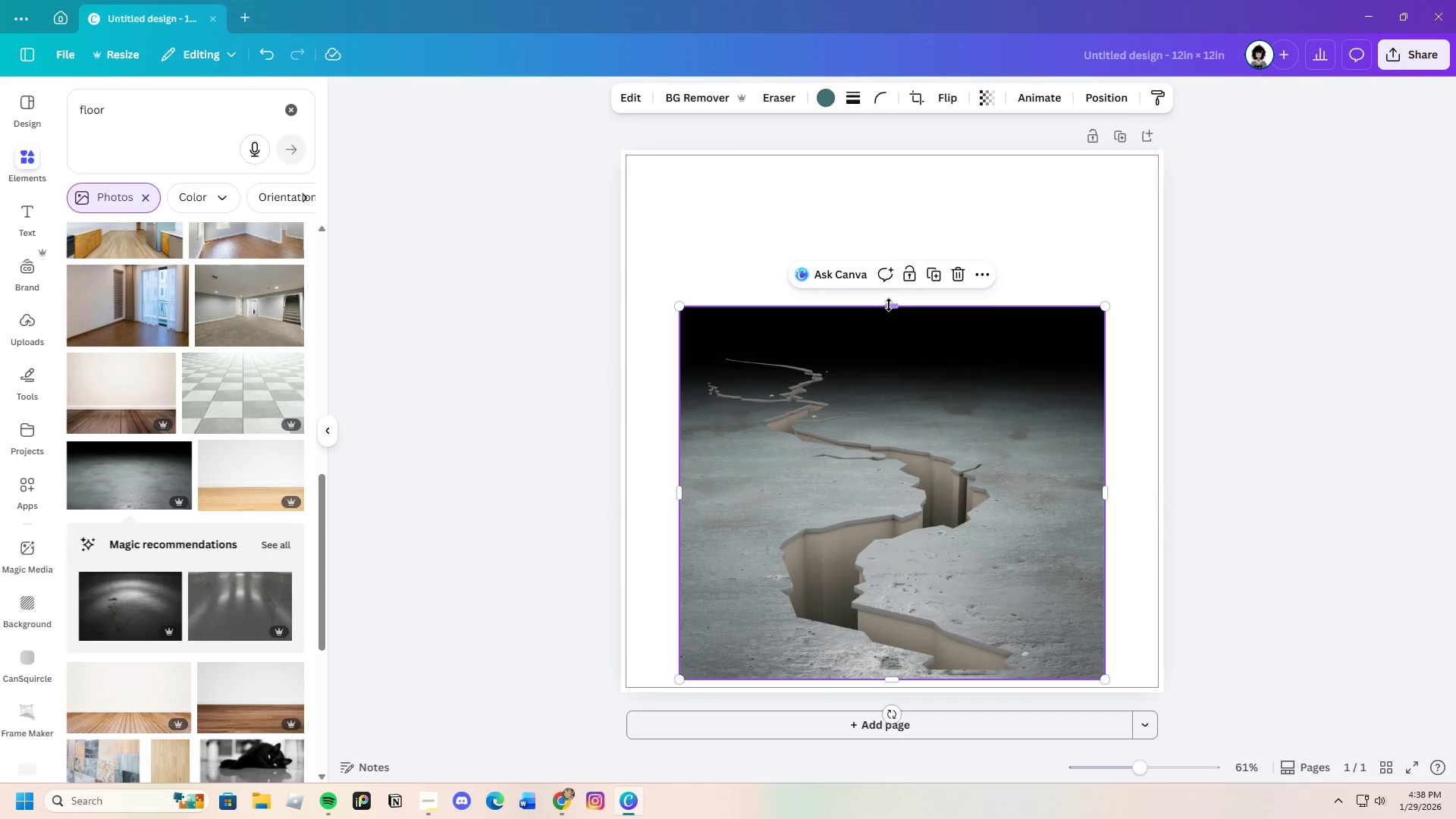 
left_click_drag(start_coordinate=[890, 306], to_coordinate=[916, 152])
 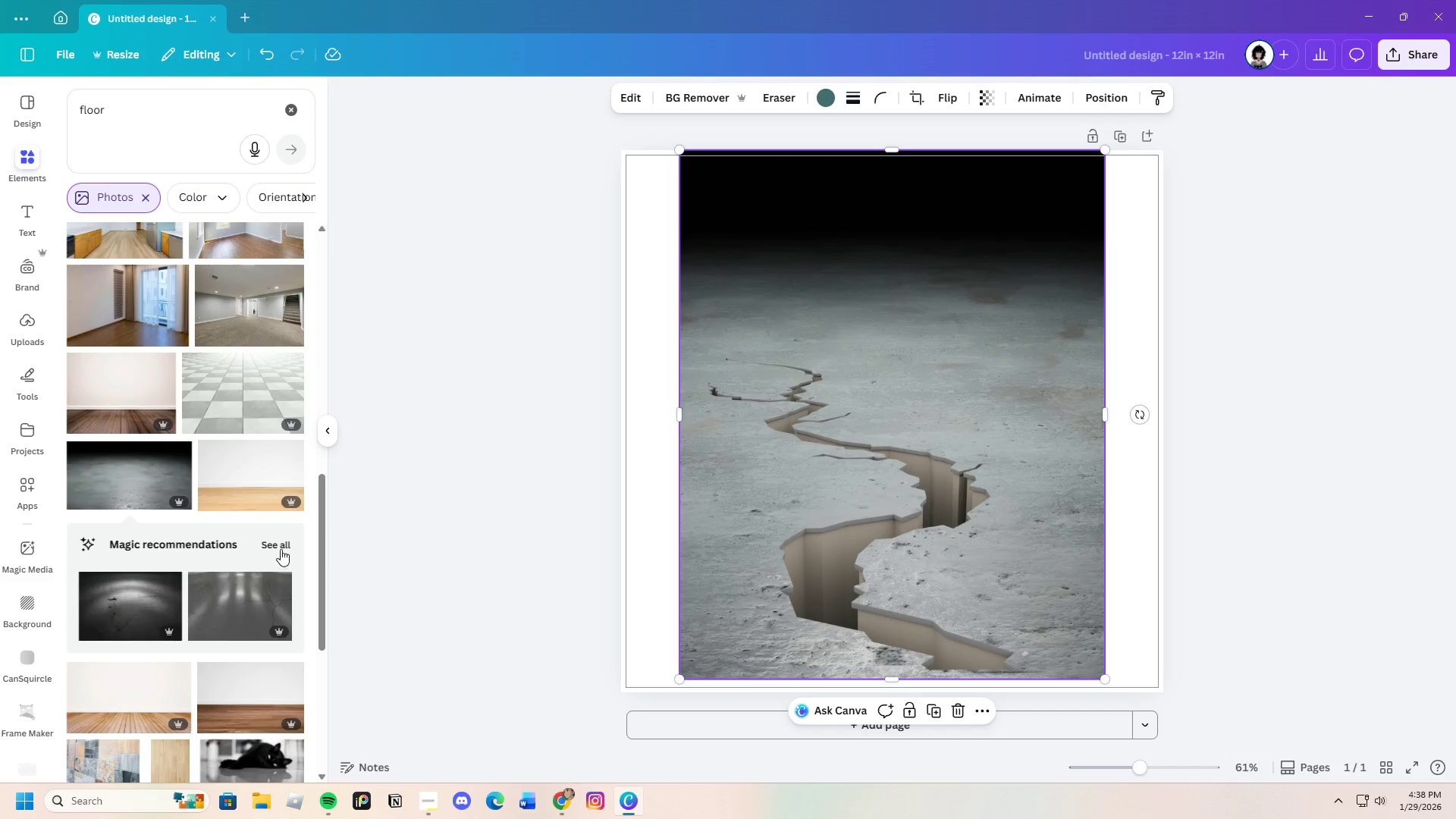 
left_click([283, 542])
 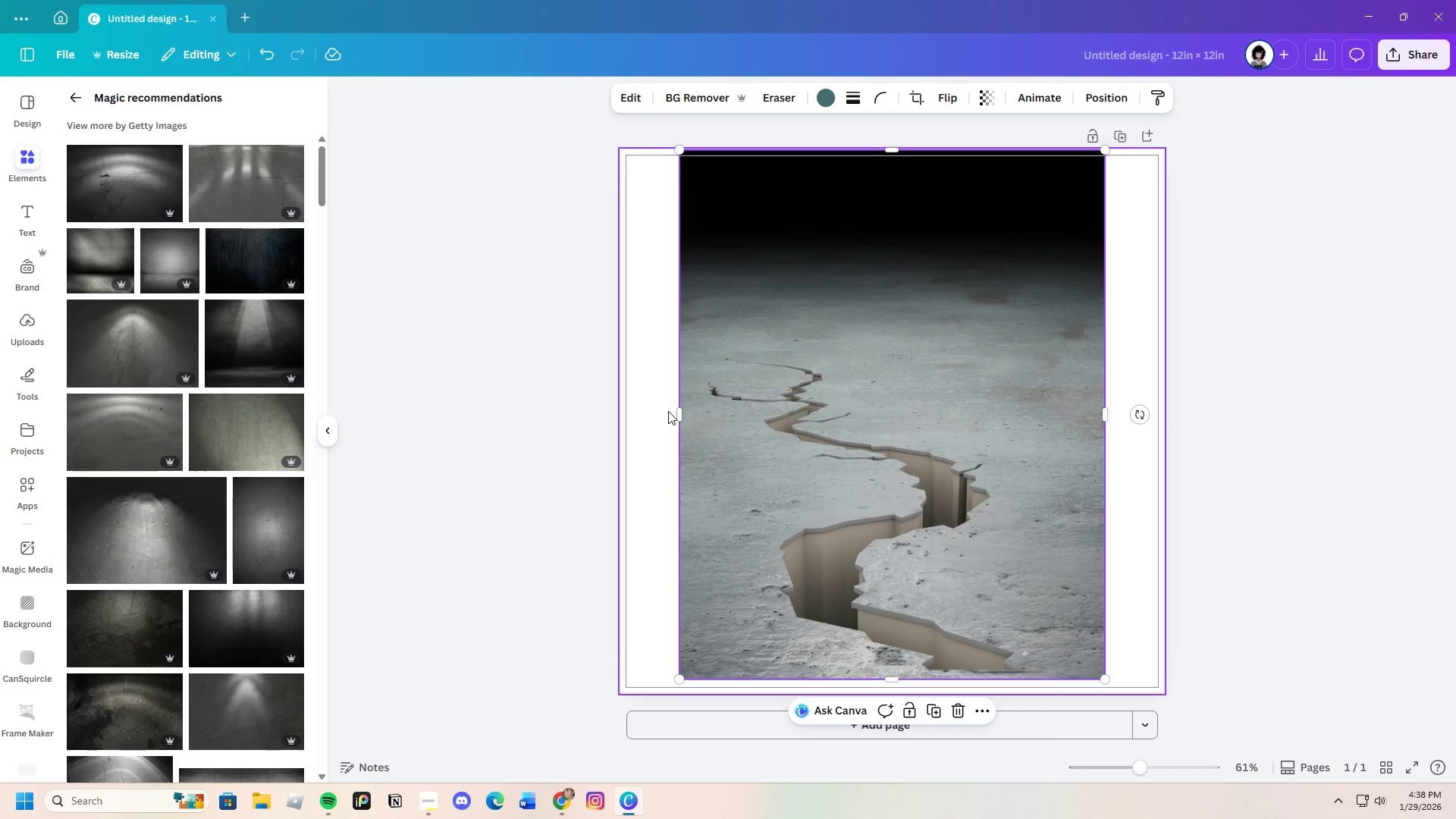 
left_click_drag(start_coordinate=[676, 413], to_coordinate=[617, 416])
 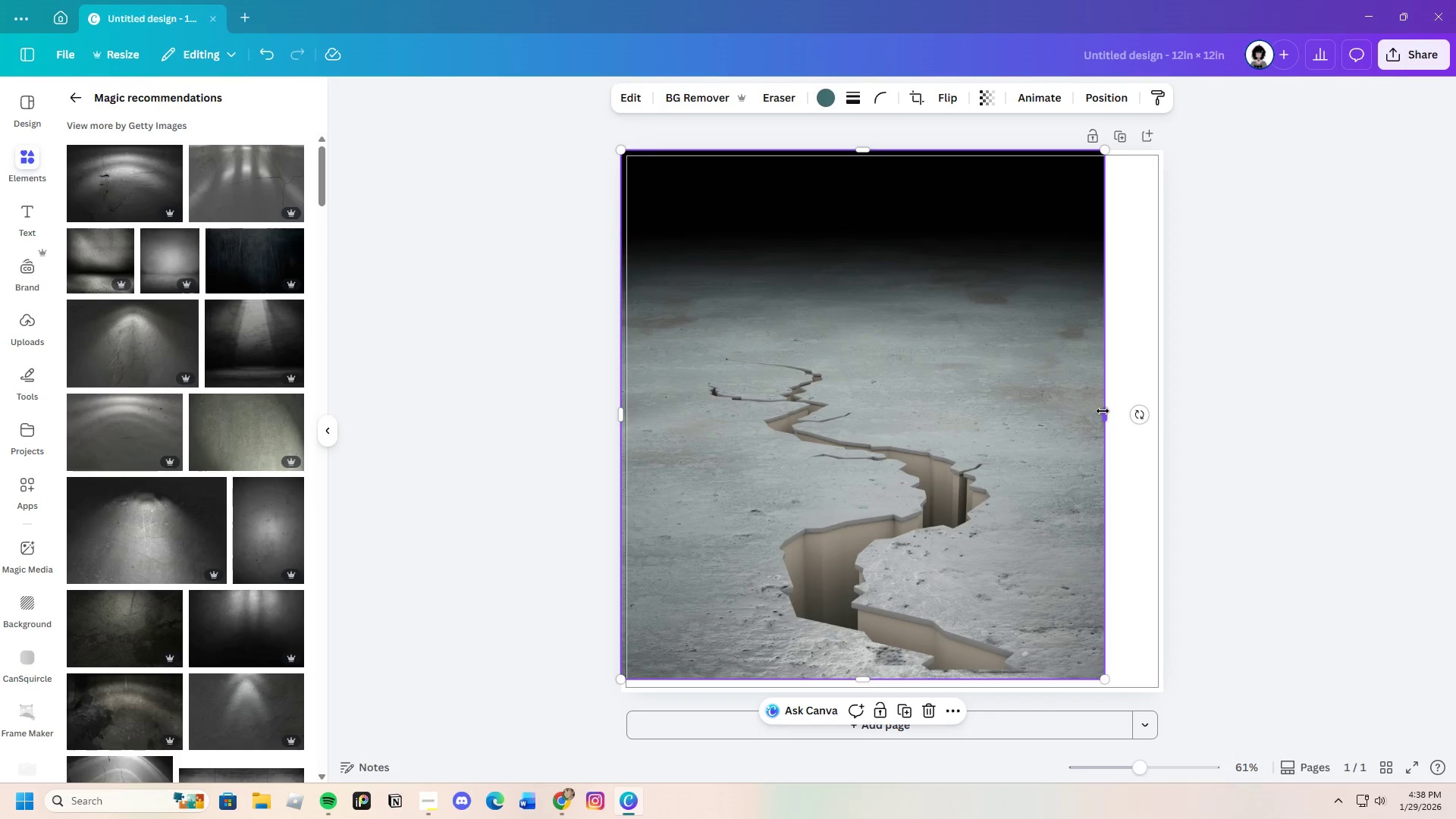 
left_click_drag(start_coordinate=[1104, 413], to_coordinate=[1163, 413])
 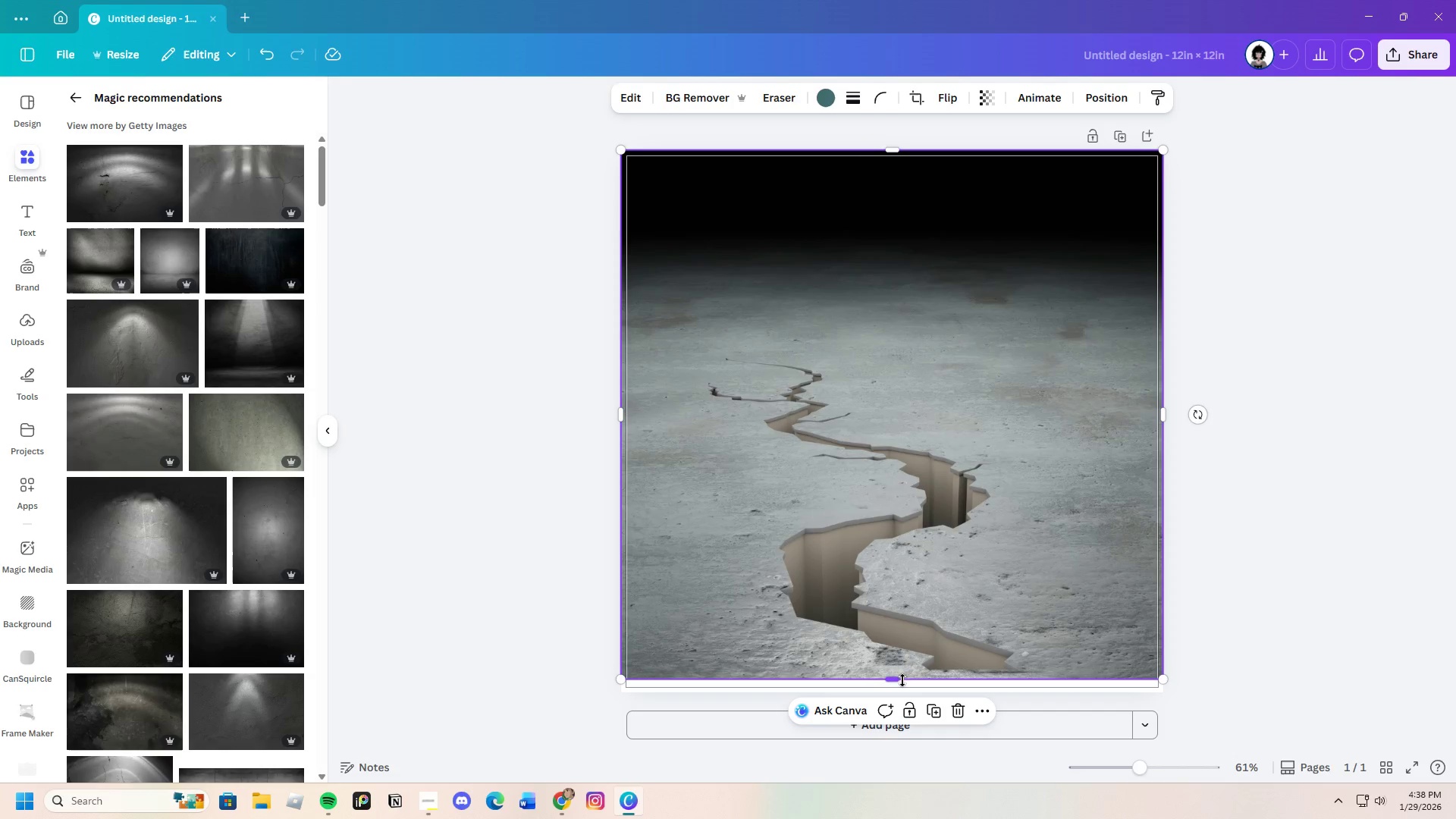 
left_click_drag(start_coordinate=[893, 681], to_coordinate=[900, 697])
 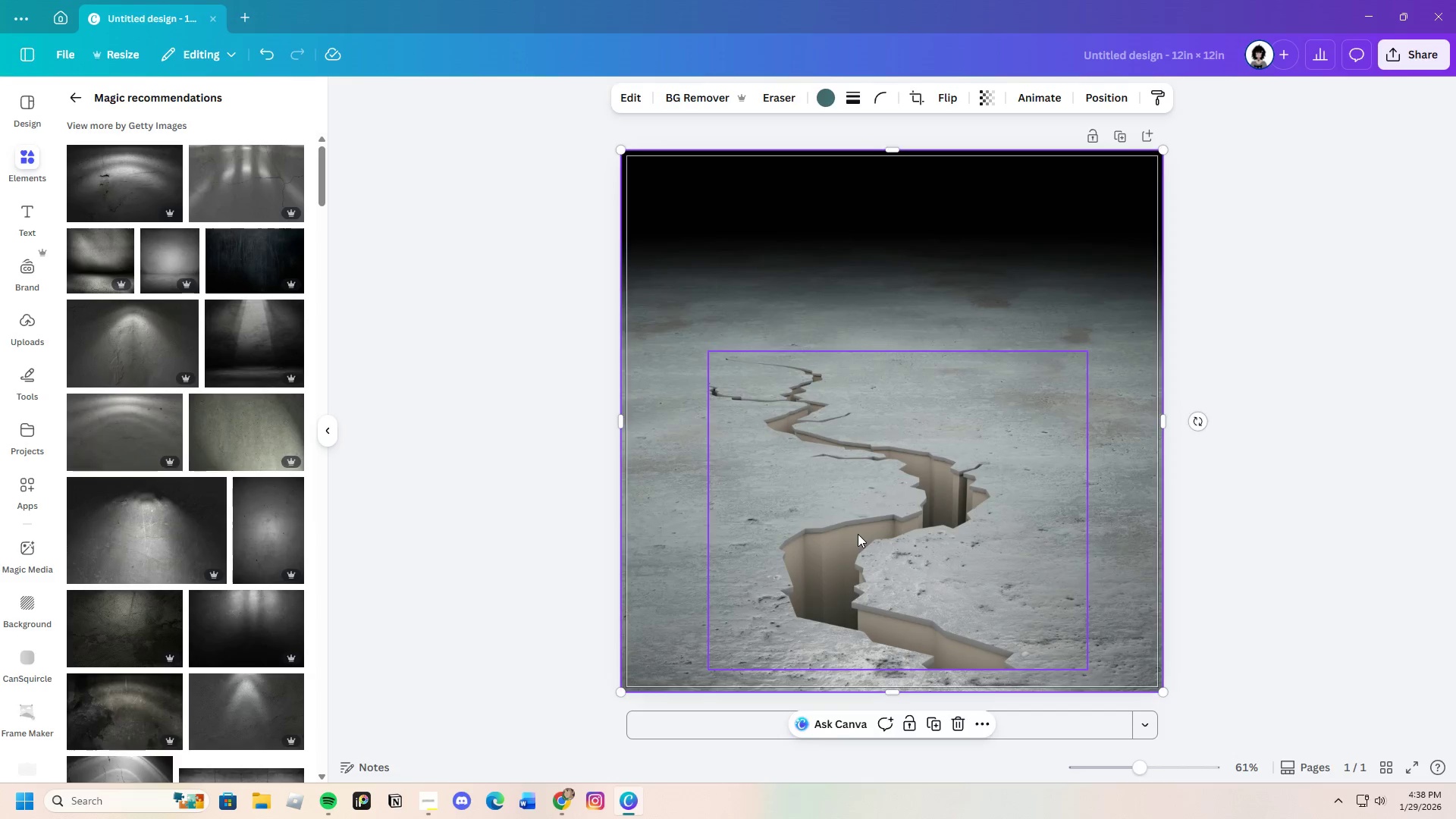 
left_click([858, 534])
 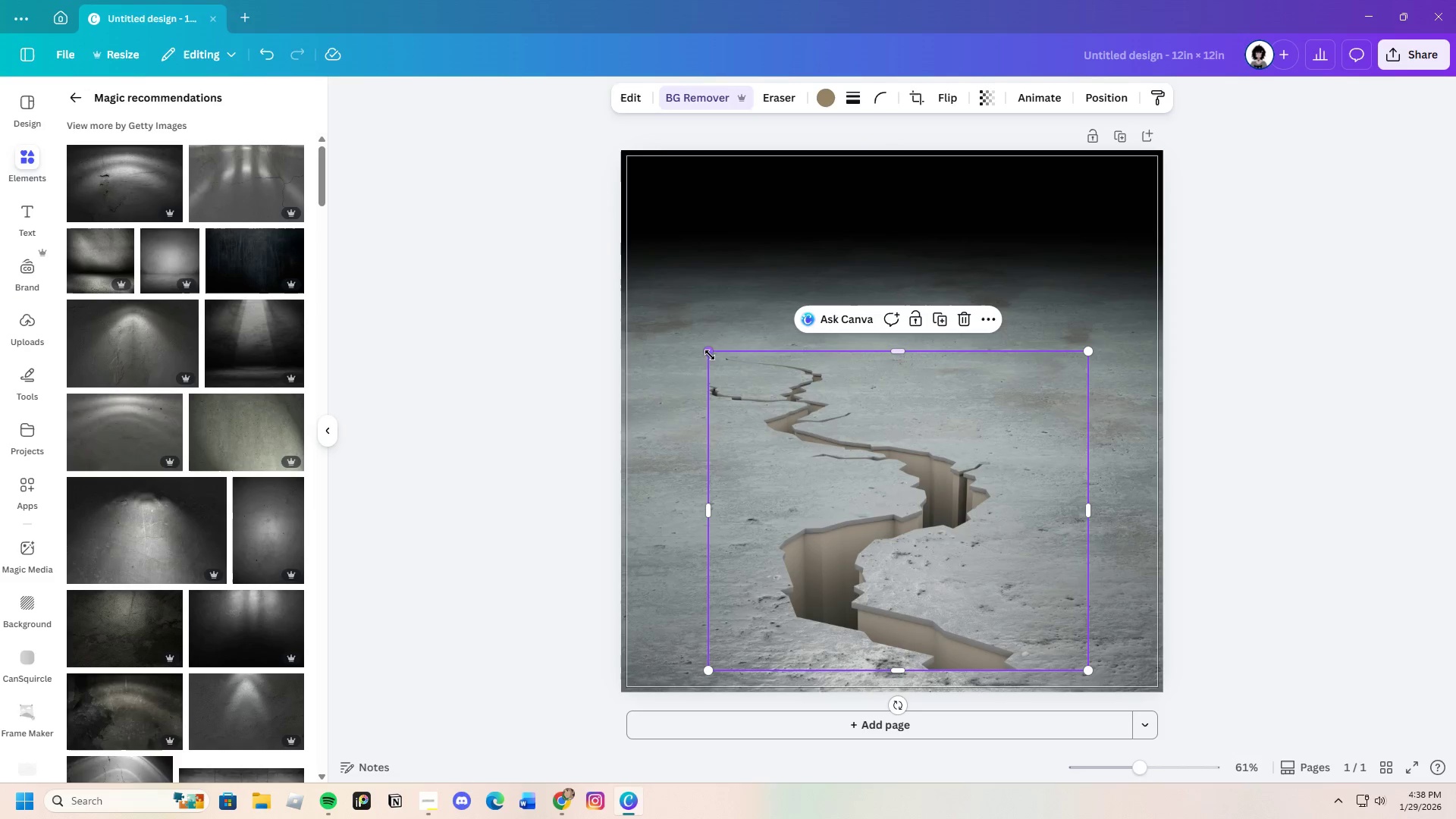 
left_click_drag(start_coordinate=[708, 350], to_coordinate=[654, 230])
 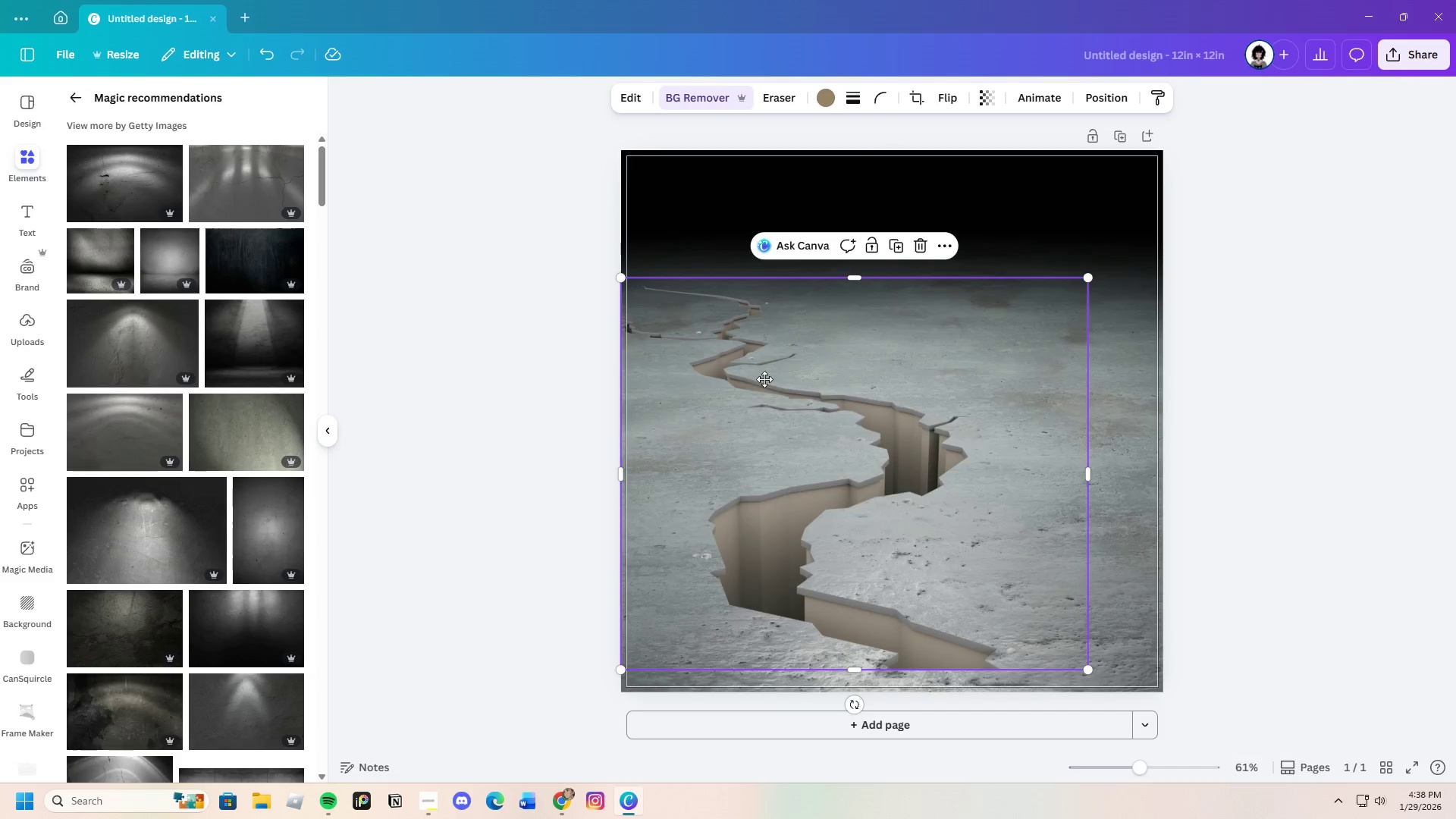 
left_click_drag(start_coordinate=[752, 382], to_coordinate=[811, 406])
 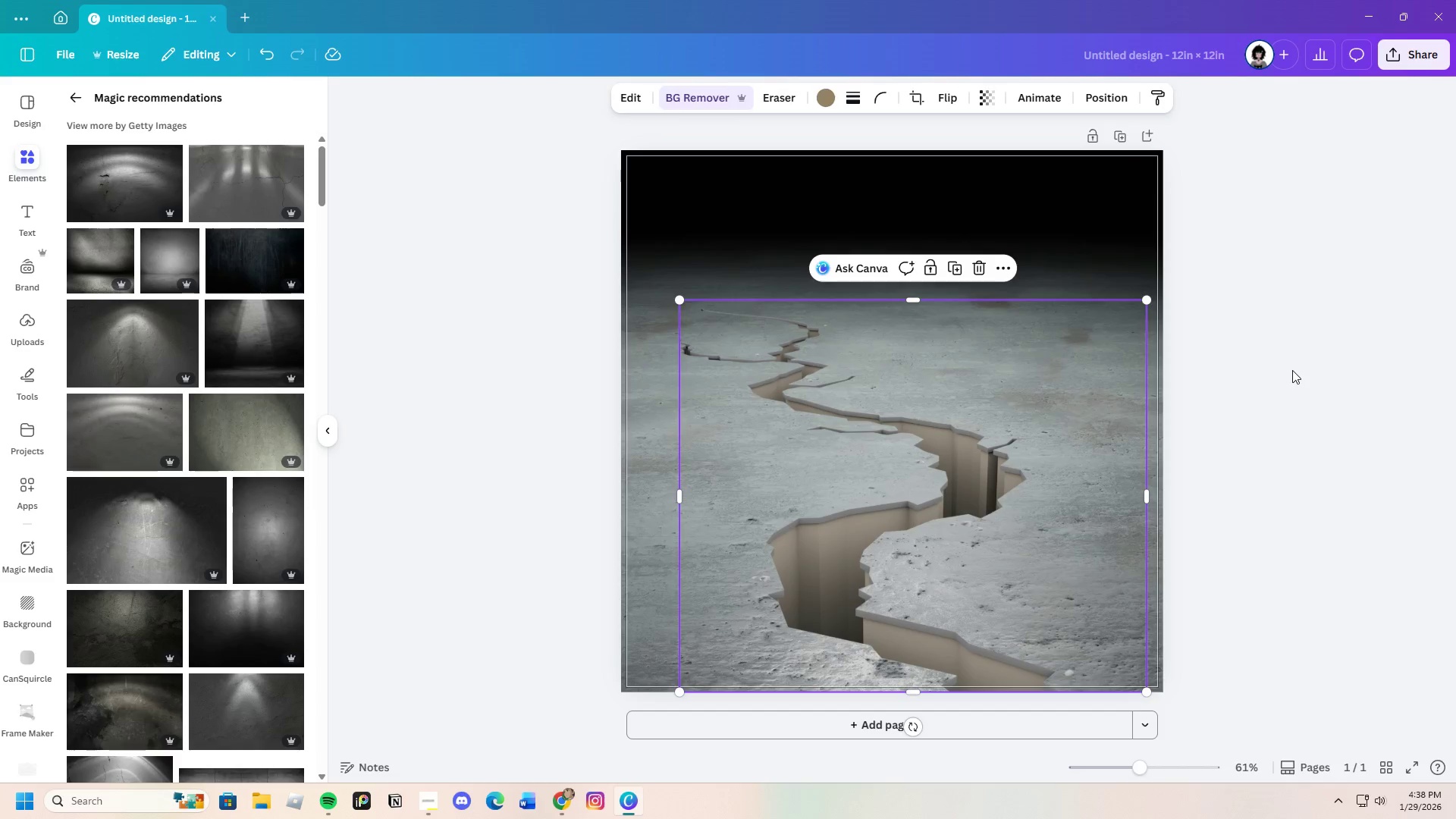 
left_click([1293, 371])
 